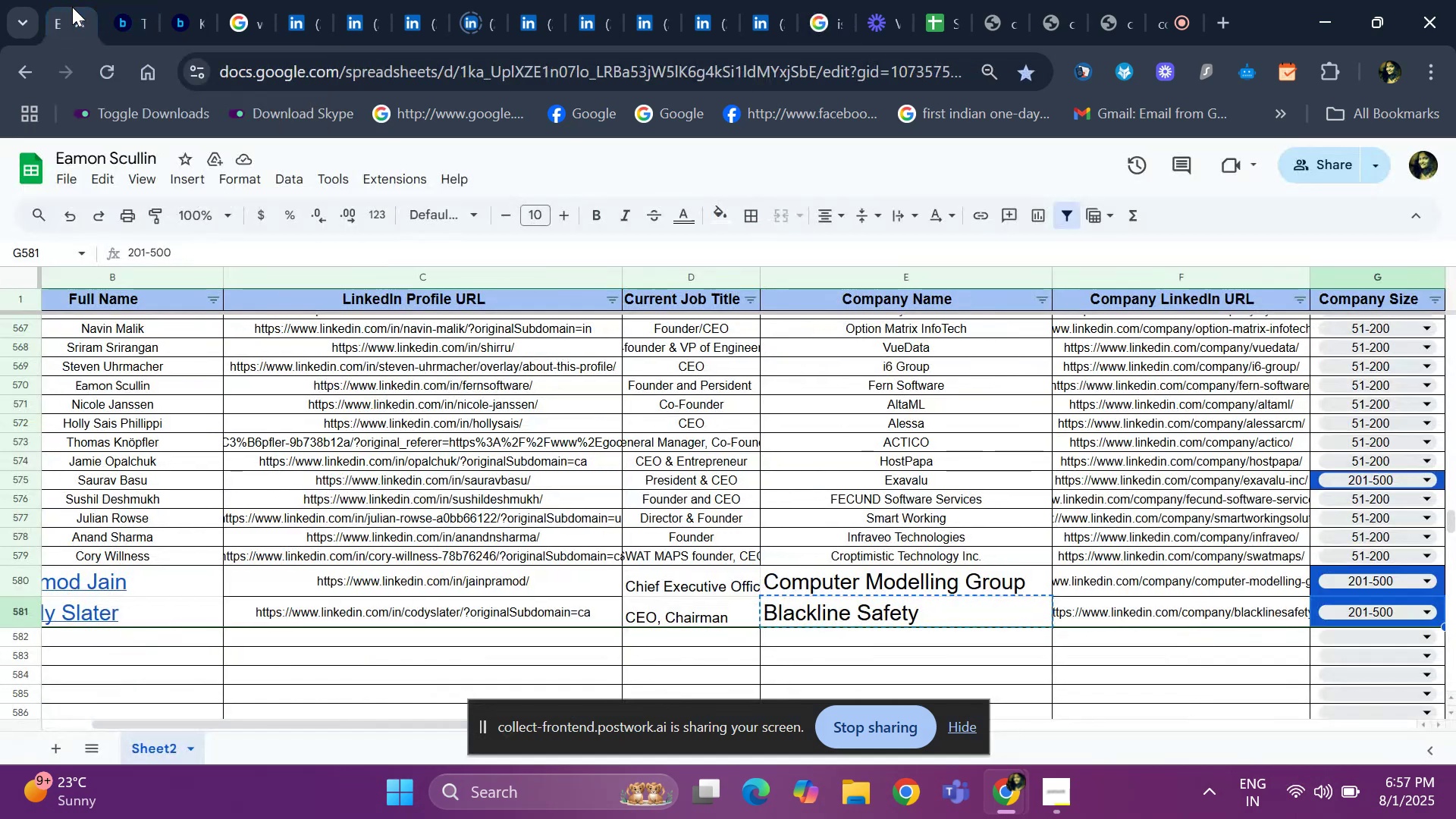 
key(ArrowRight)
 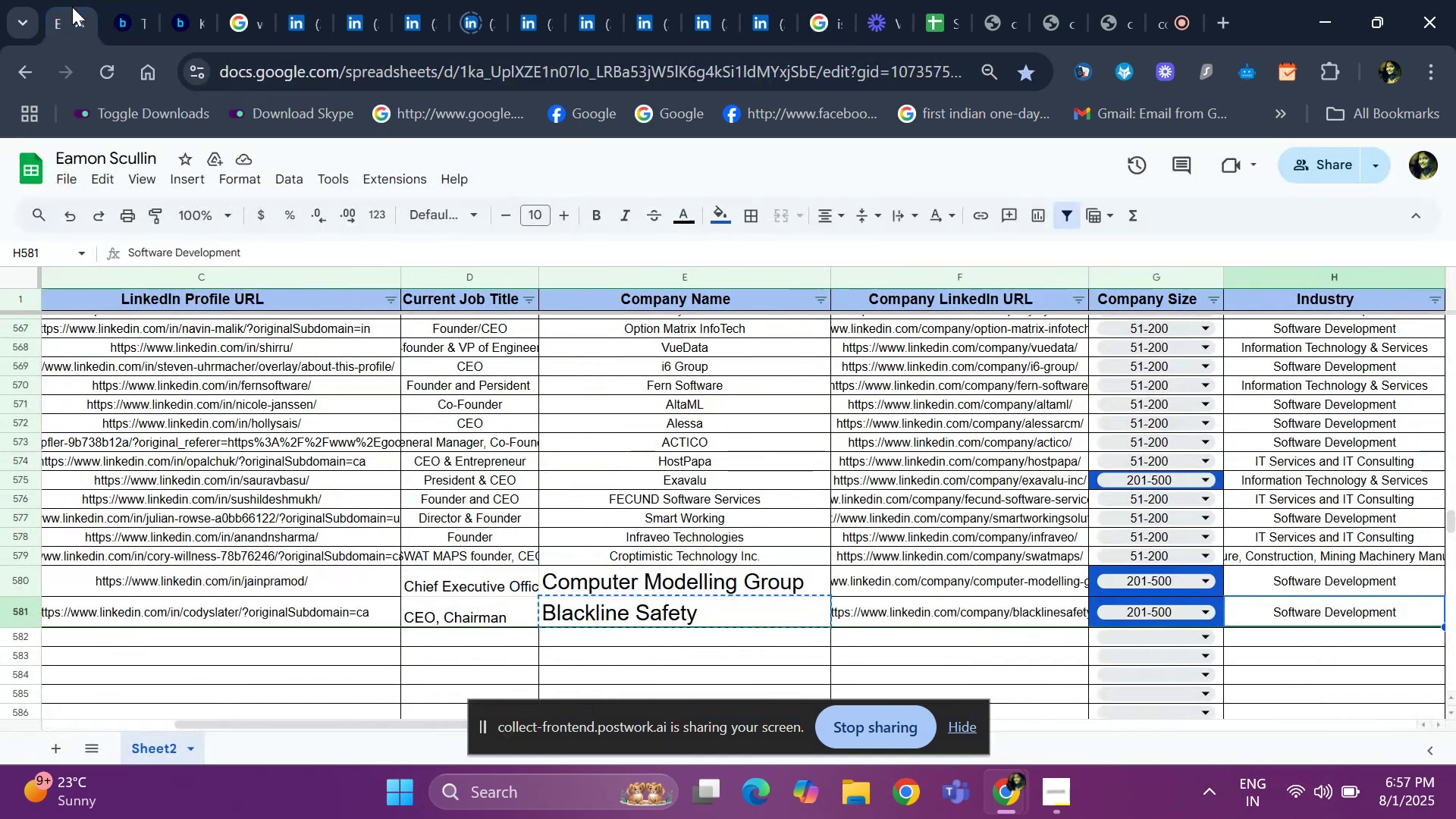 
key(ArrowRight)
 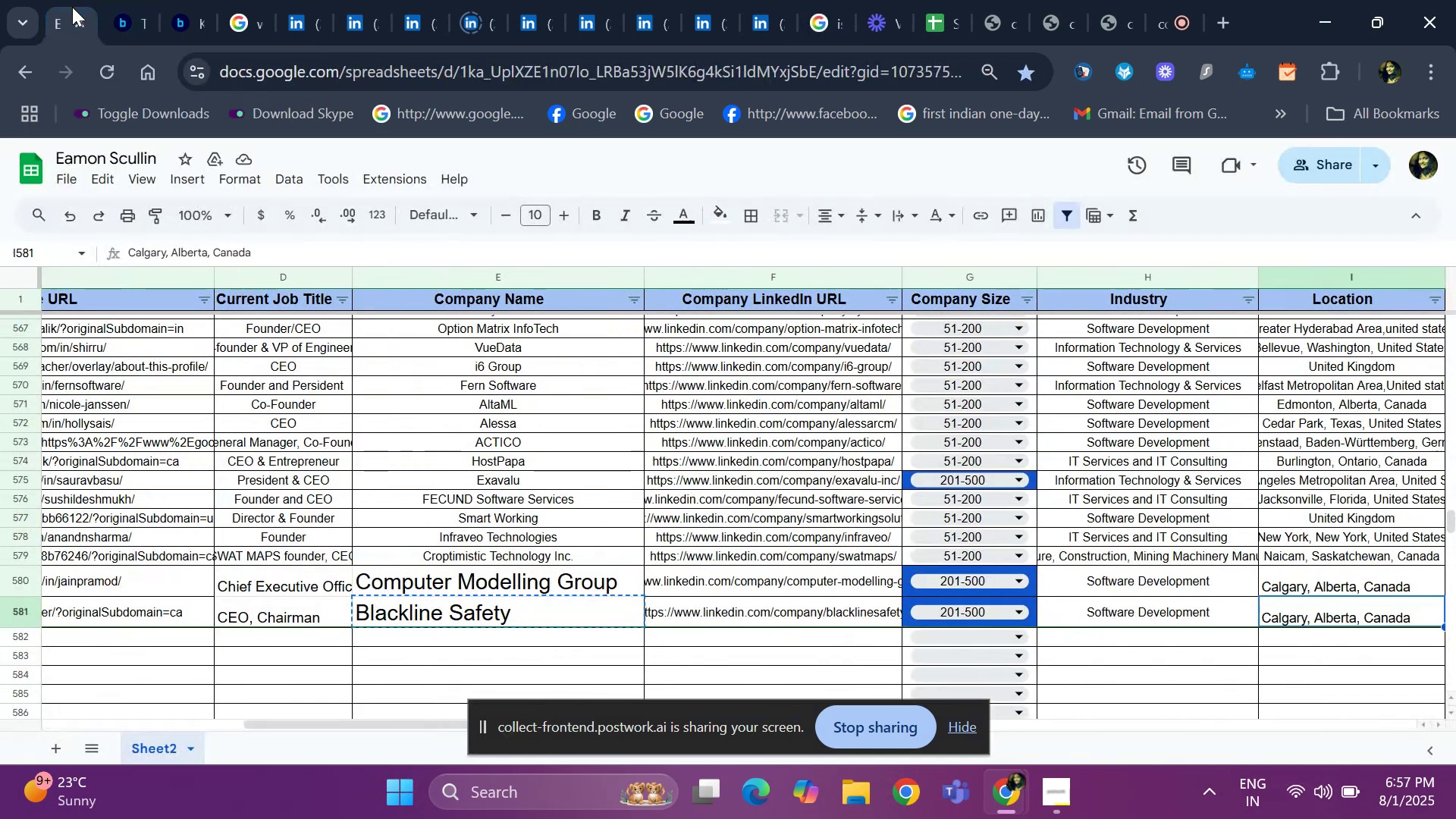 
key(ArrowRight)
 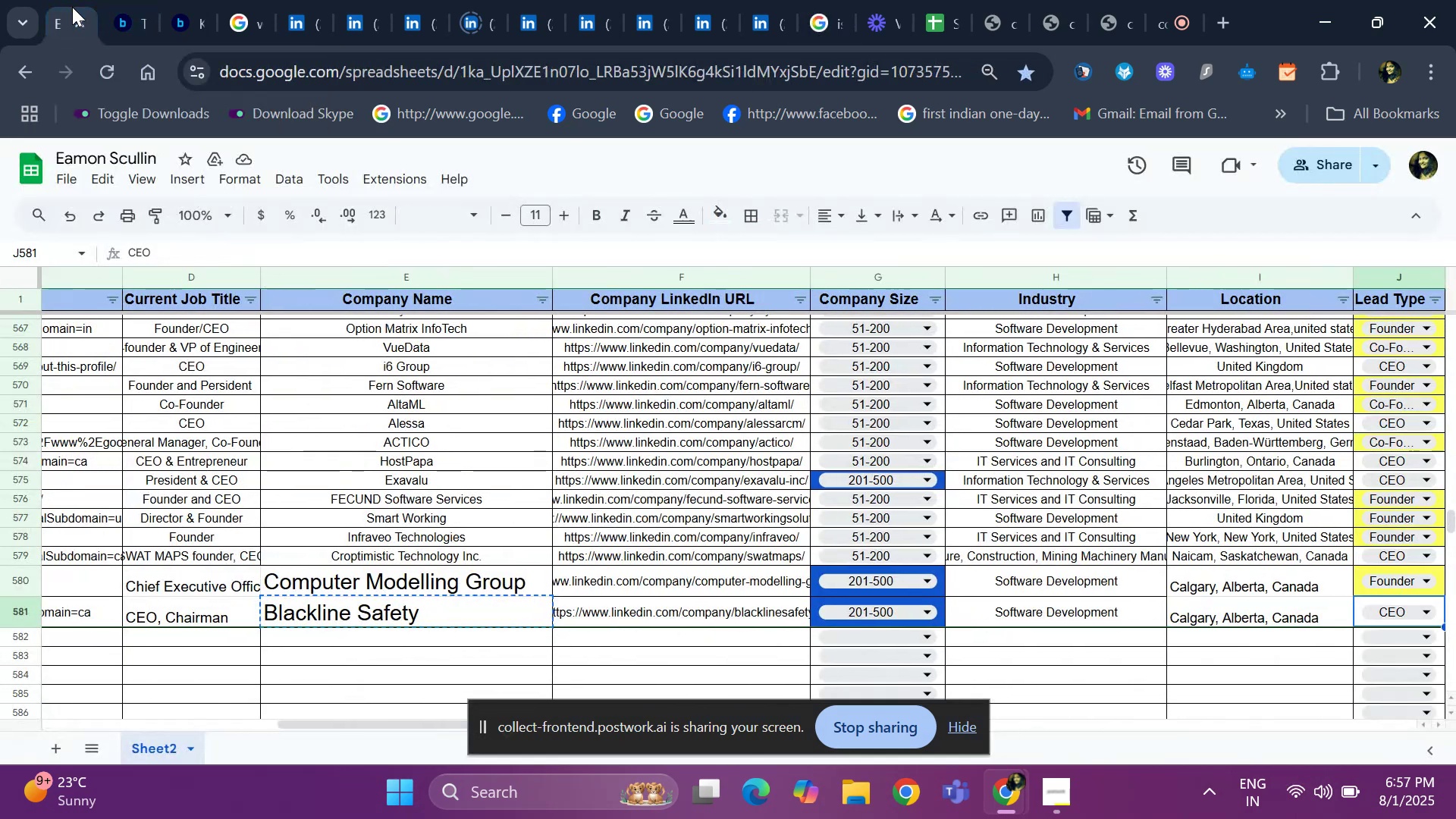 
key(ArrowRight)
 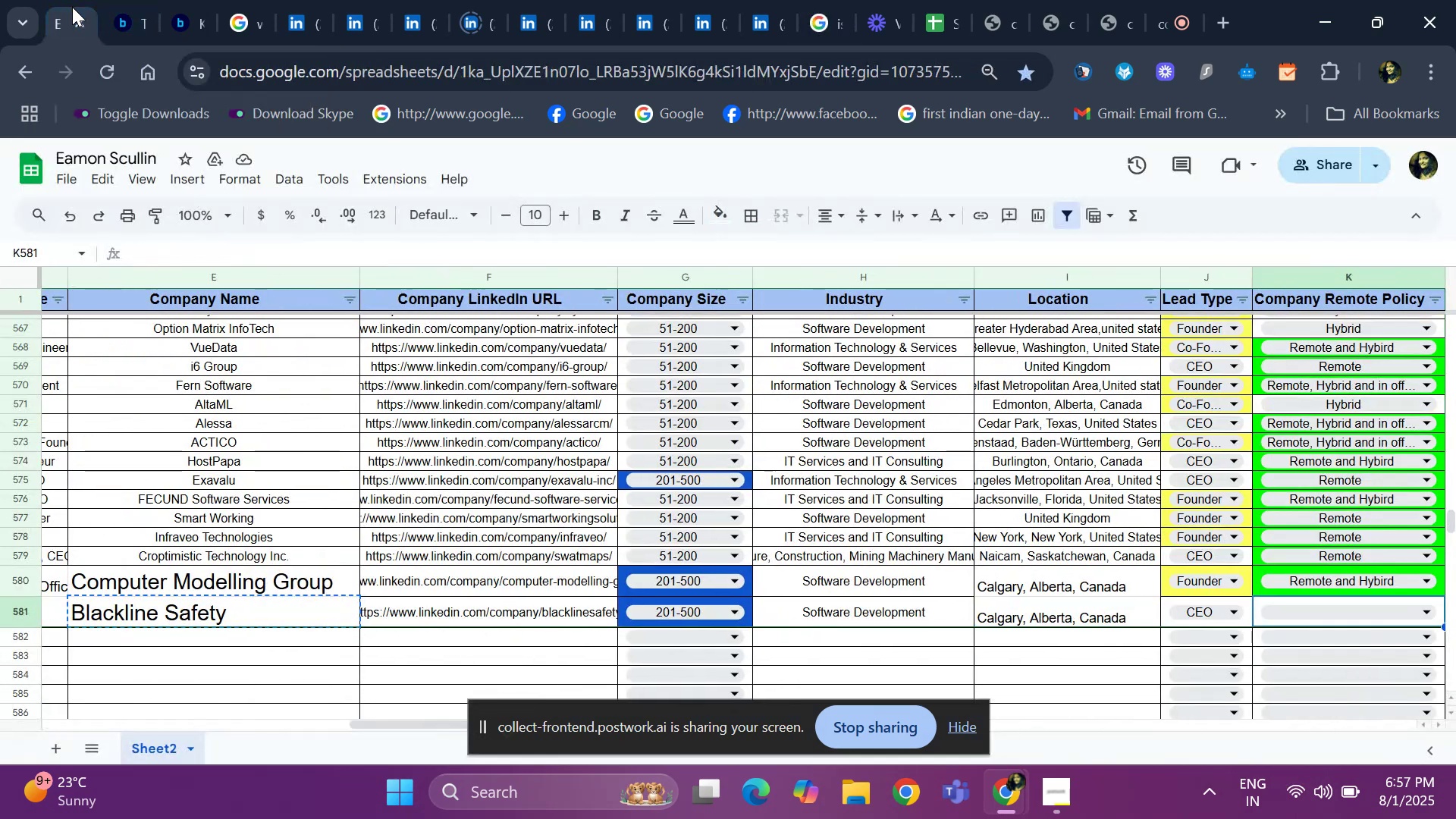 
key(Enter)
 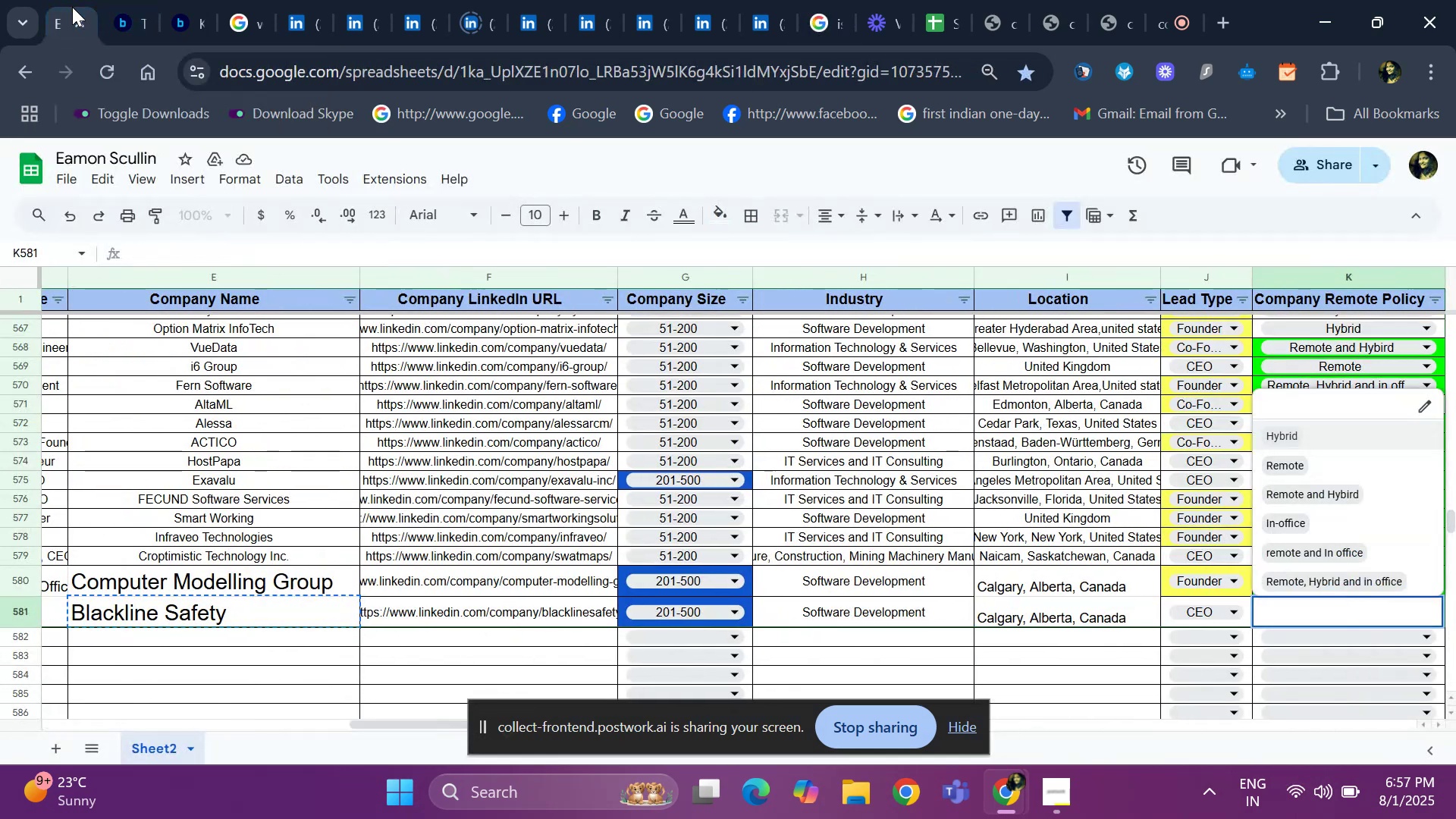 
key(ArrowDown)
 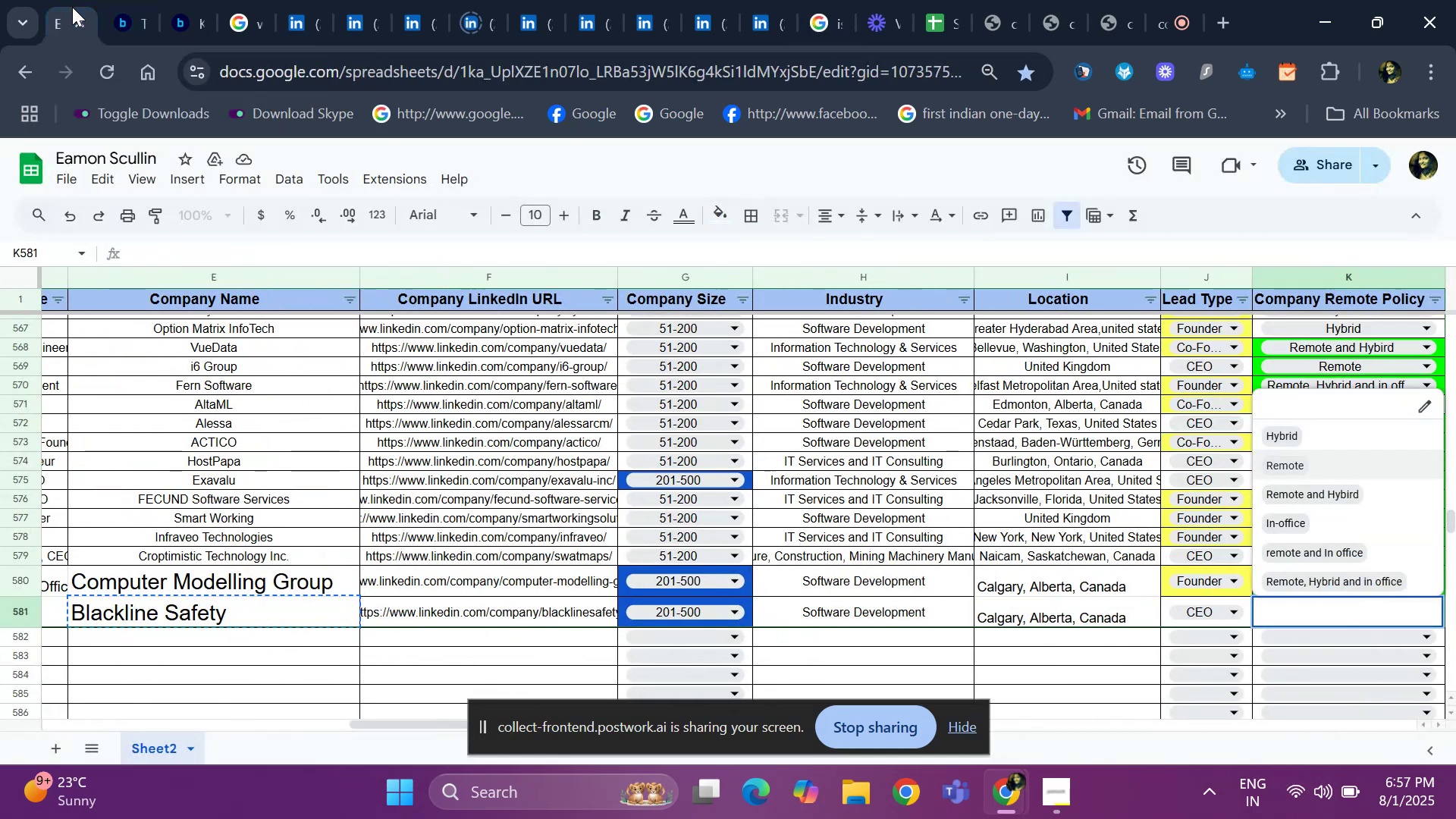 
key(ArrowDown)
 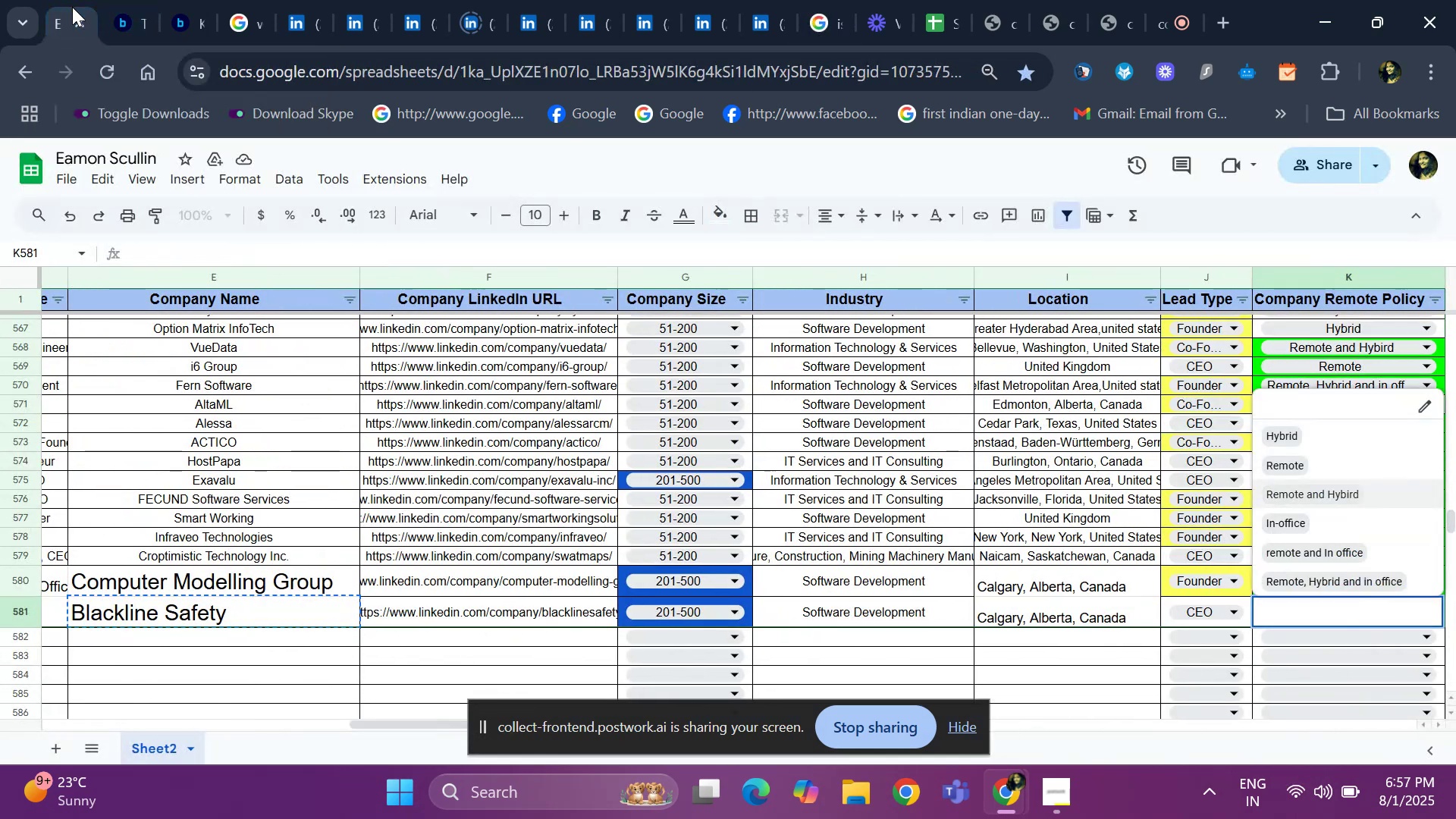 
key(ArrowDown)
 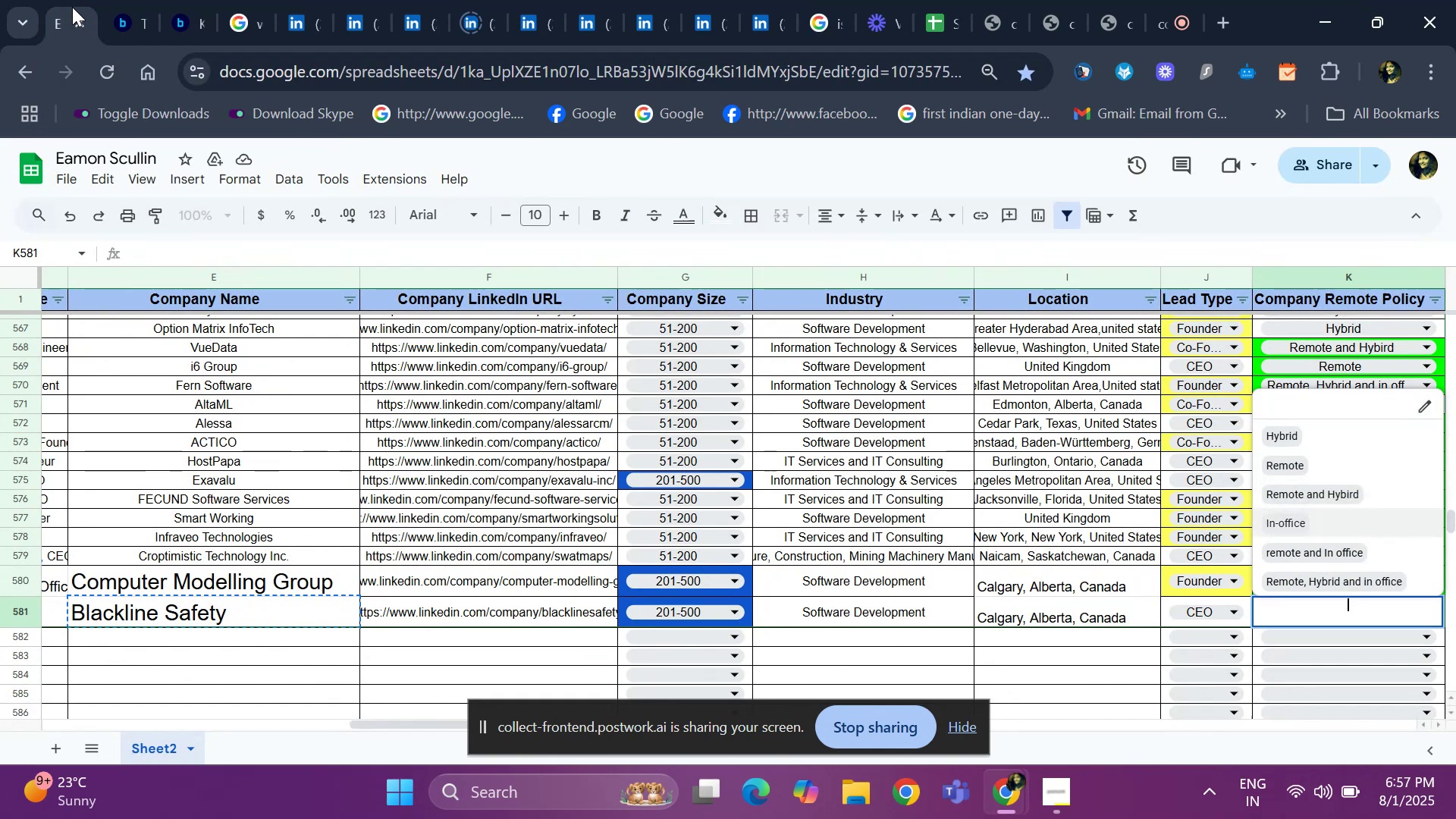 
key(ArrowDown)
 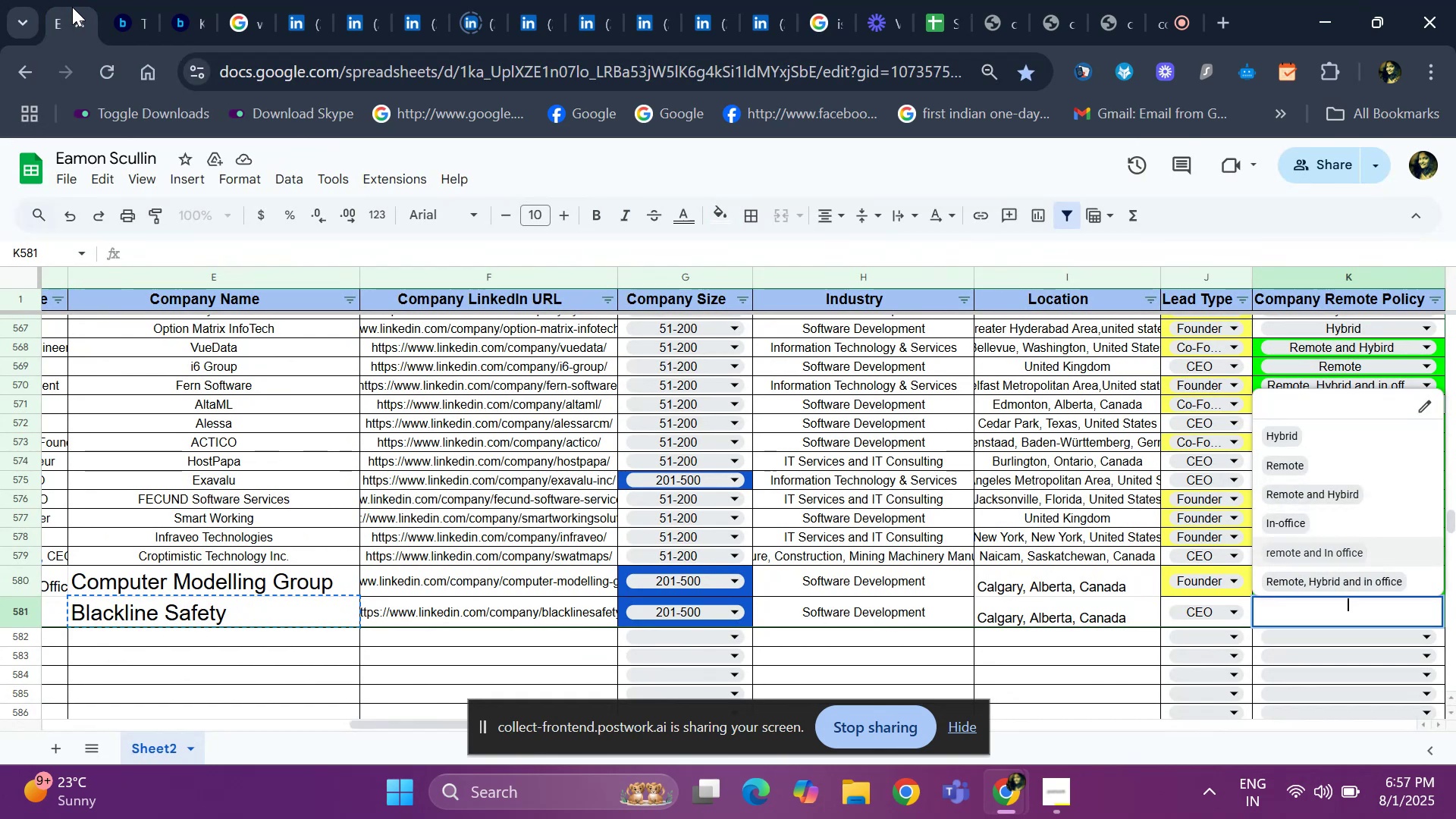 
key(ArrowDown)
 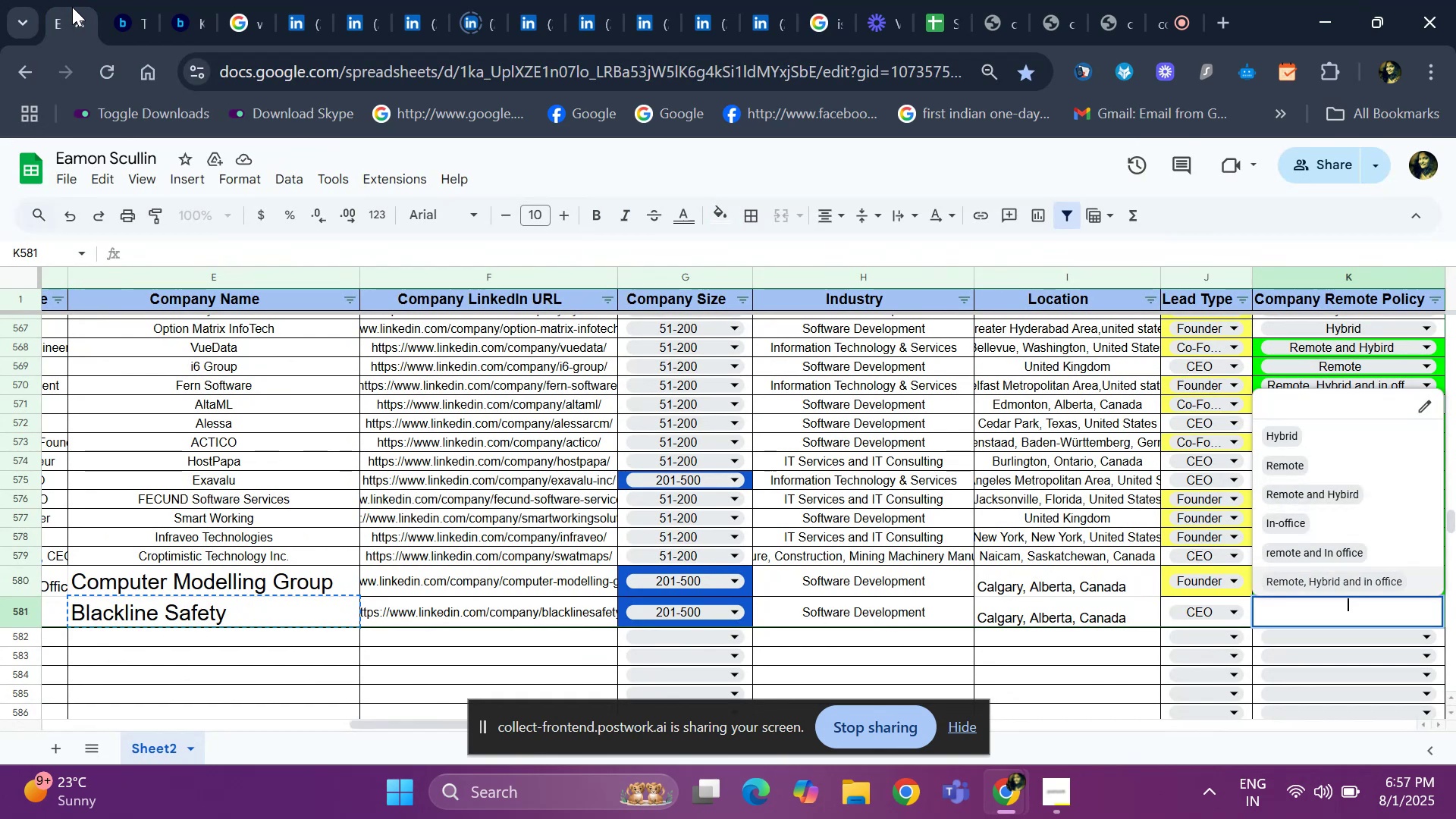 
key(ArrowDown)
 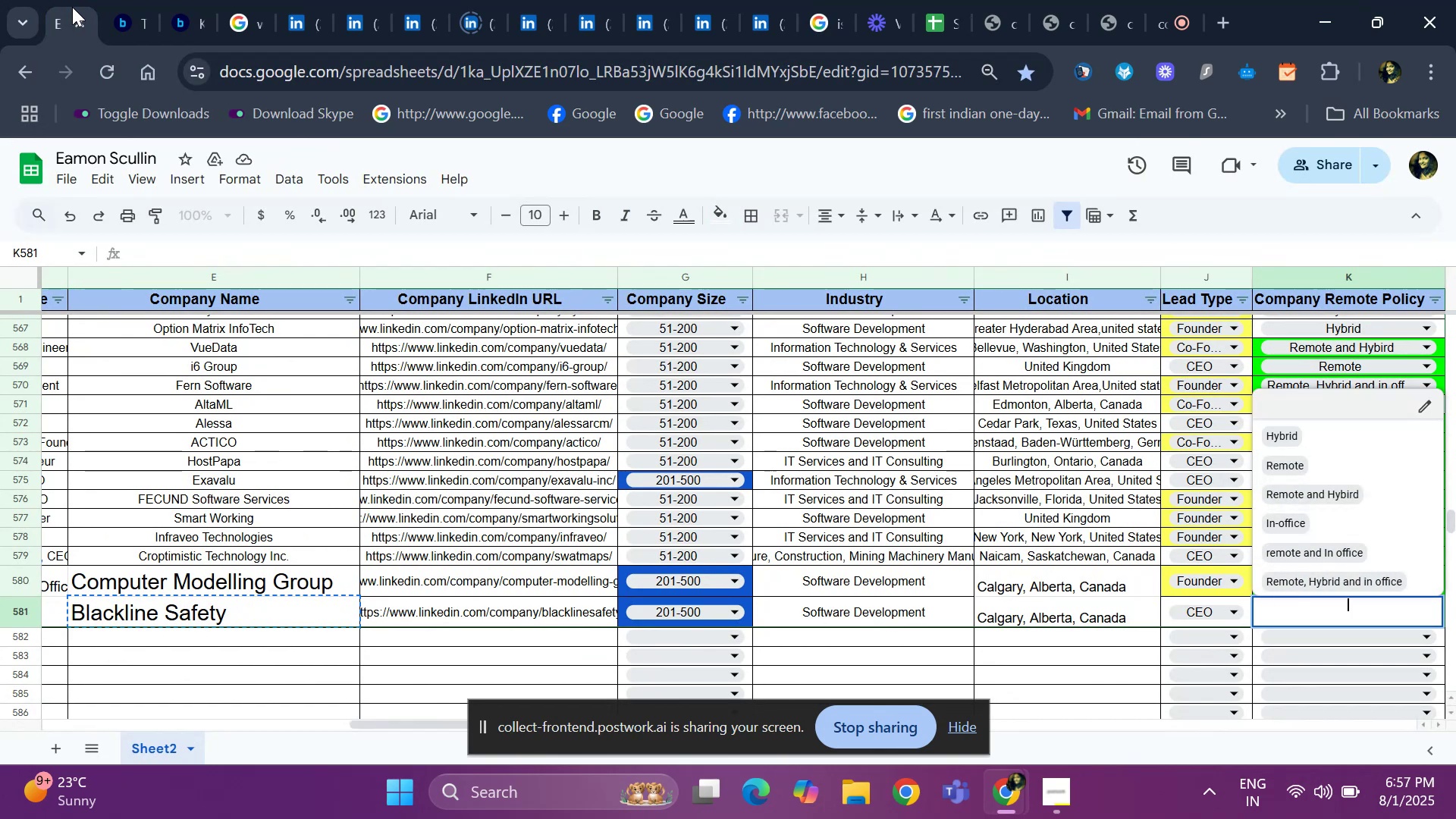 
key(ArrowDown)
 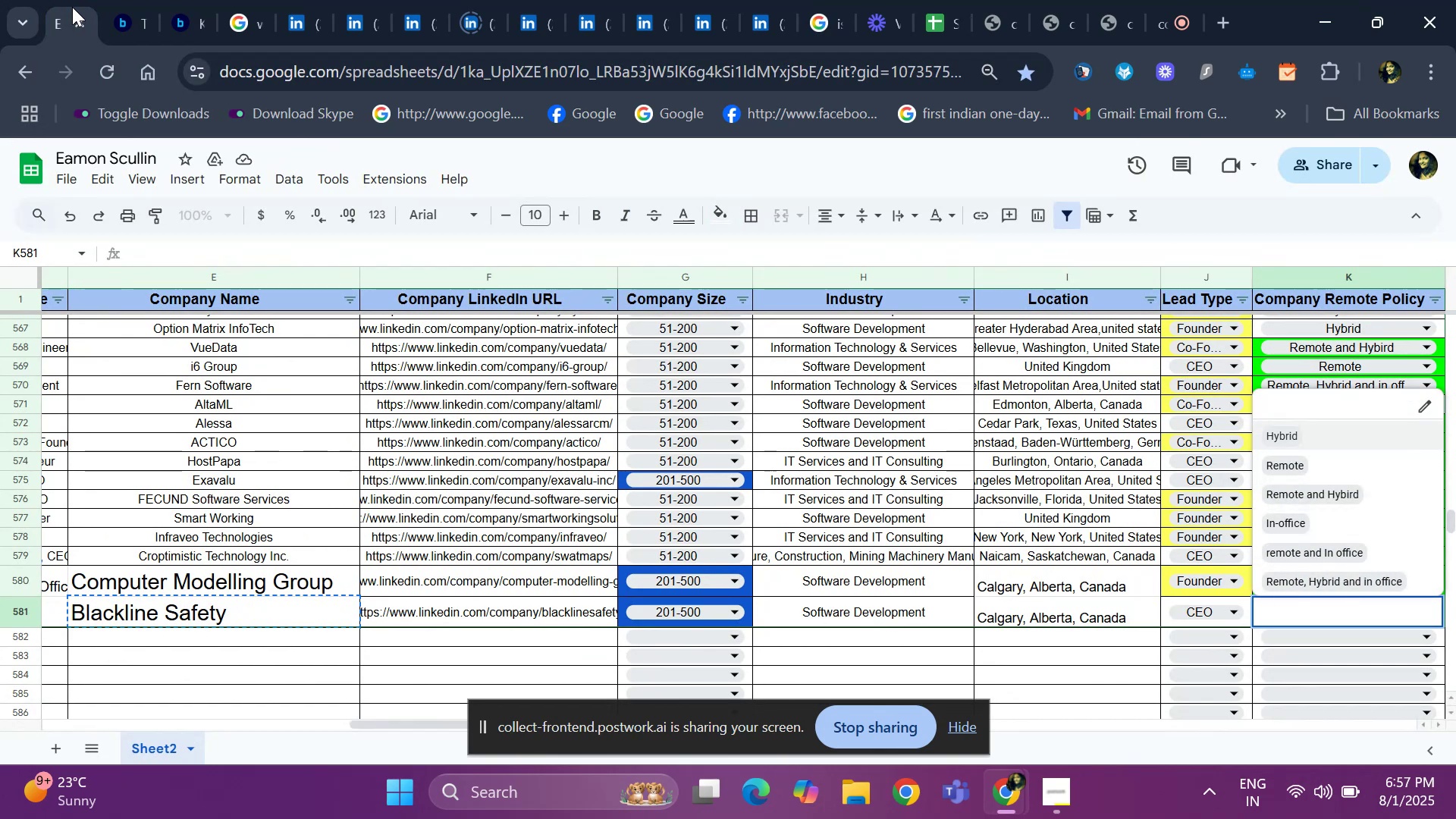 
key(ArrowDown)
 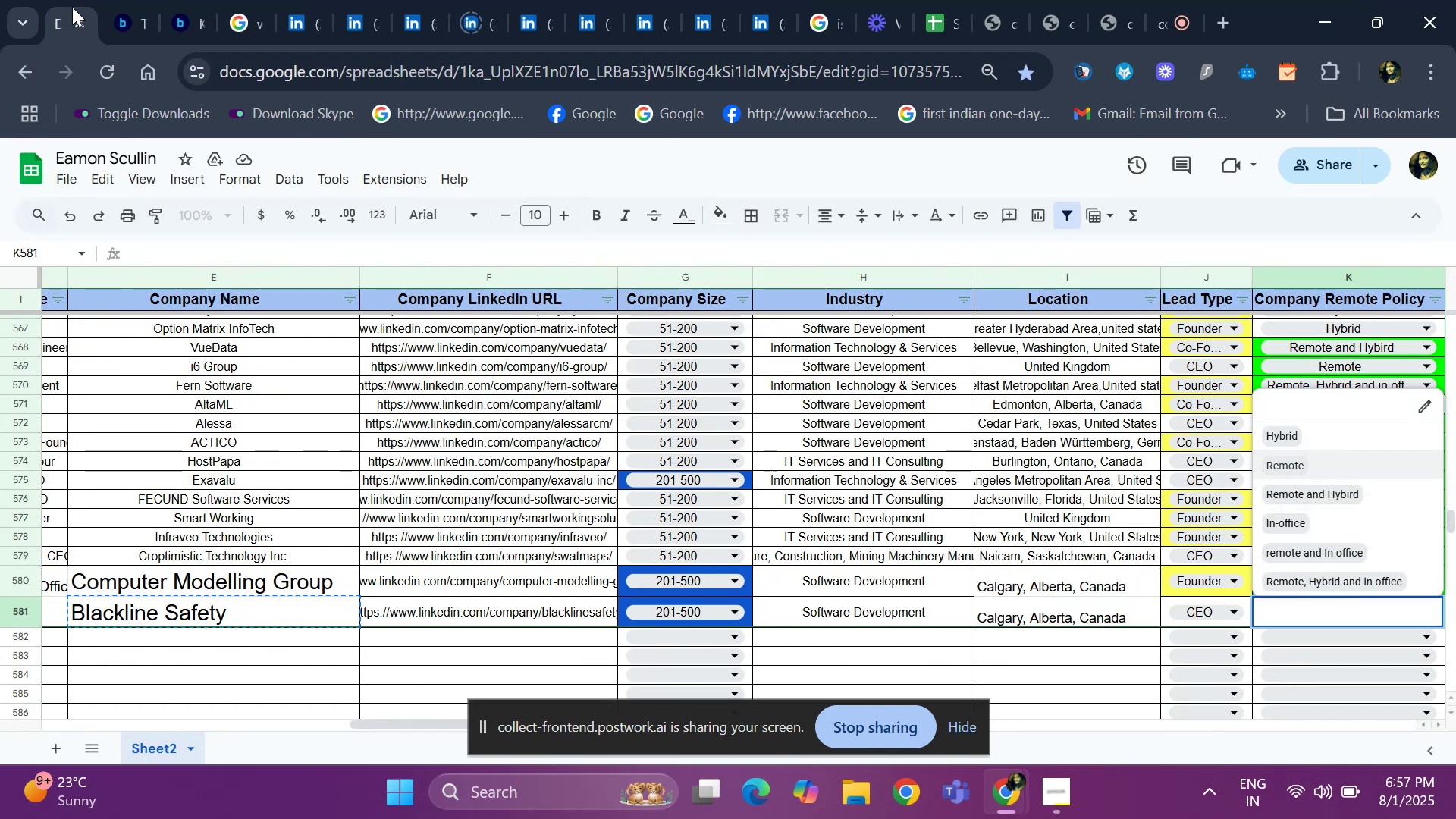 
key(ArrowDown)
 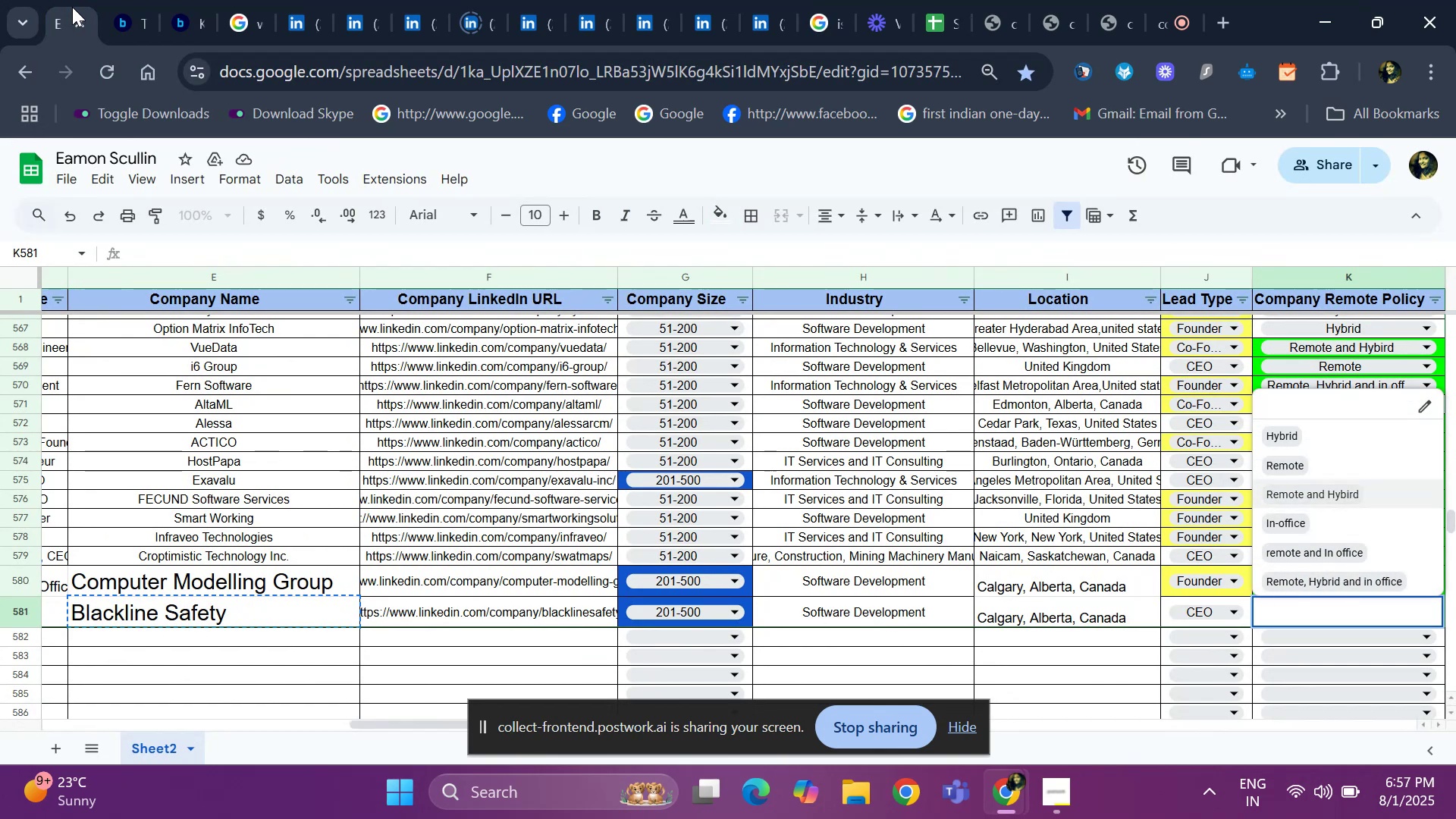 
key(ArrowDown)
 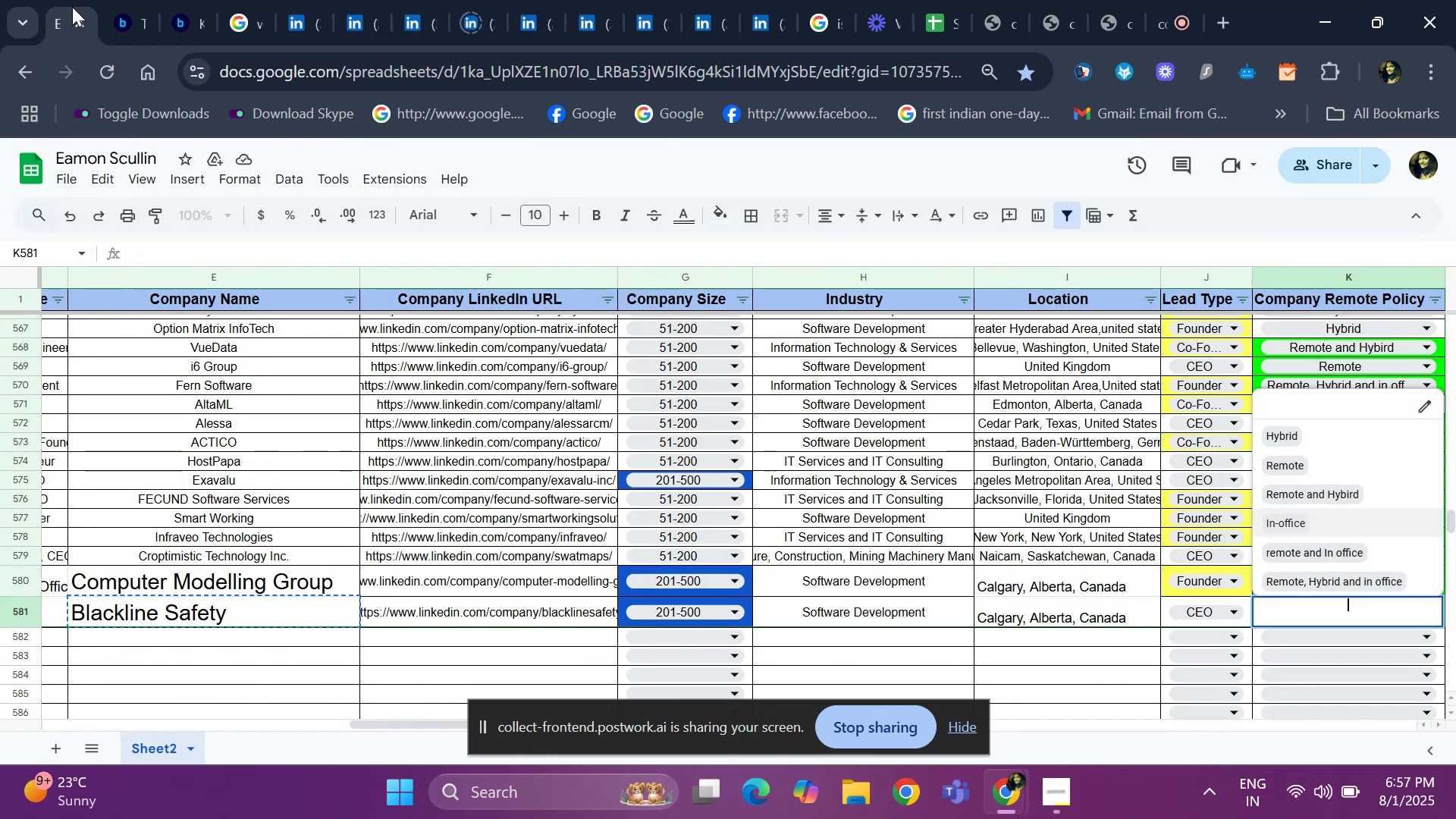 
key(ArrowDown)
 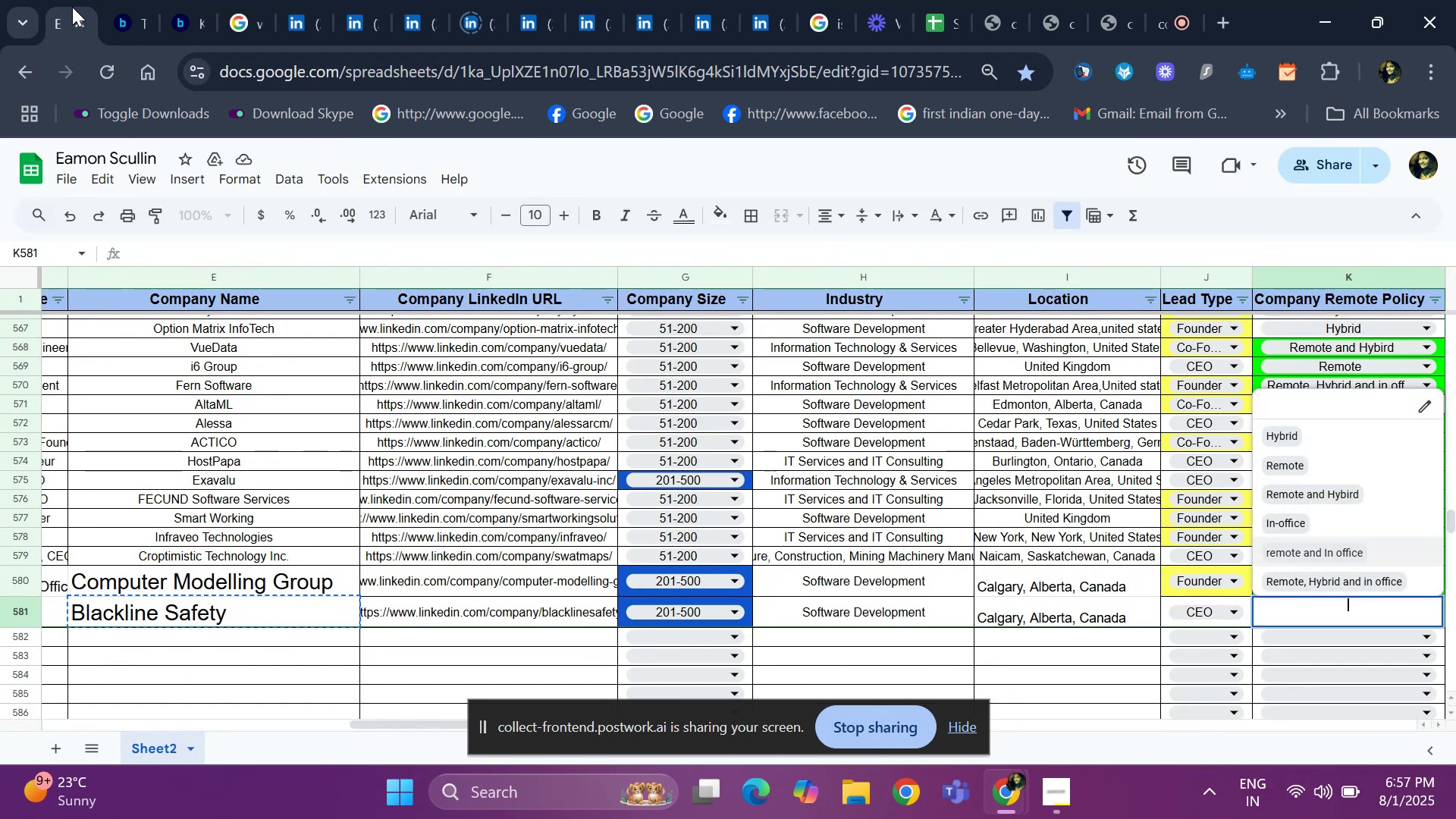 
key(ArrowDown)
 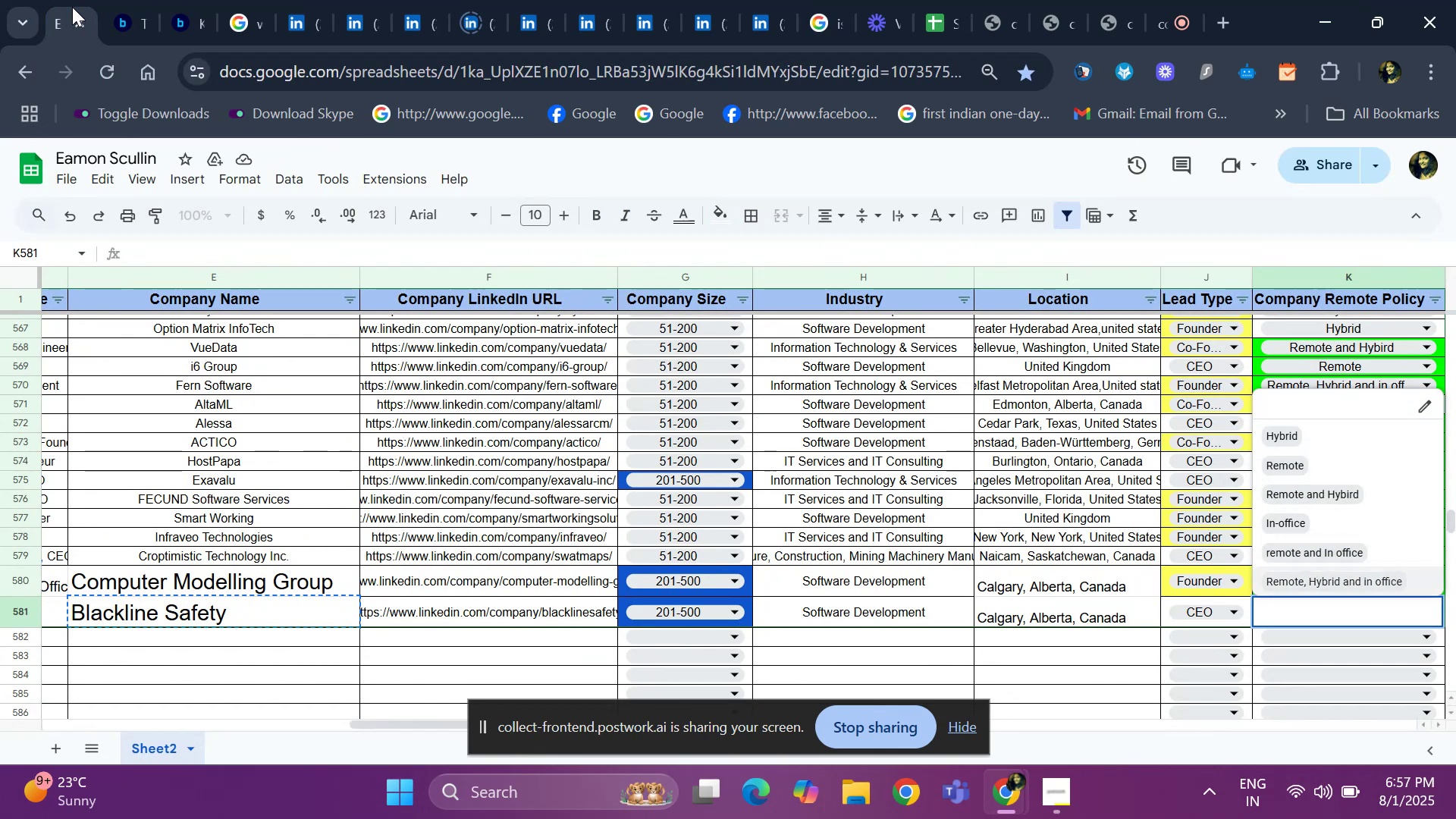 
key(Enter)
 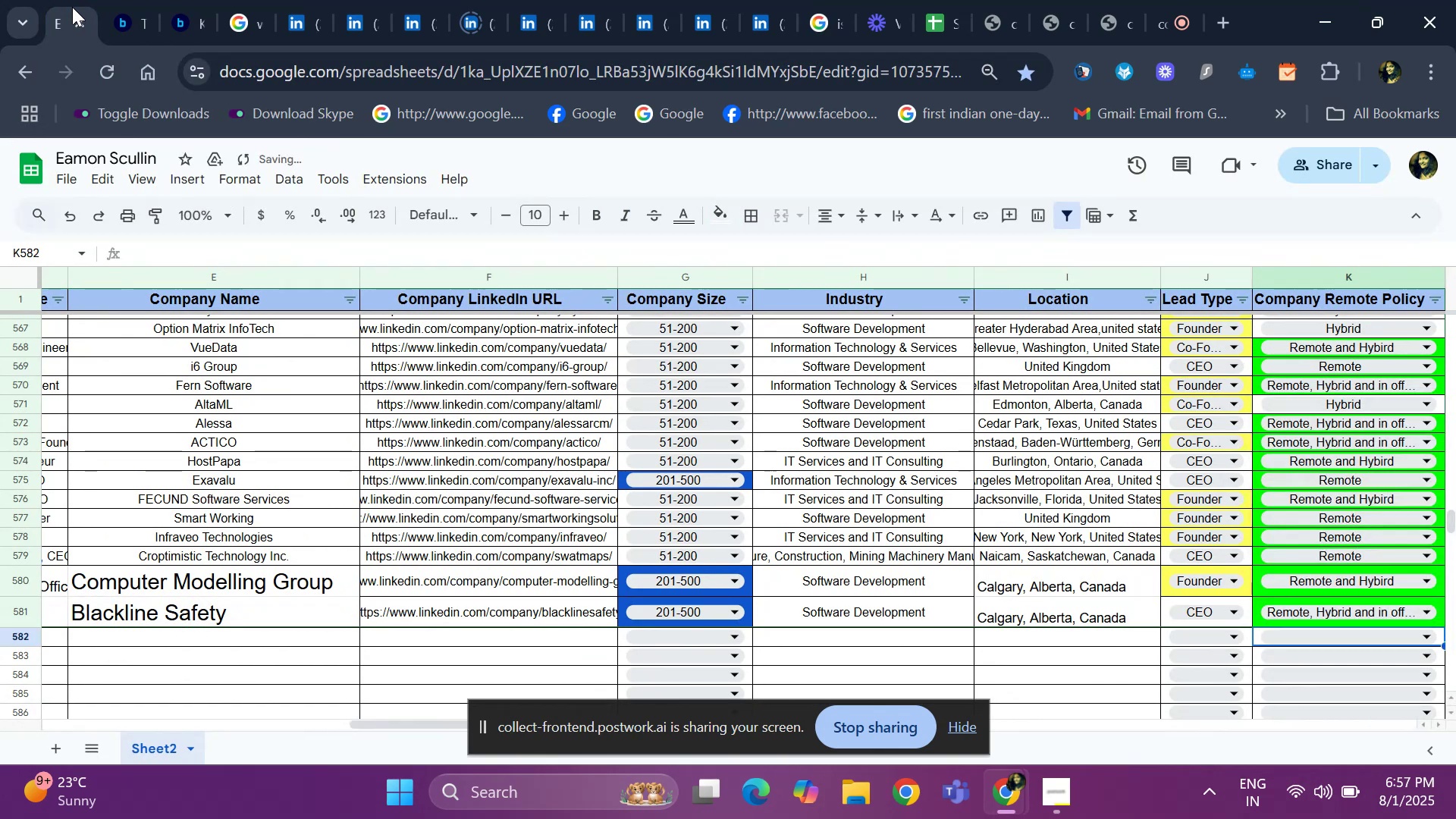 
hold_key(key=ArrowLeft, duration=1.08)
 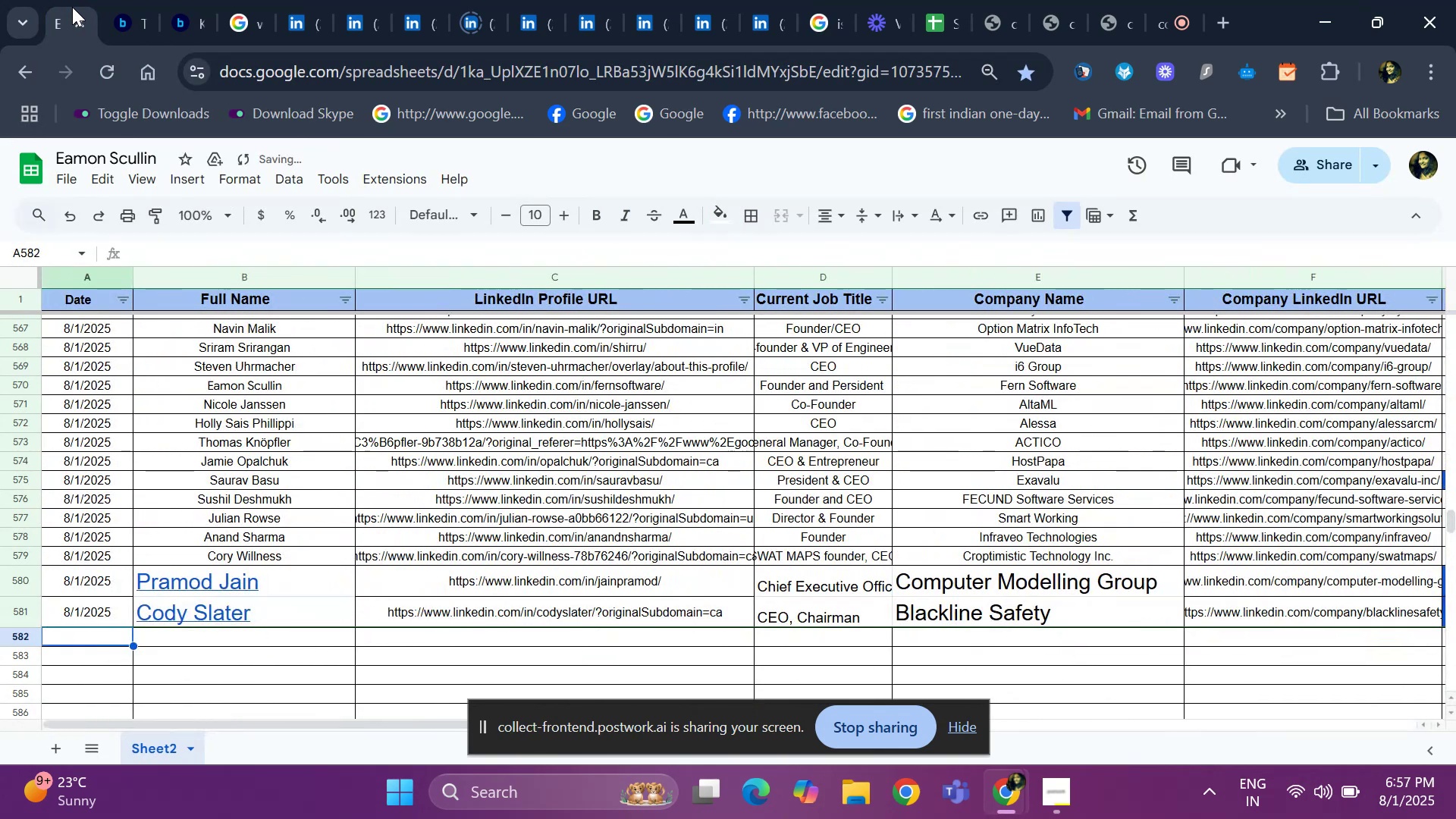 
key(Control+ControlLeft)
 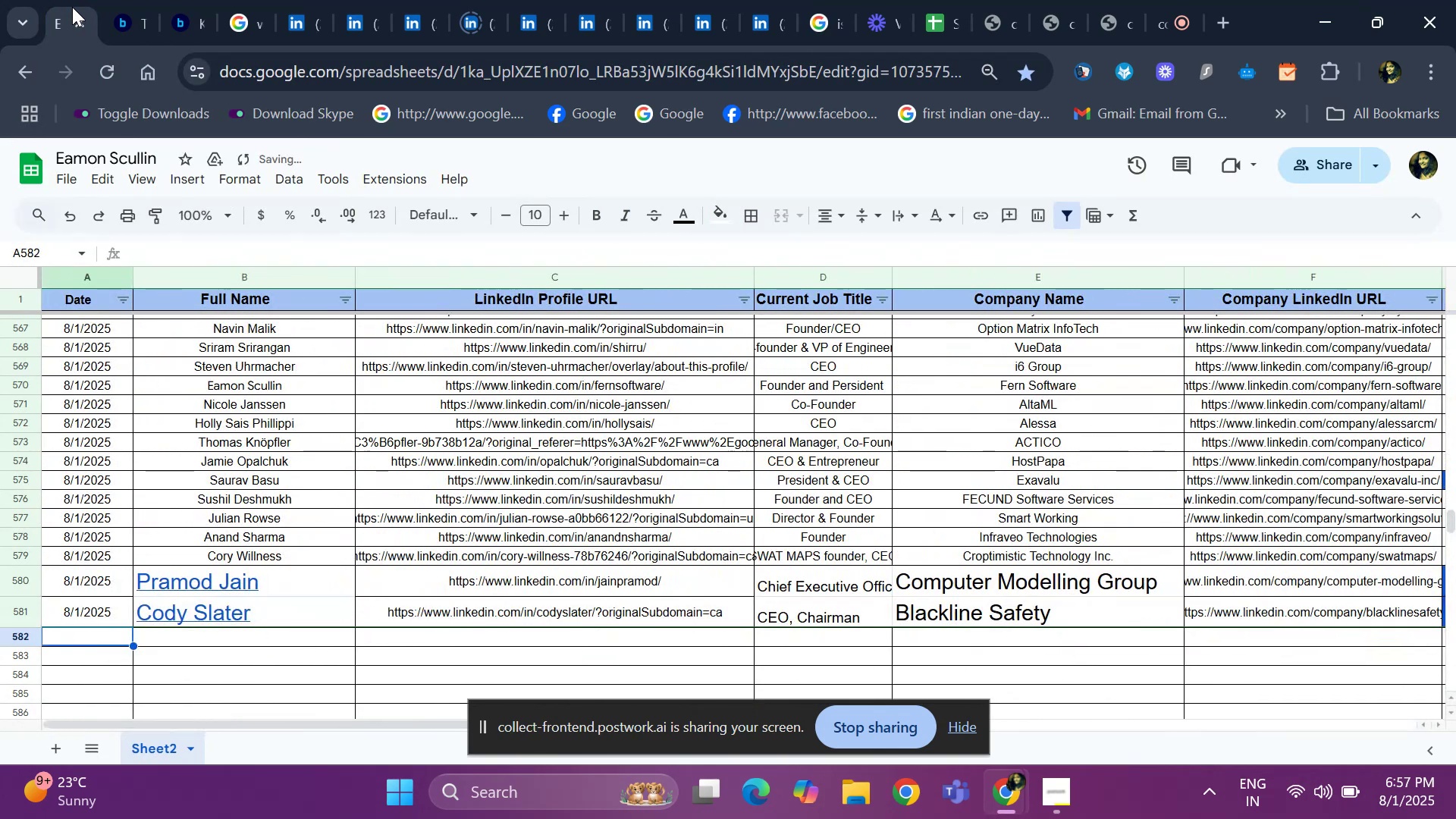 
key(Control+D)
 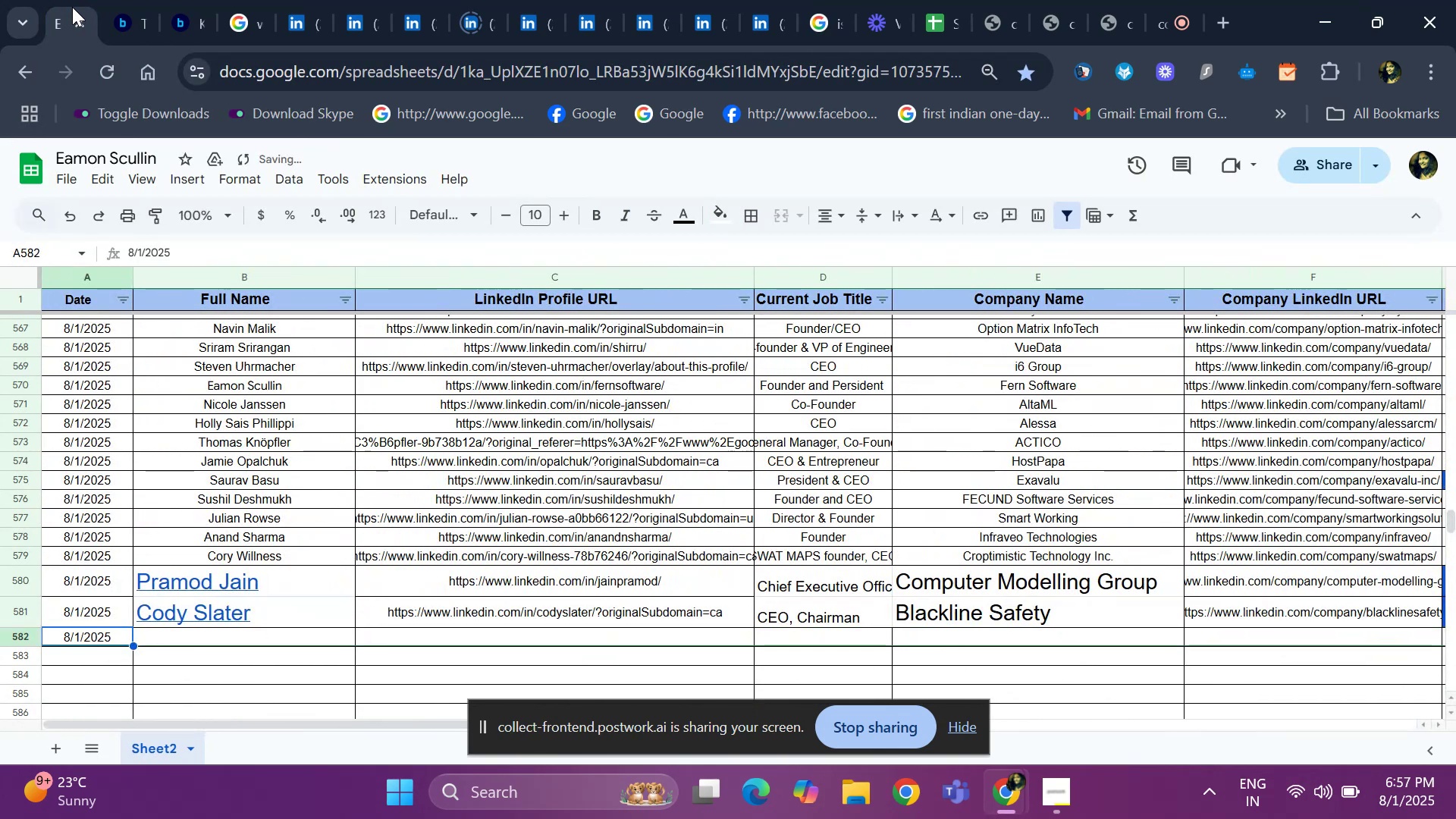 
key(ArrowRight)
 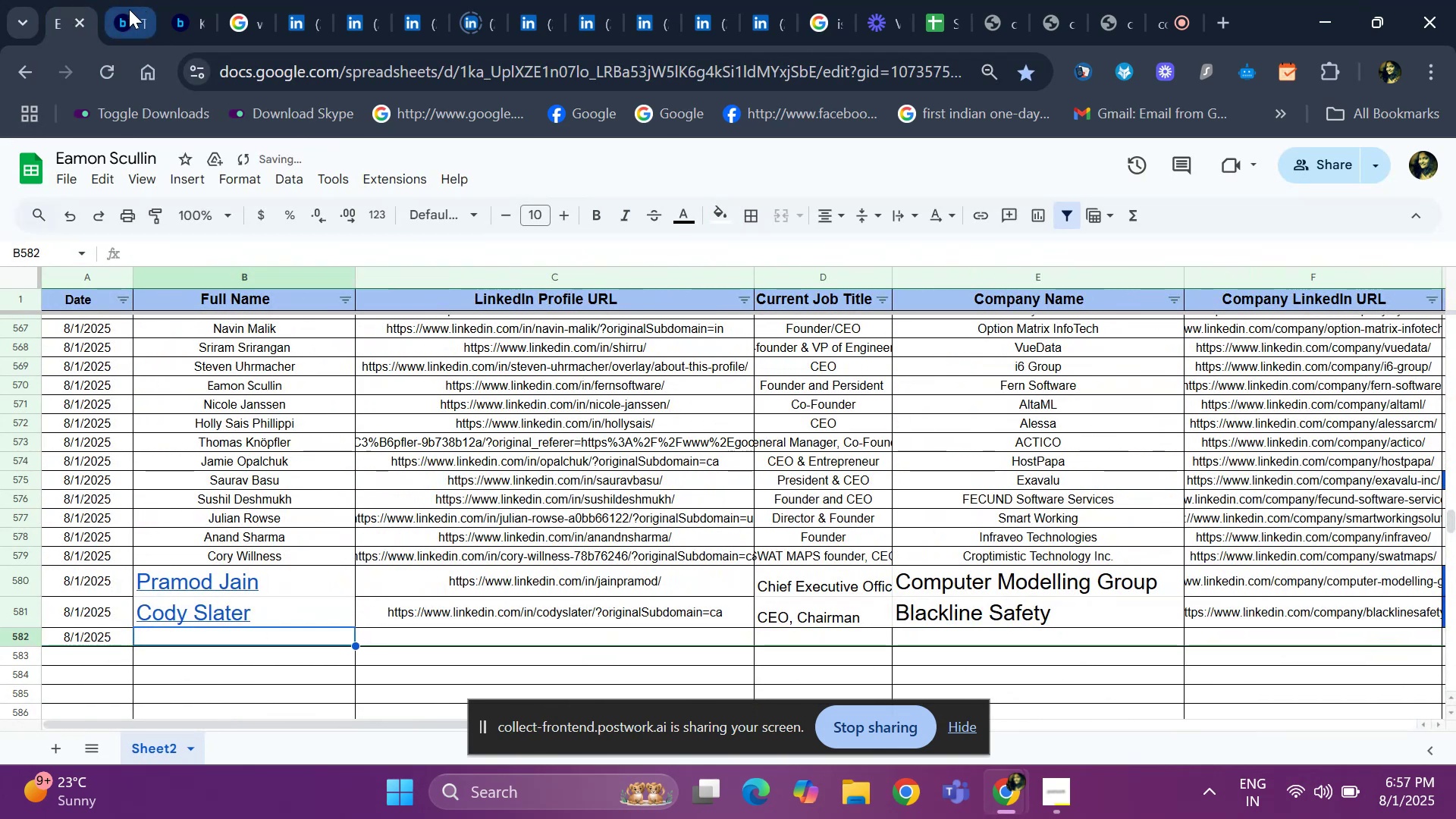 
left_click([129, 9])
 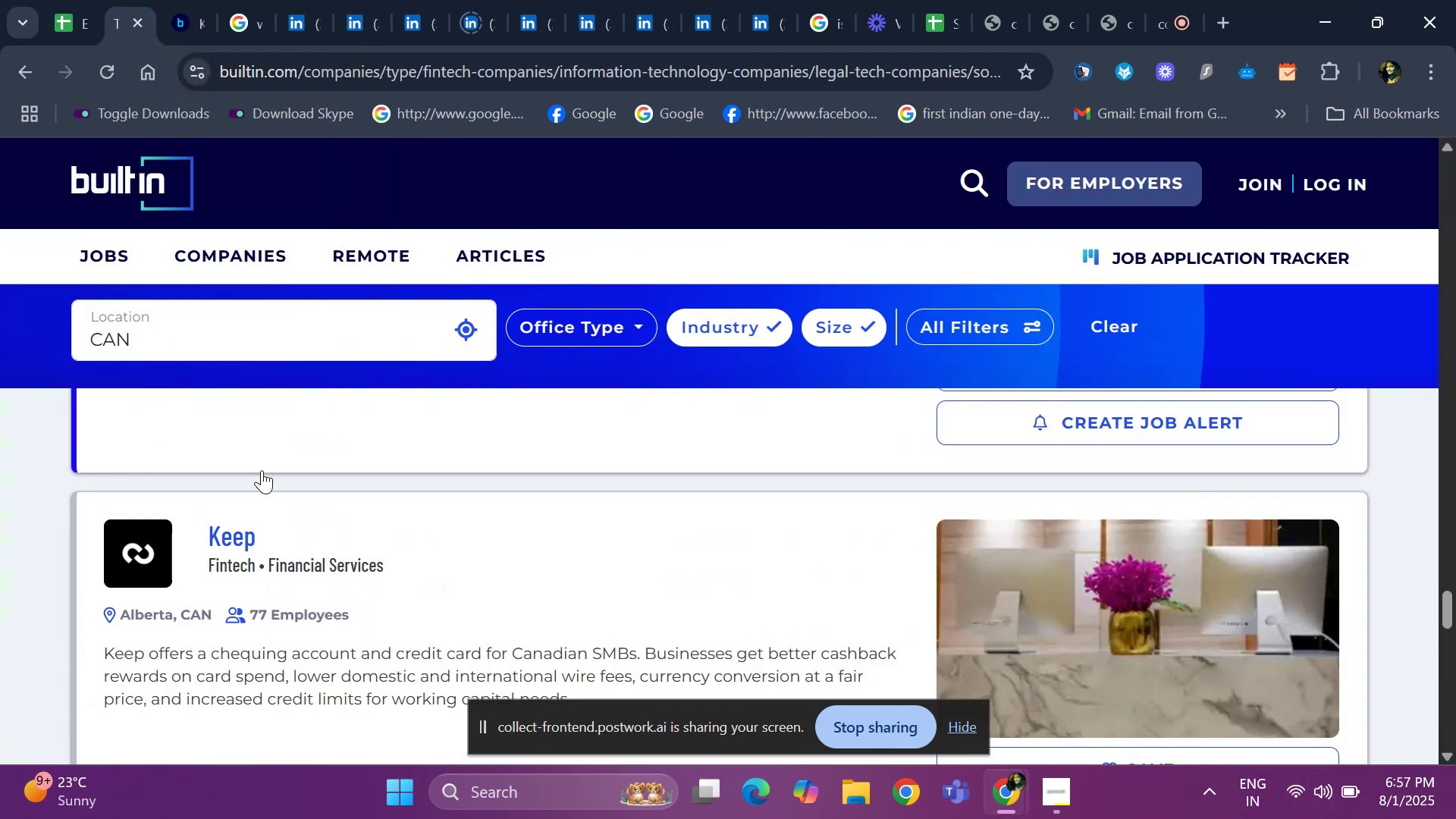 
scroll: coordinate [265, 538], scroll_direction: down, amount: 4.0
 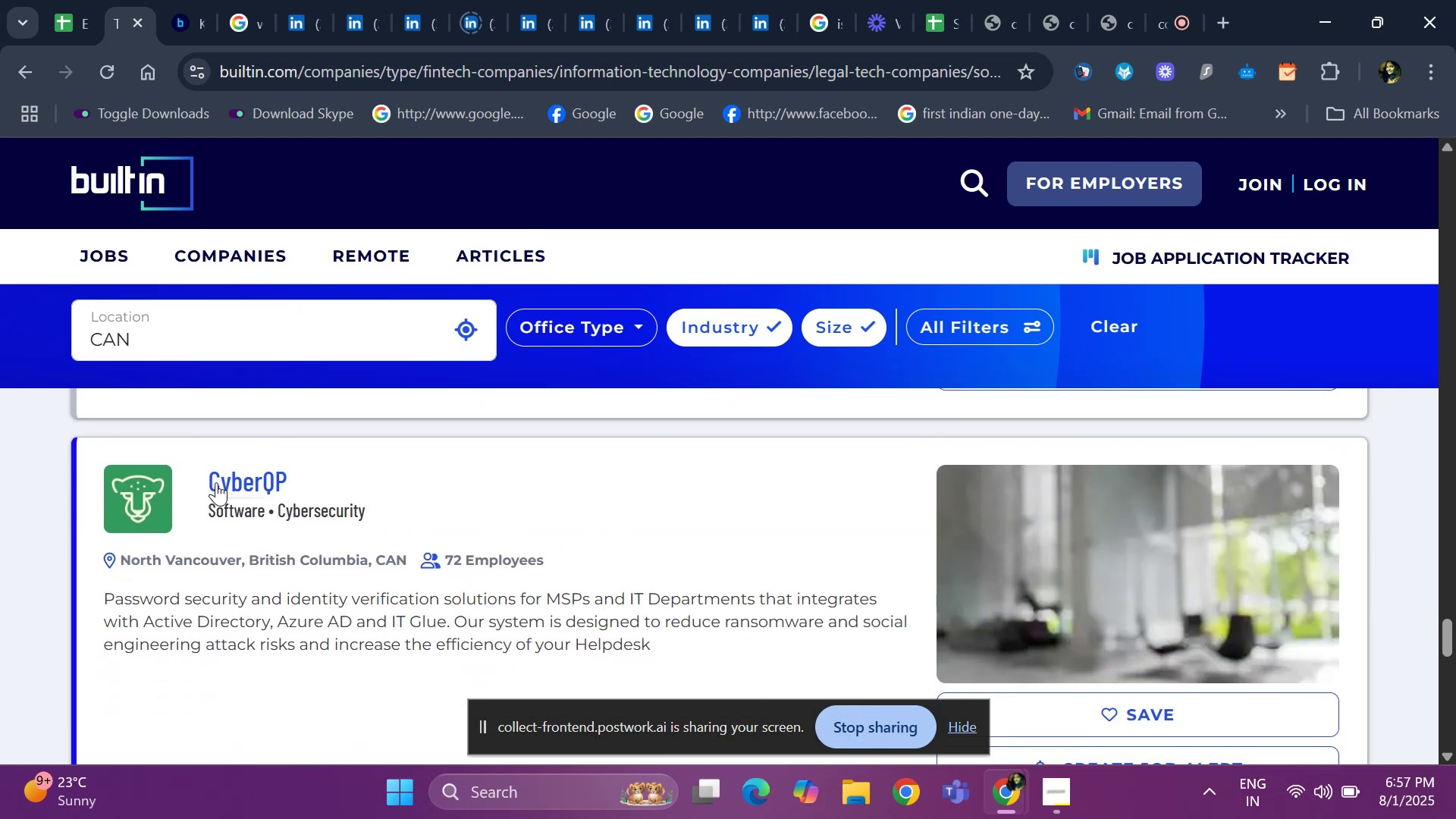 
right_click([218, 481])
 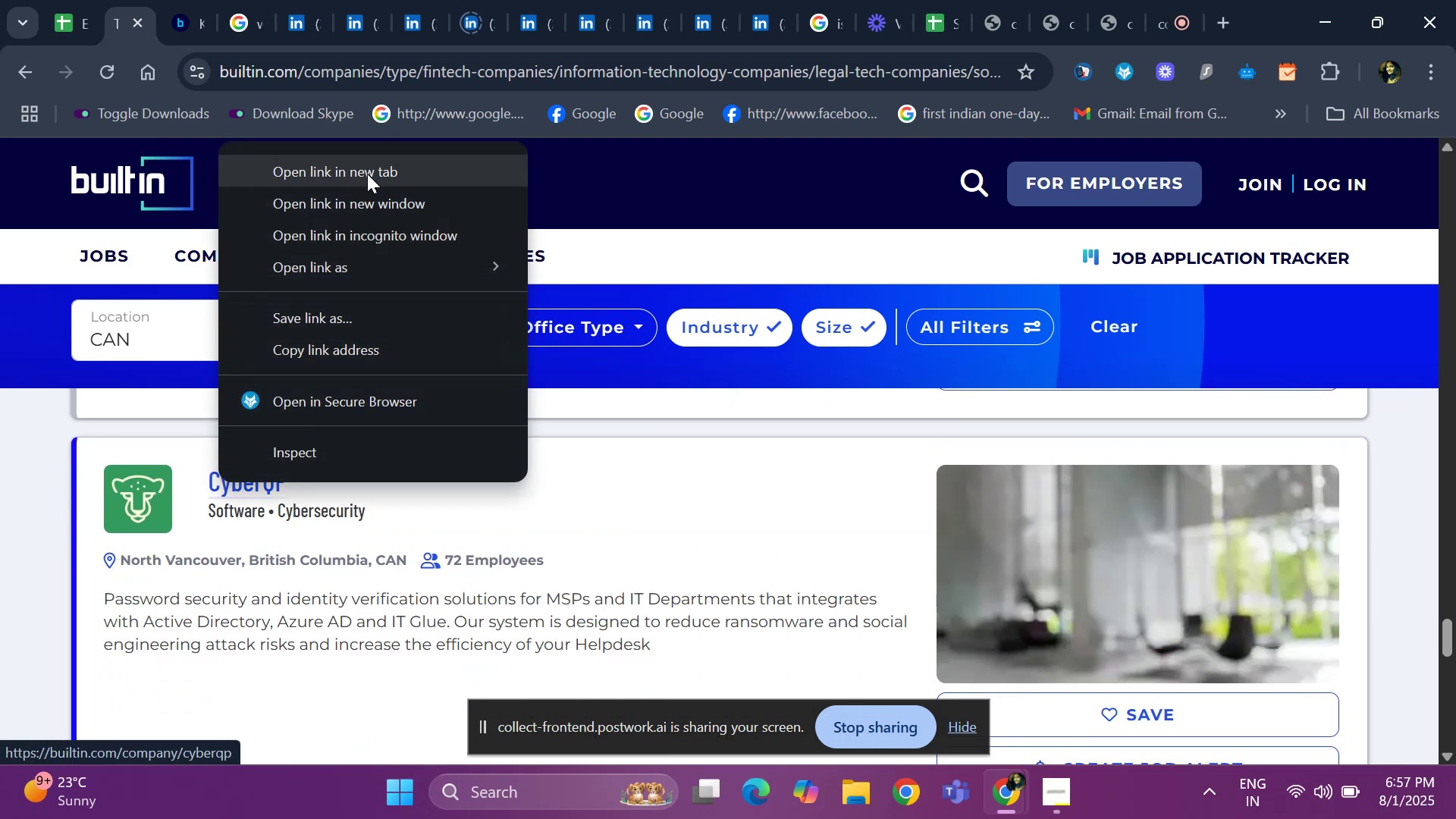 
left_click([366, 168])
 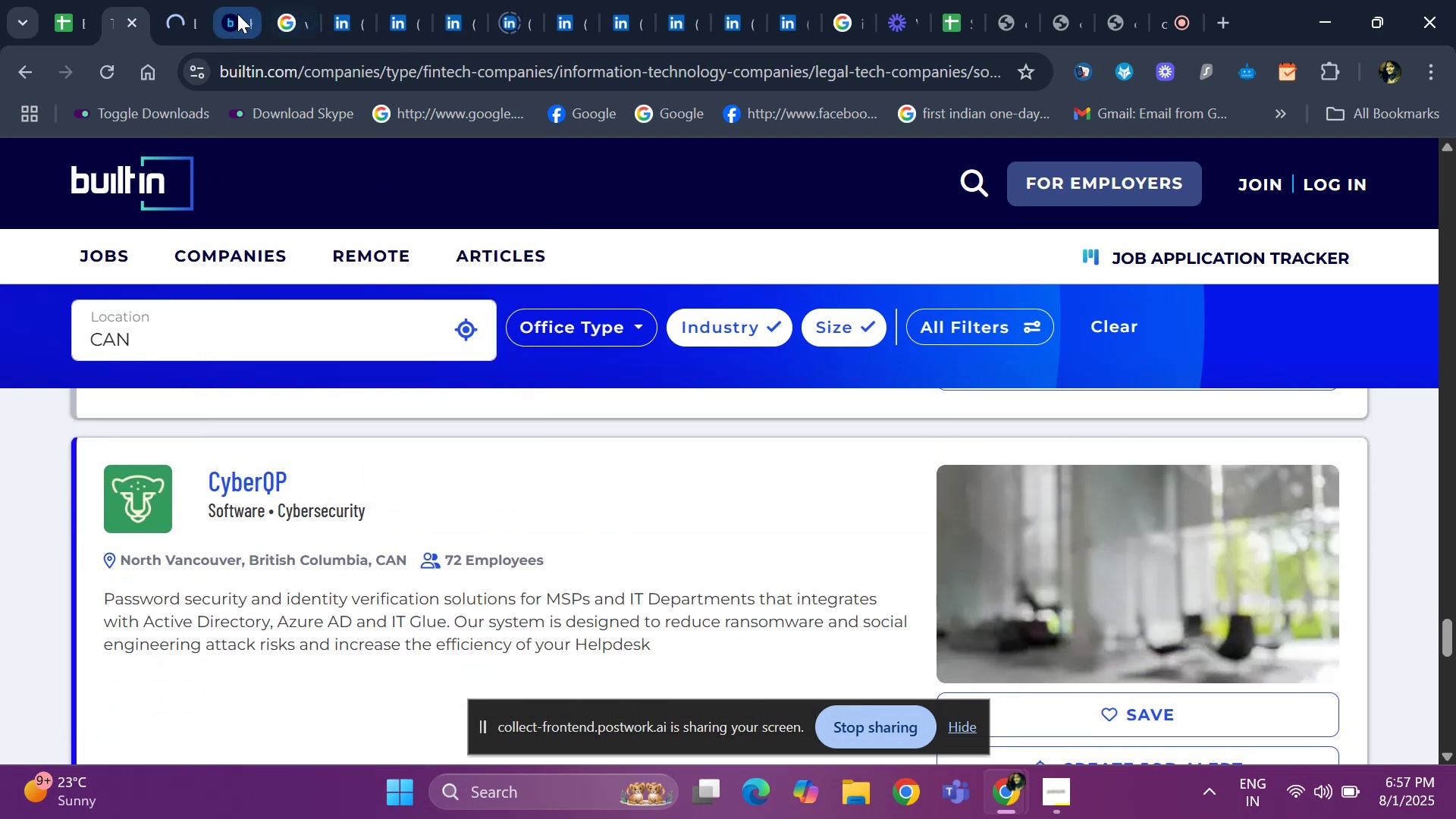 
left_click([164, 14])
 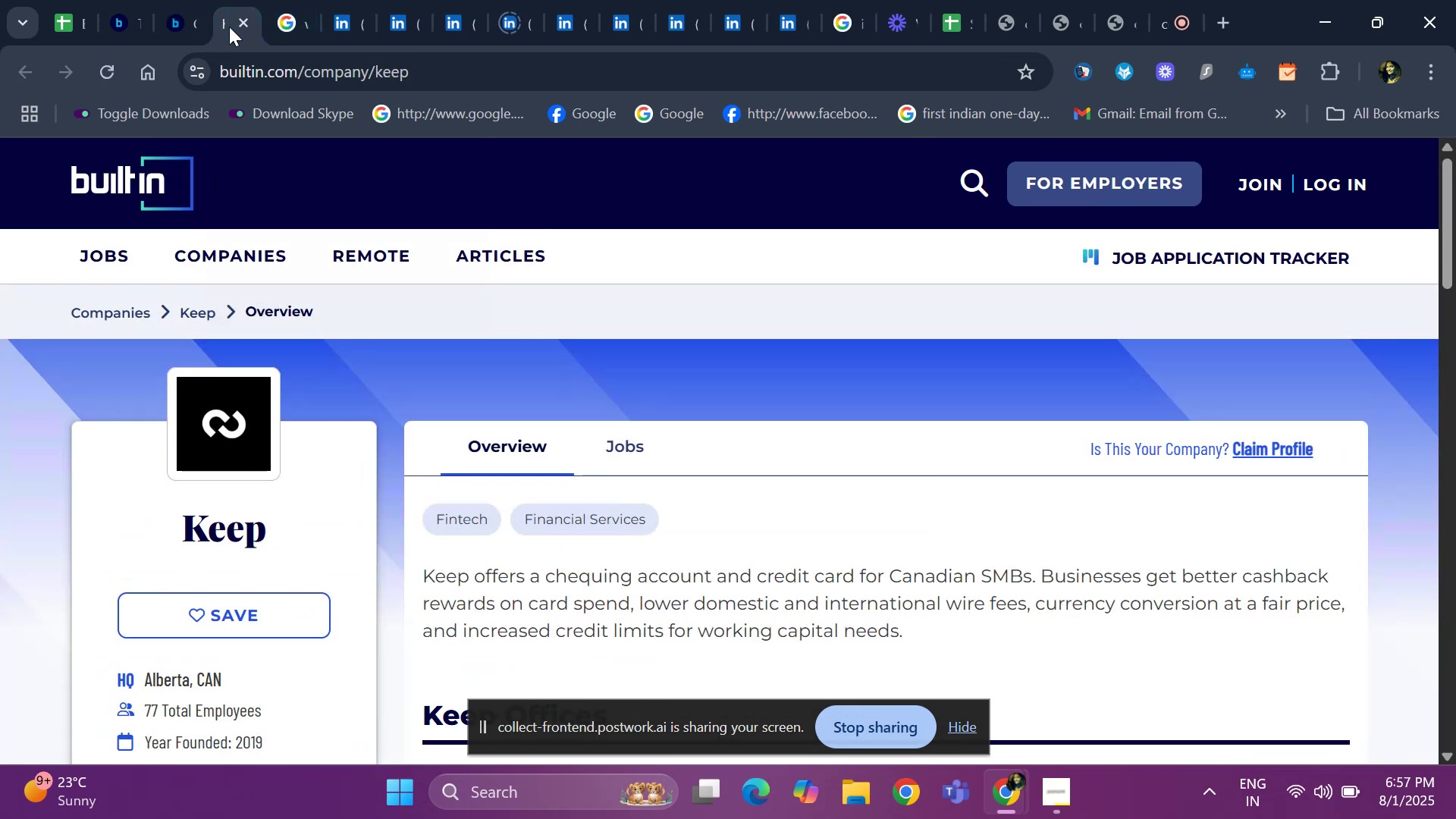 
left_click([241, 22])
 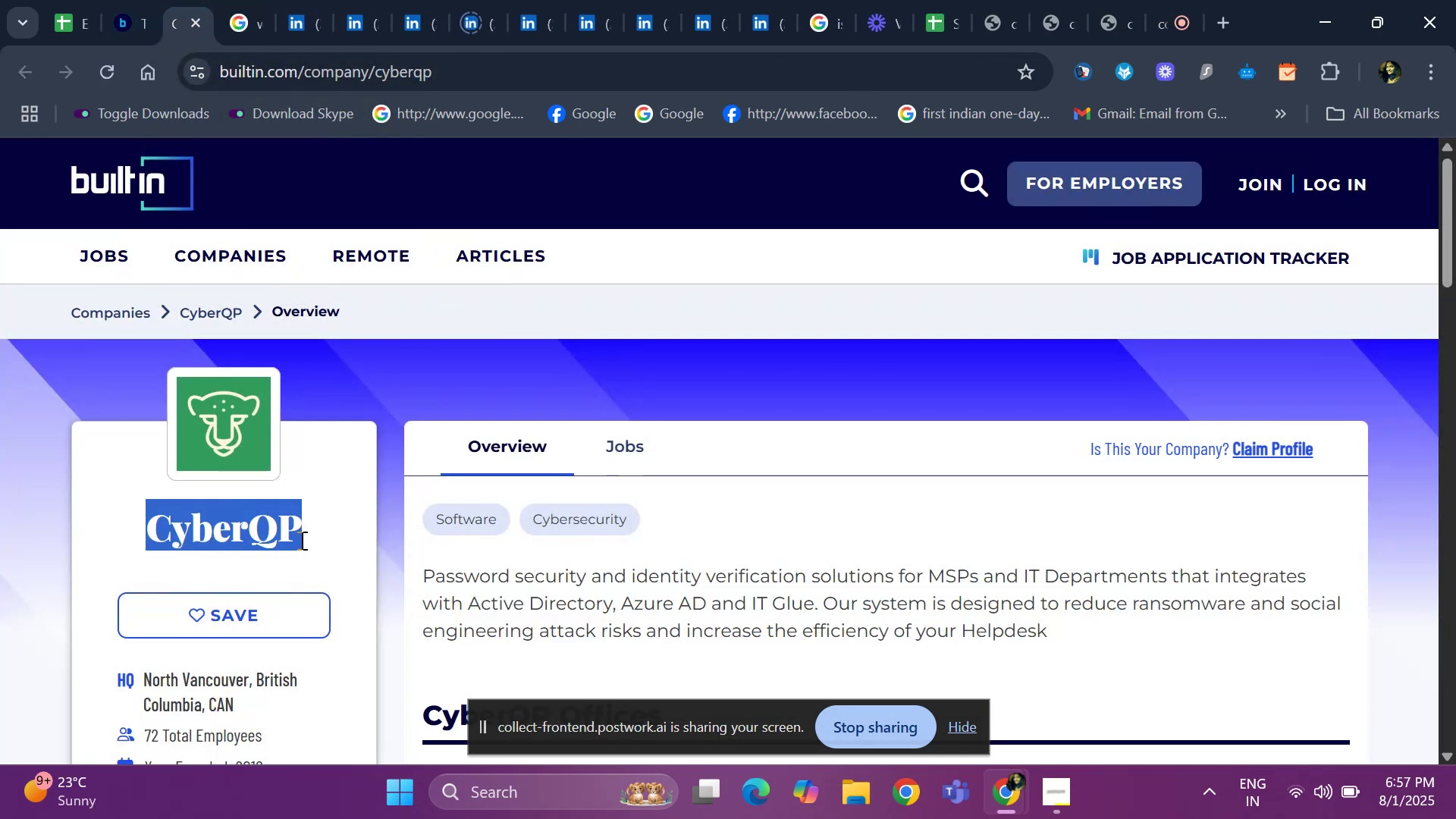 
key(Control+ControlLeft)
 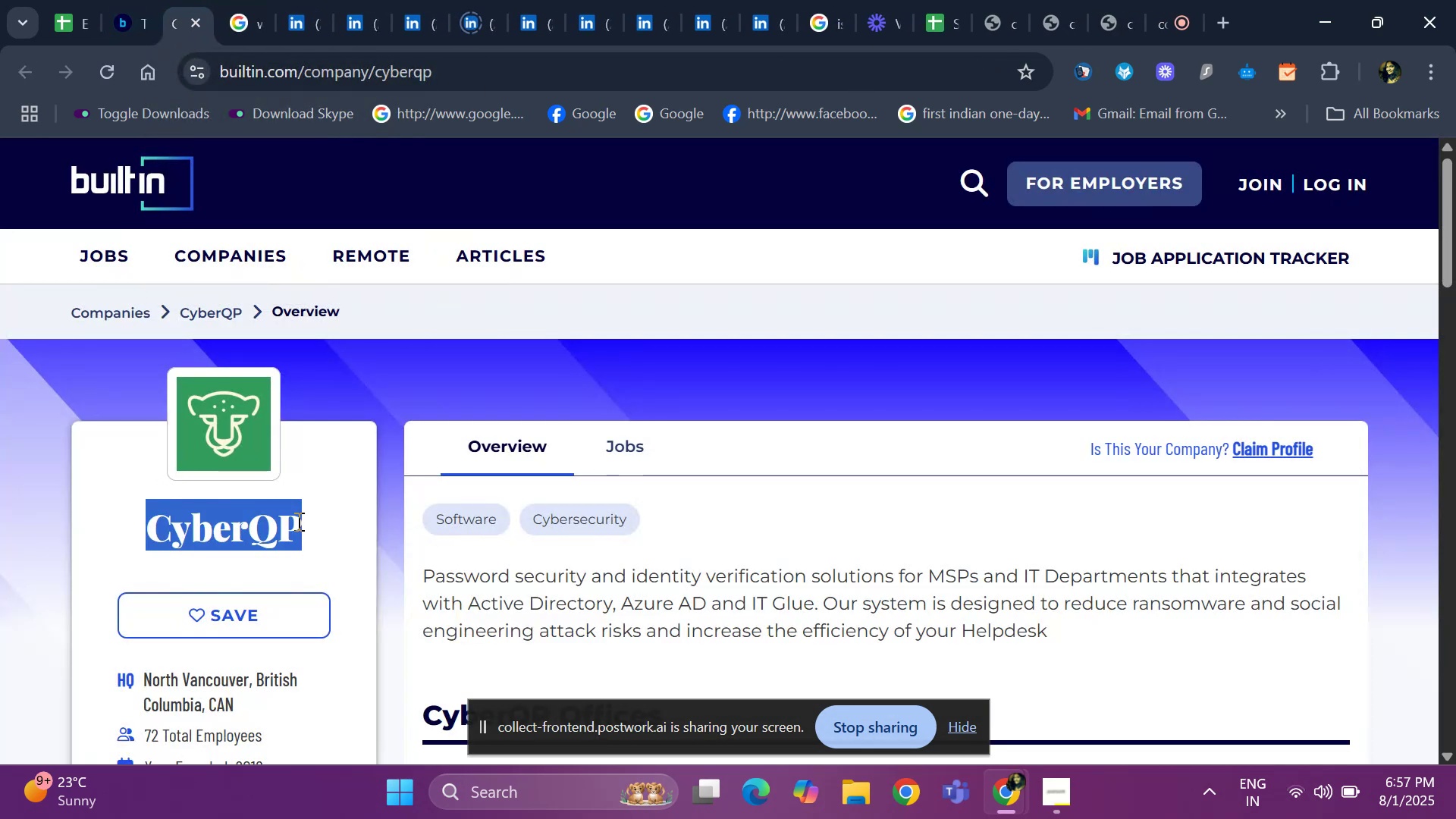 
key(Control+C)
 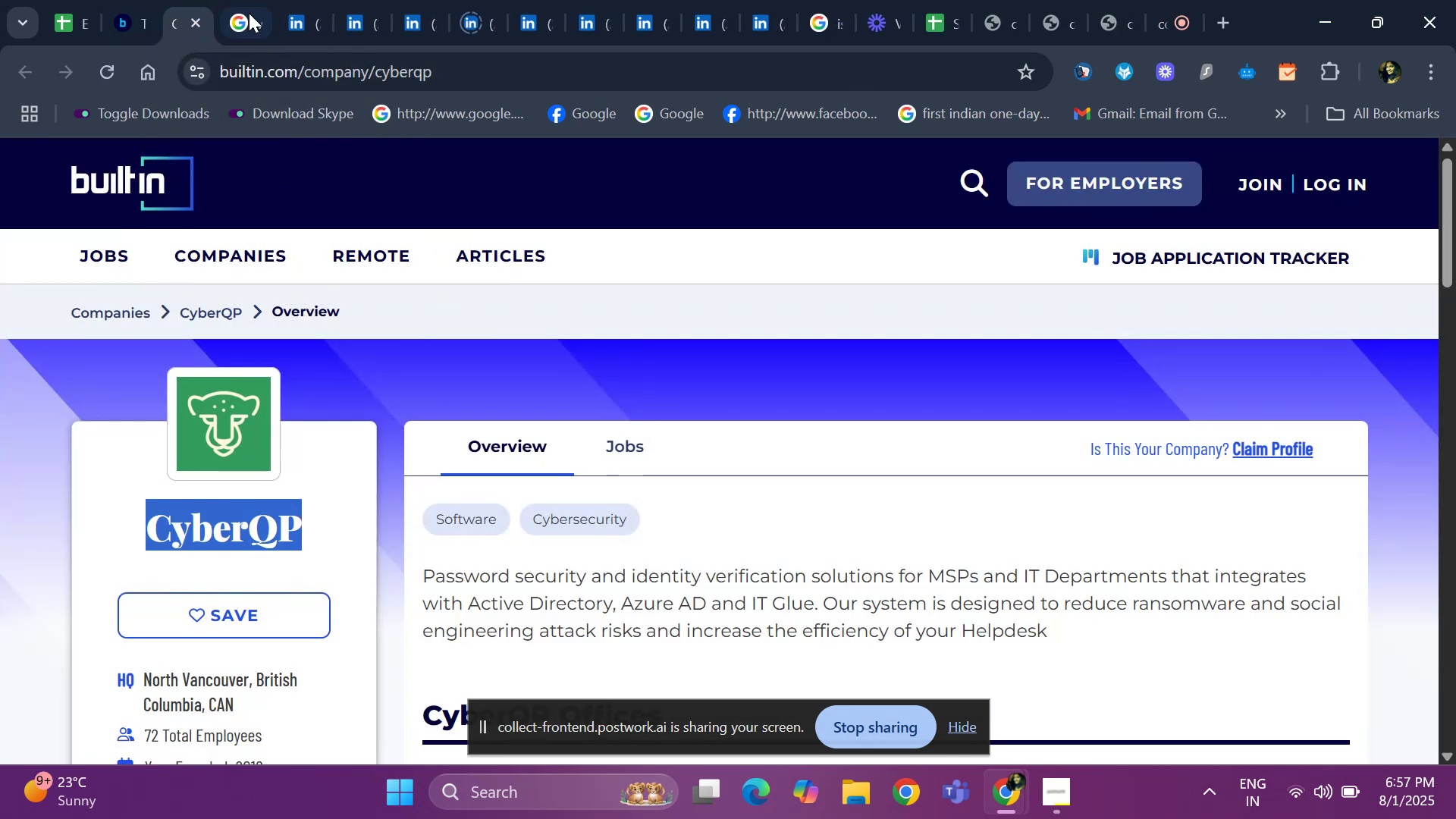 
left_click([248, 13])
 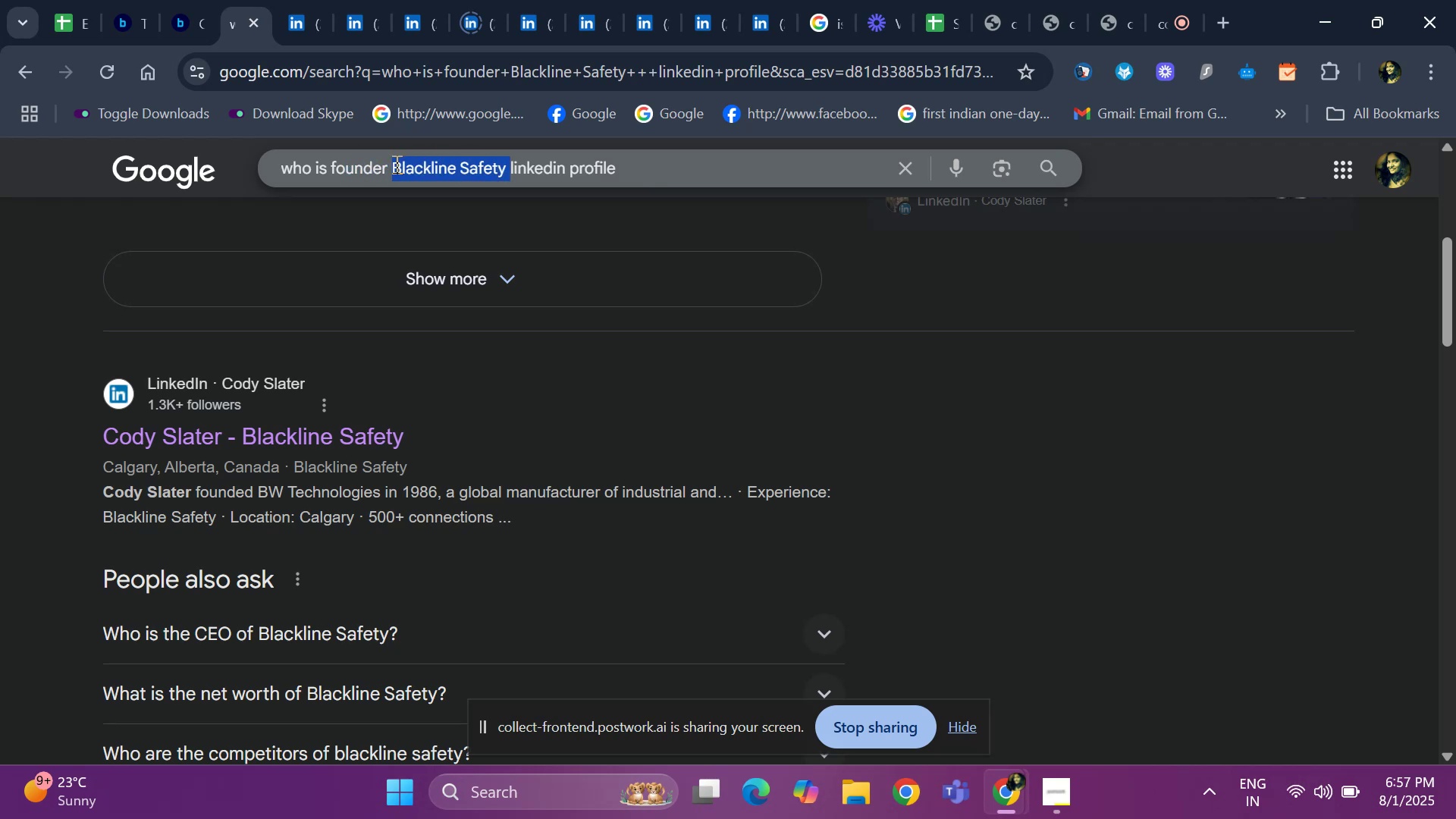 
key(Backspace)
 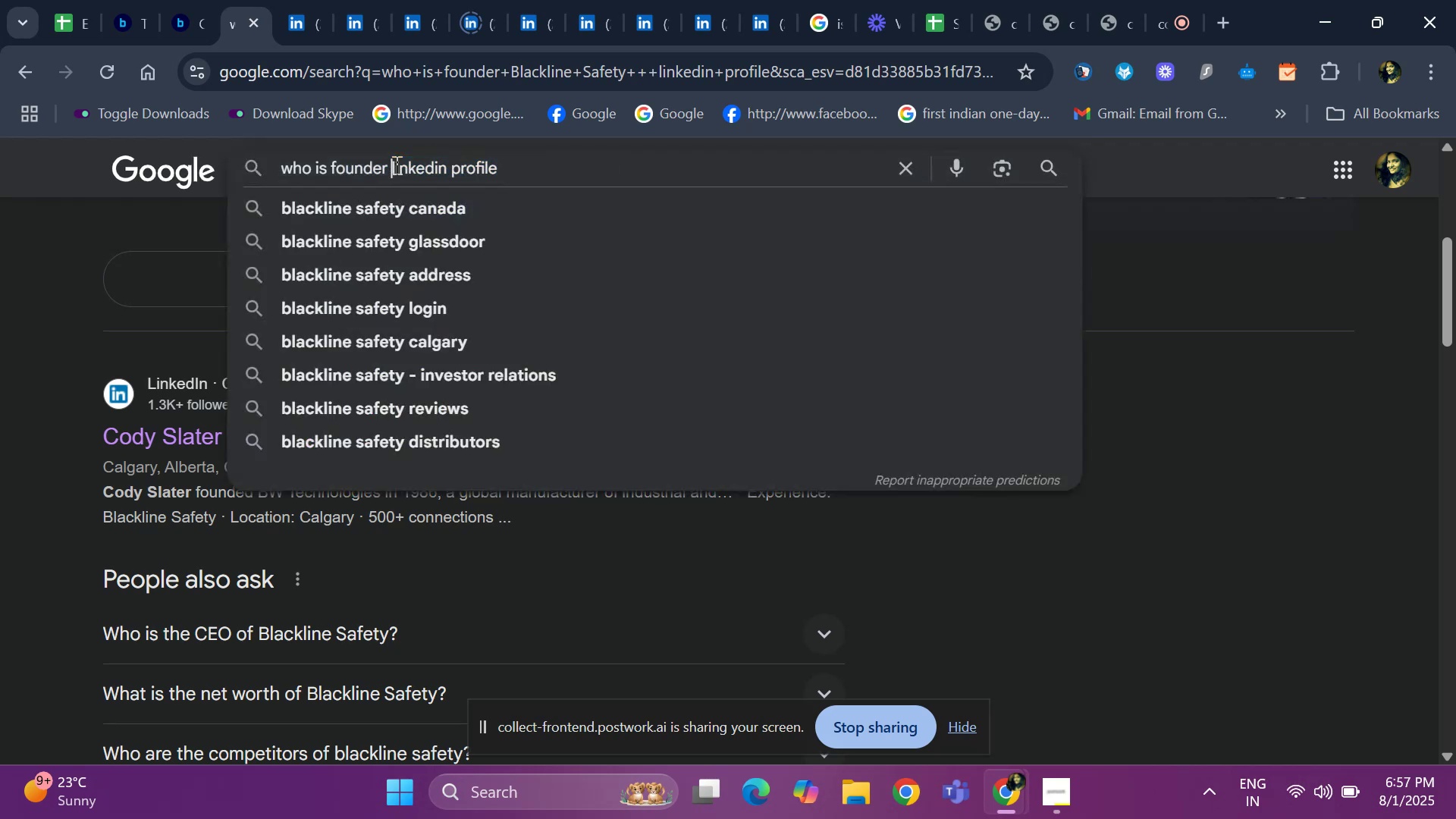 
key(Control+V)
 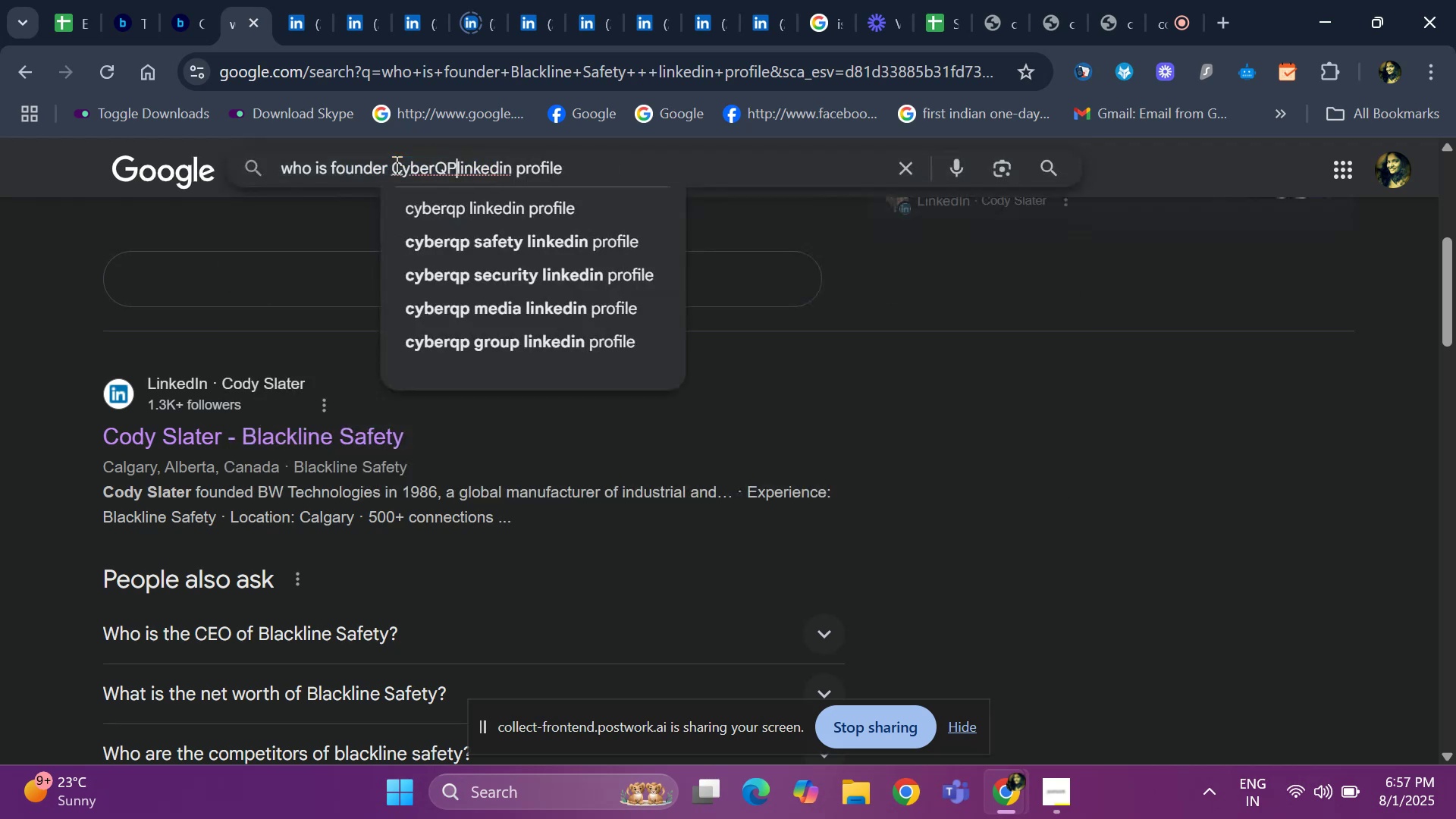 
key(Space)
 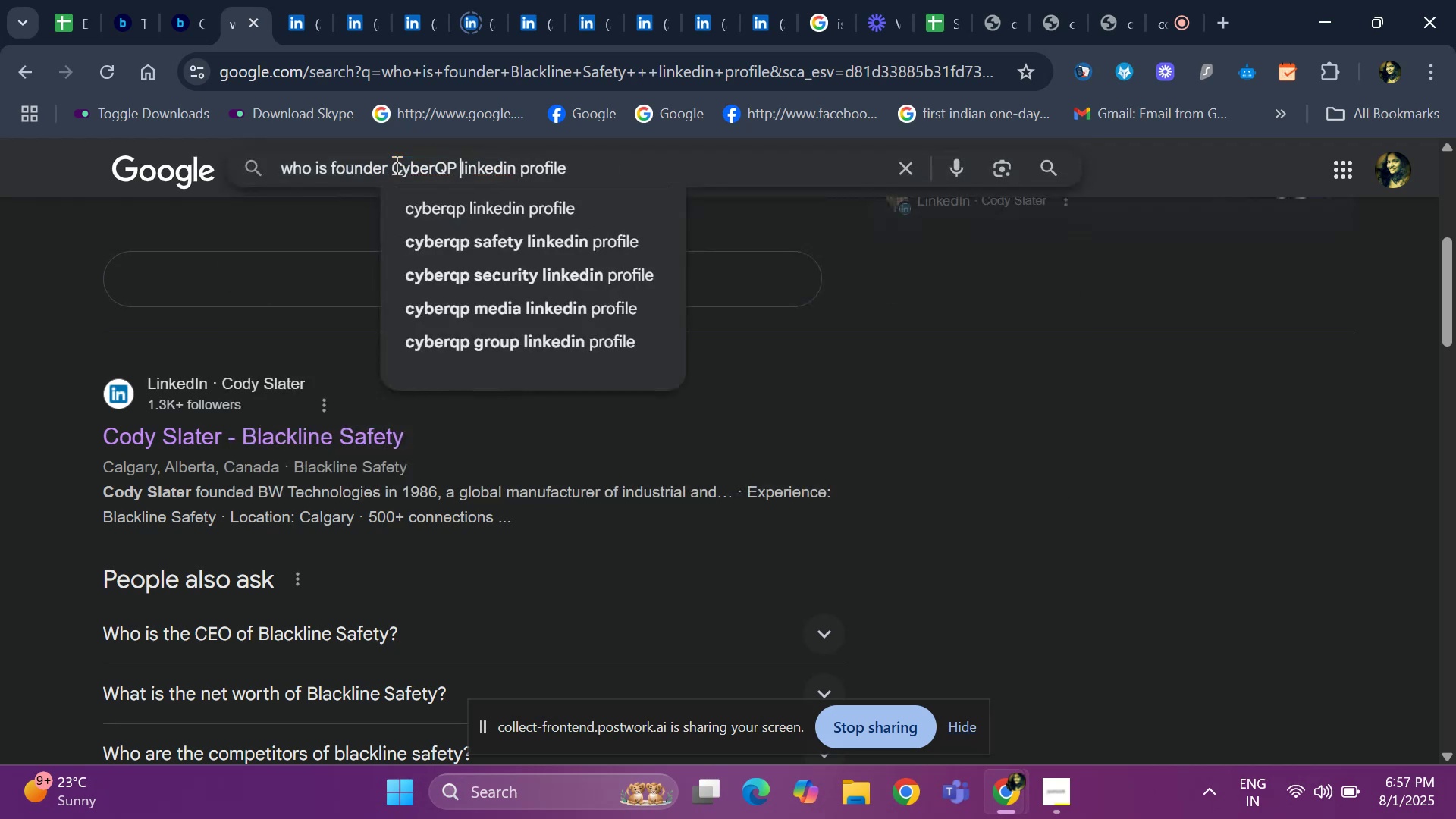 
key(Enter)
 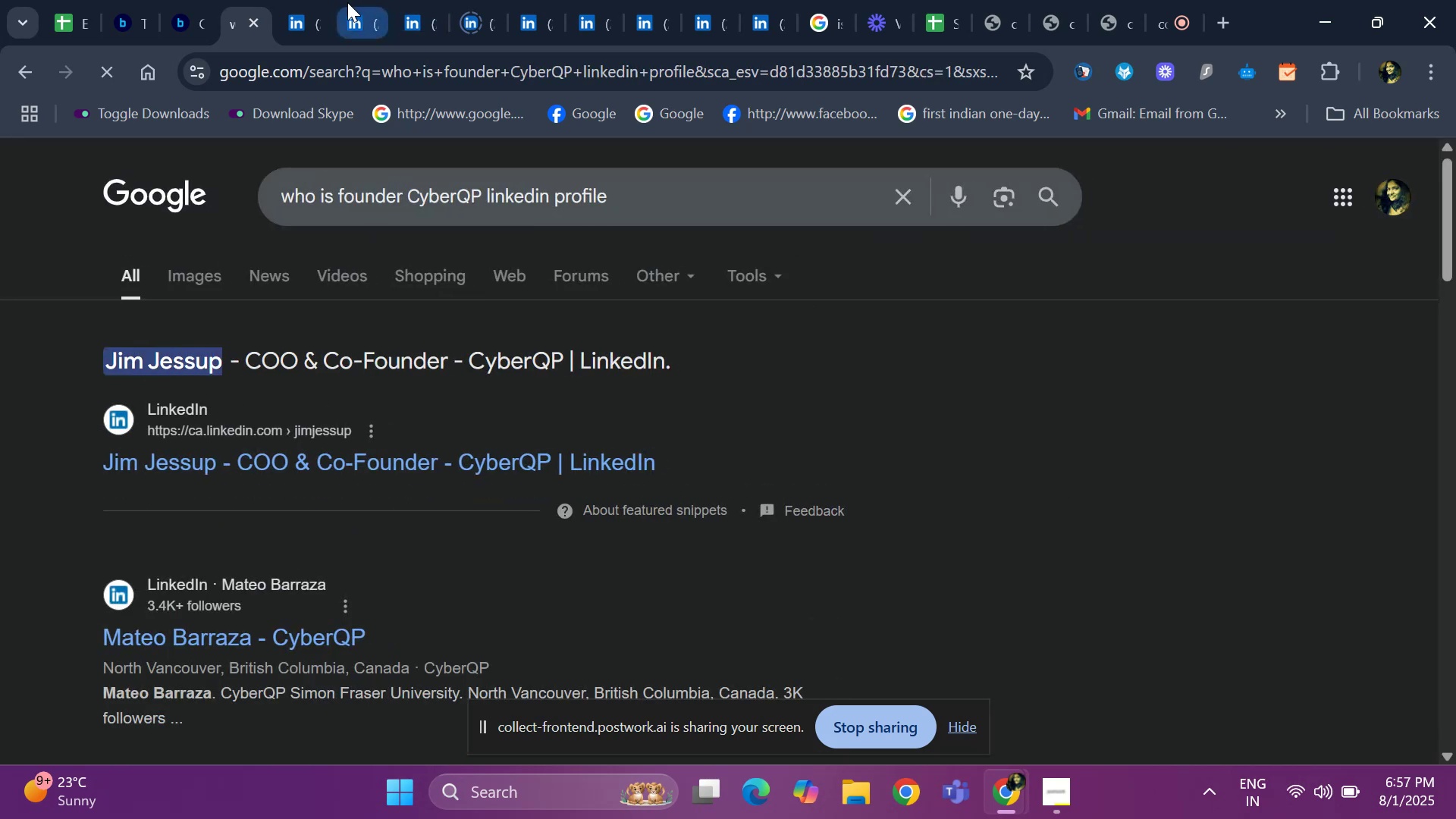 
left_click([299, 19])
 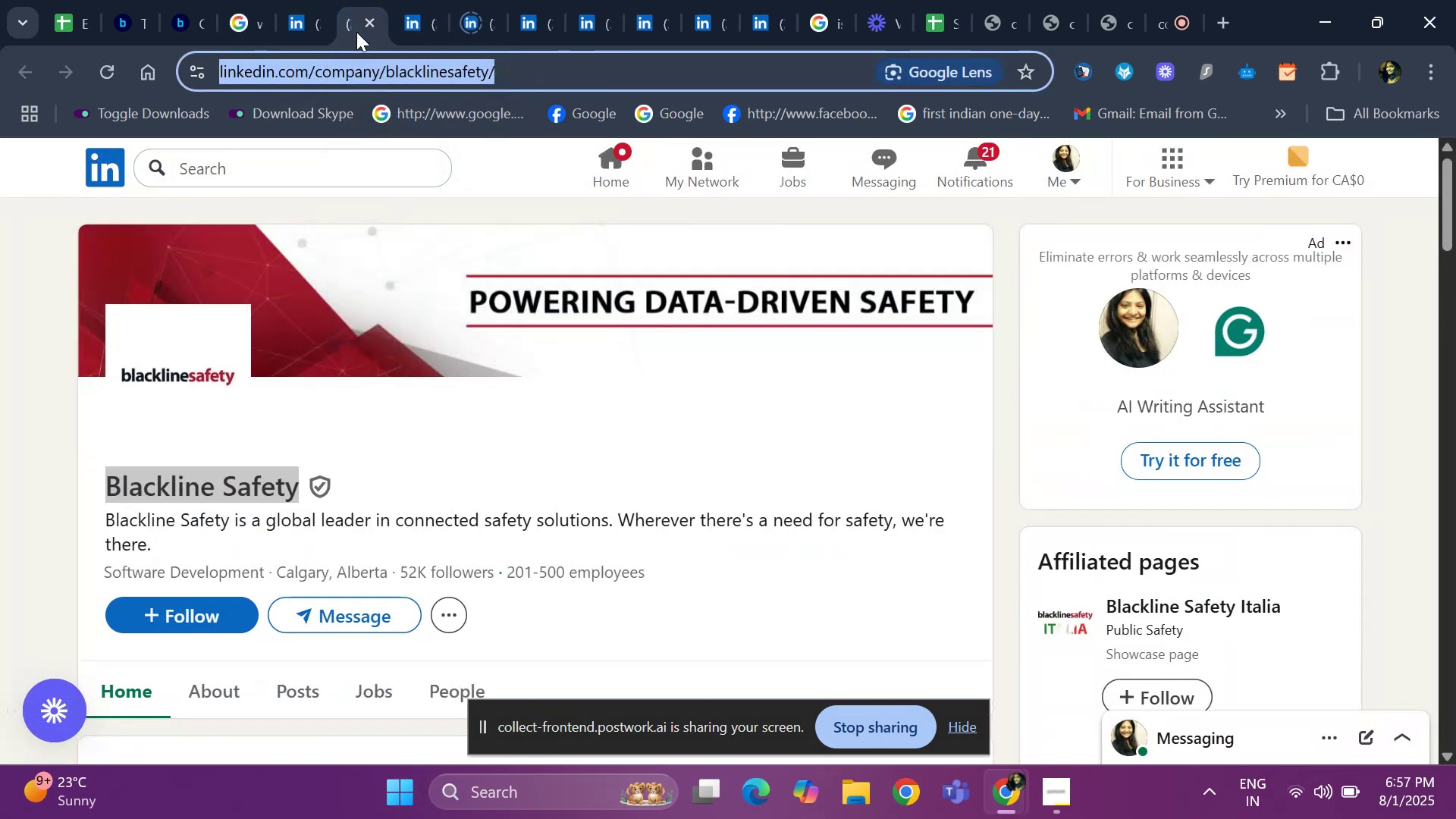 
left_click([435, 11])
 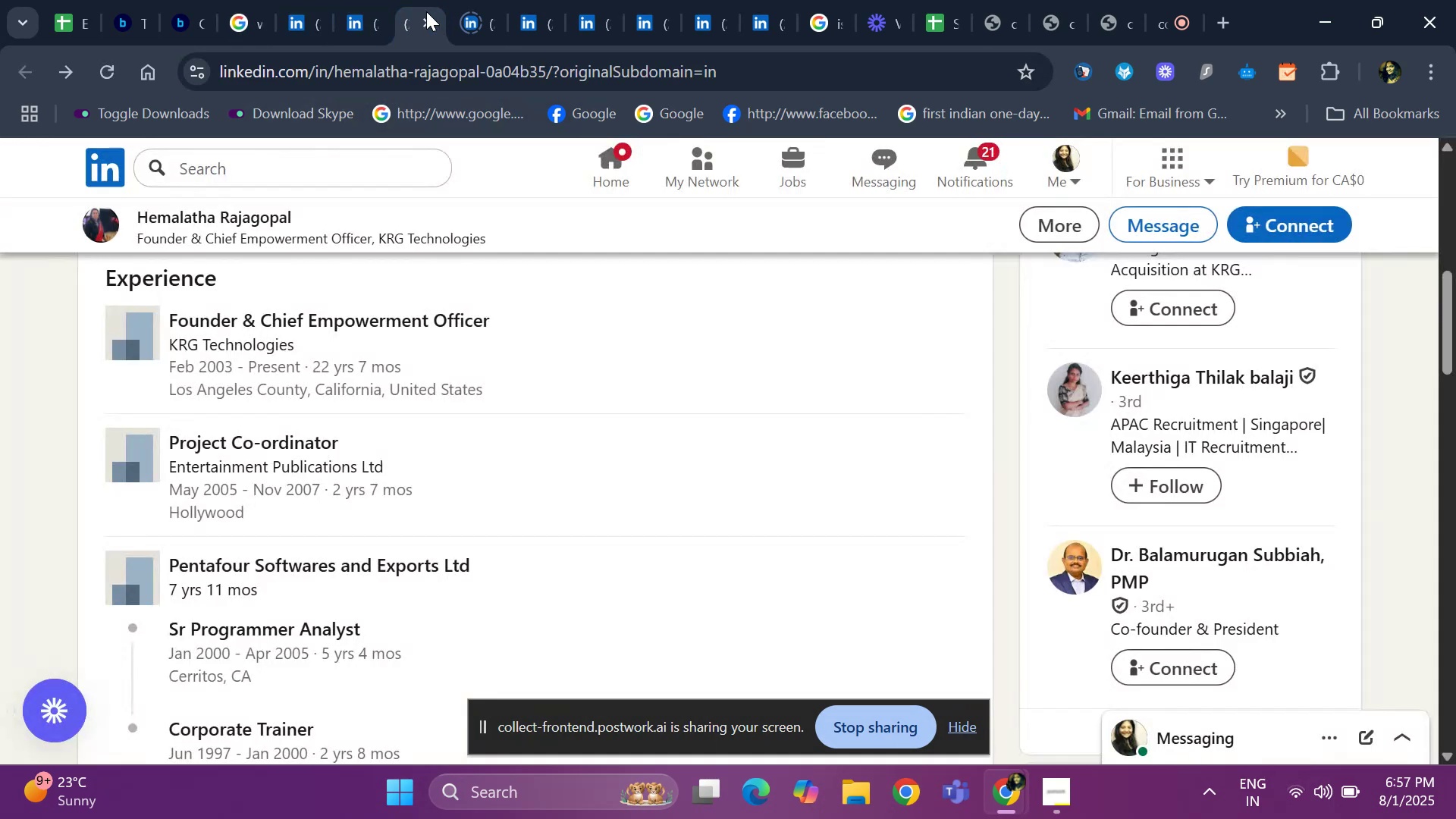 
mouse_move([392, 33])
 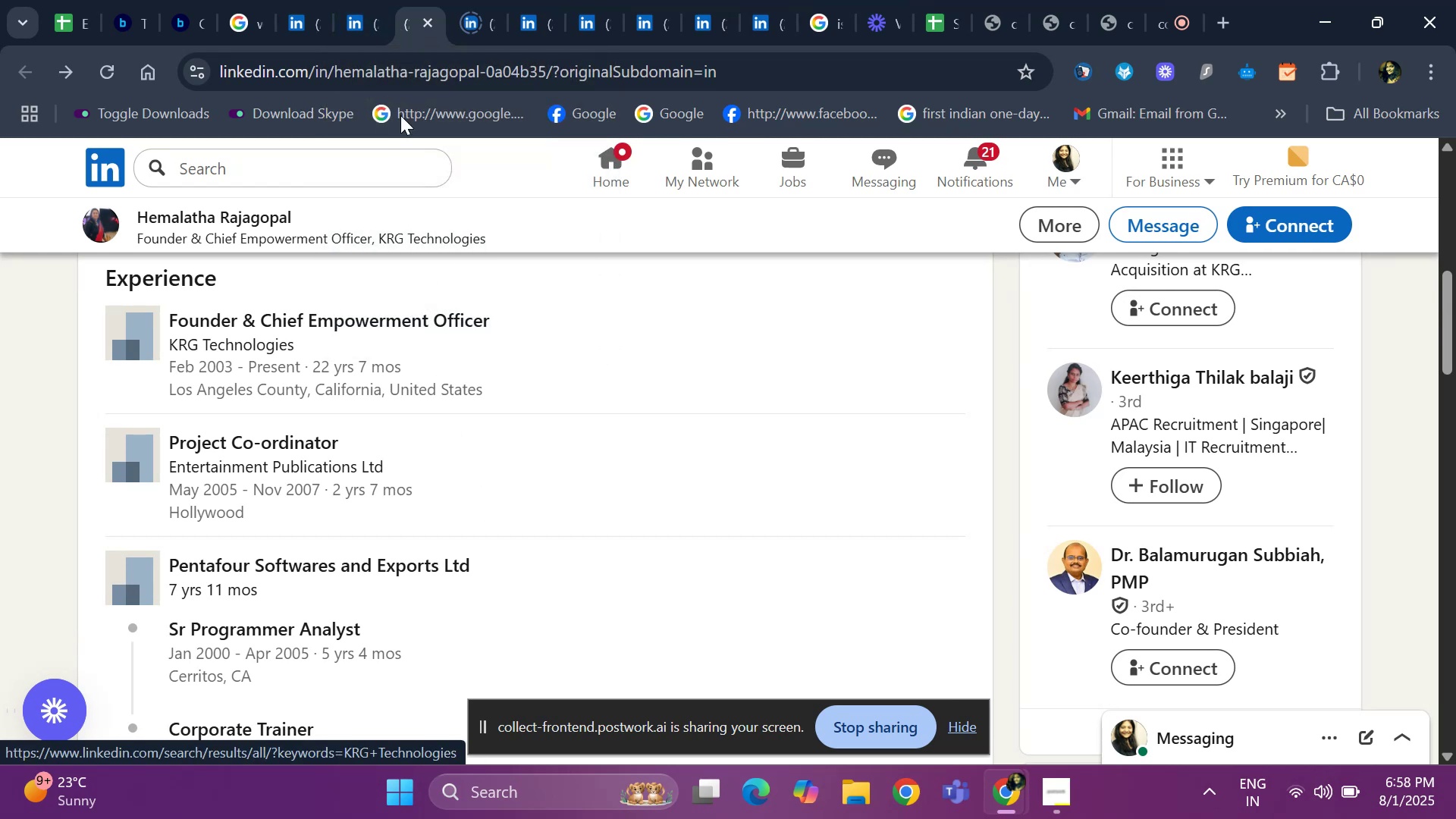 
left_click([458, 20])
 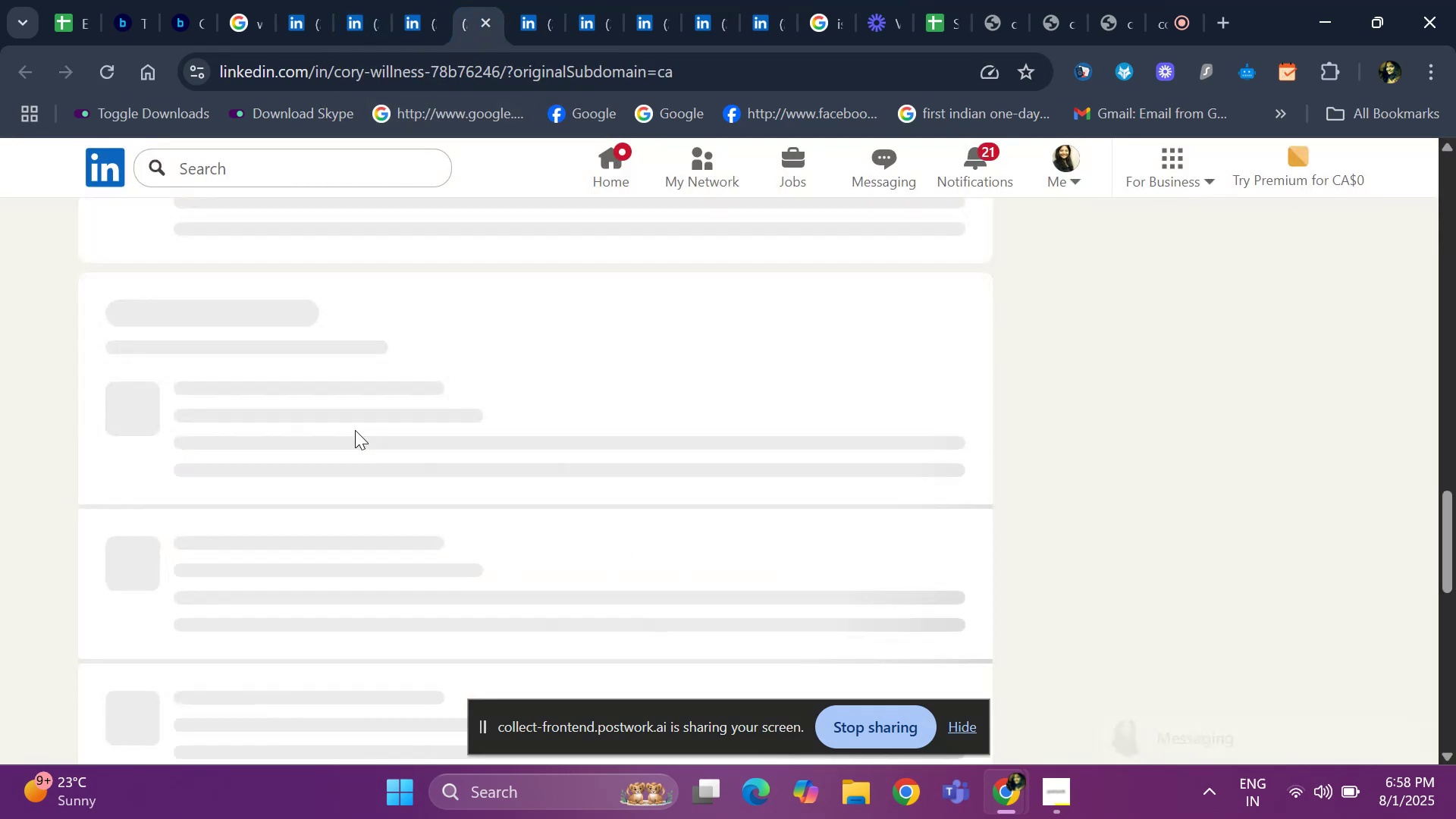 
scroll: coordinate [371, 427], scroll_direction: up, amount: 9.0
 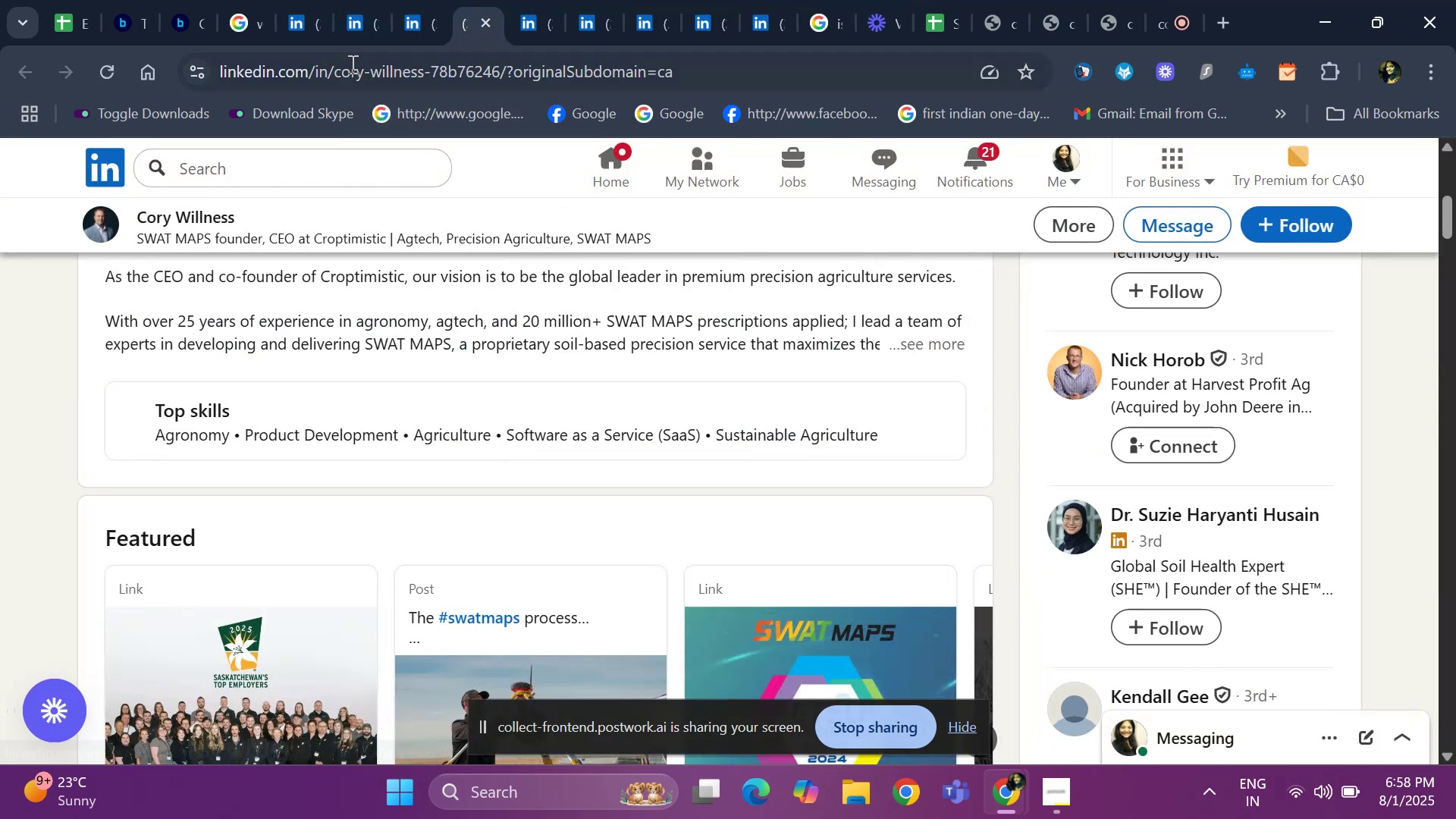 
left_click([348, 15])
 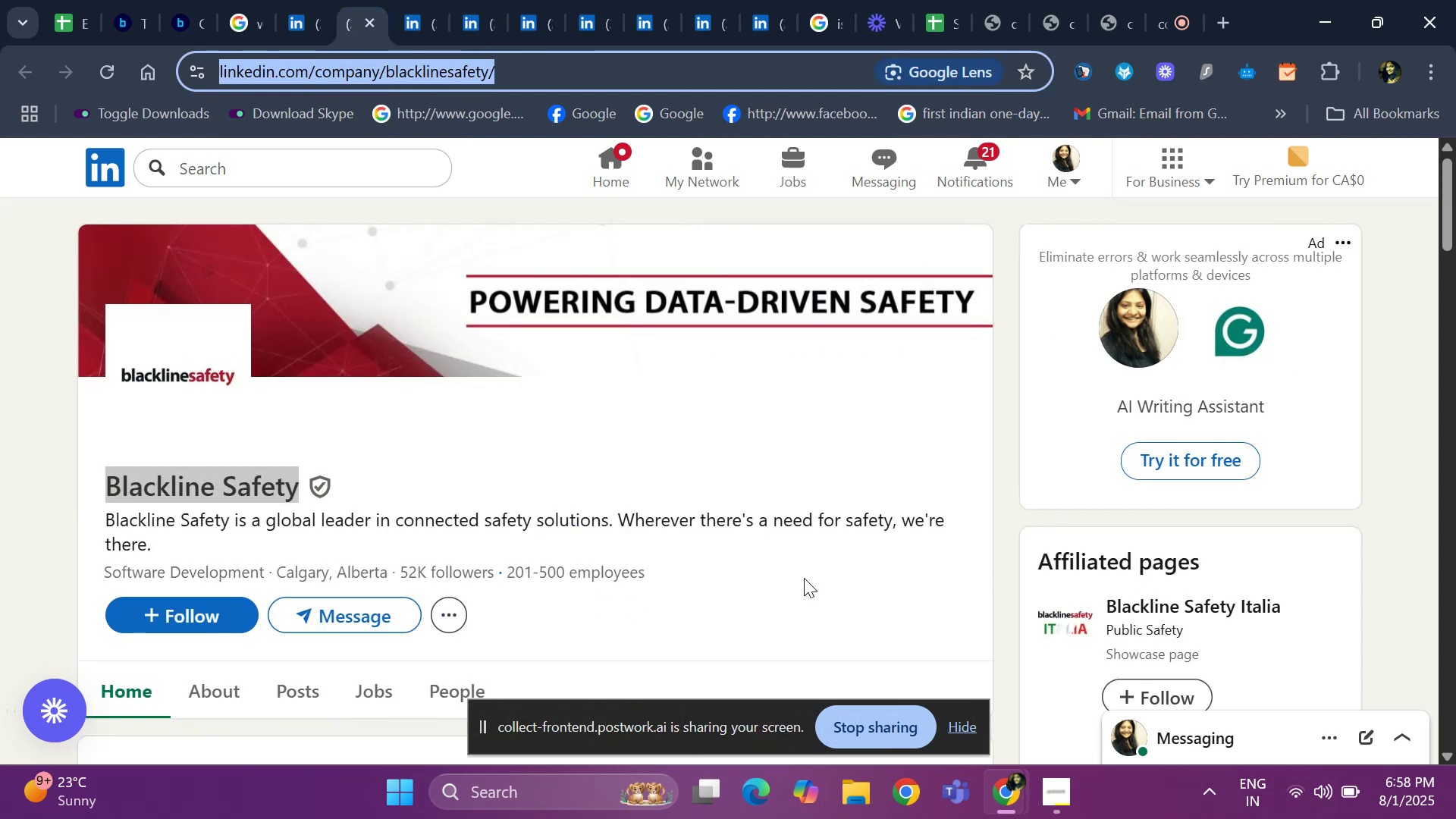 
scroll: coordinate [1248, 557], scroll_direction: down, amount: 7.0
 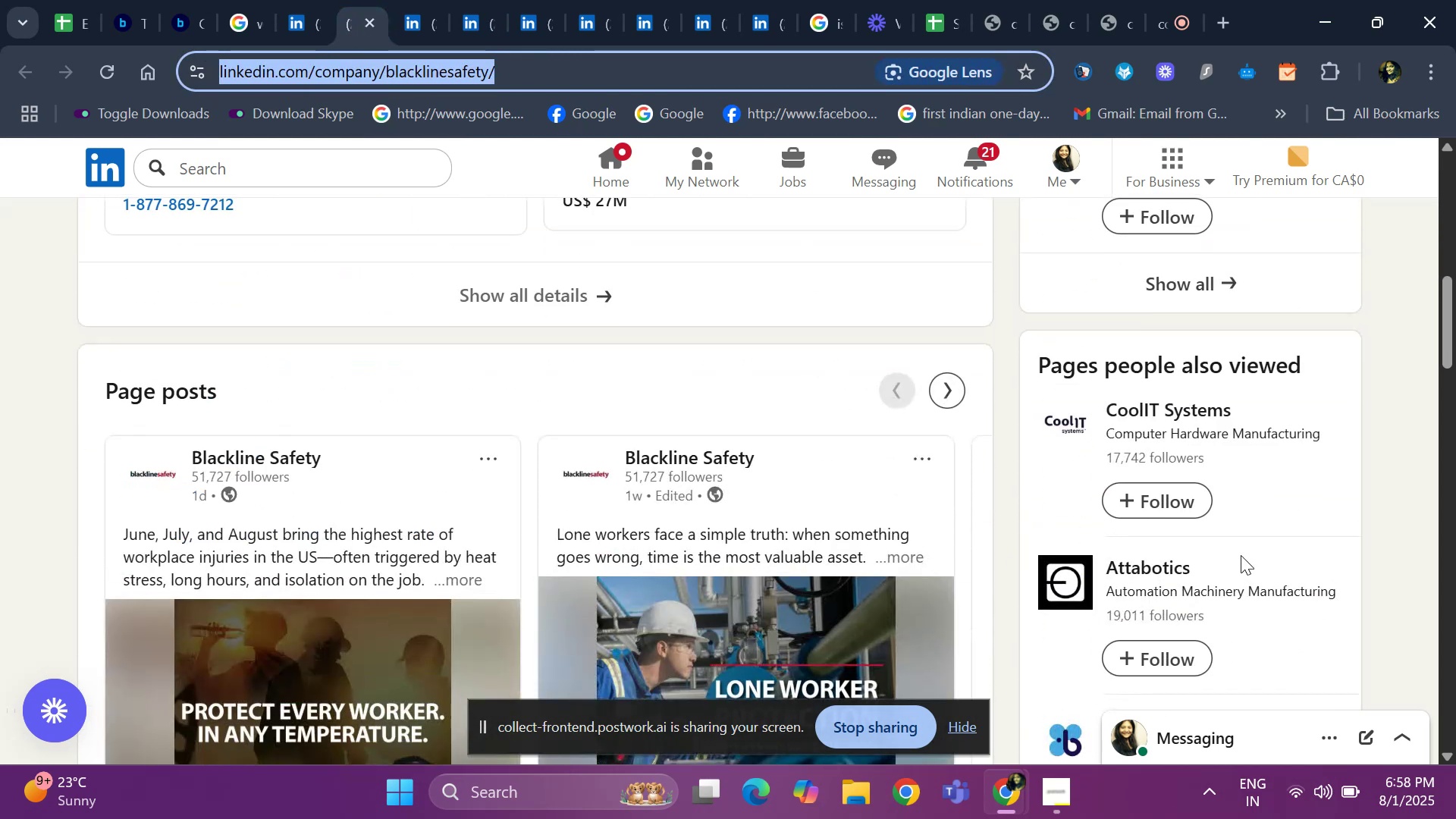 
scroll: coordinate [1213, 547], scroll_direction: up, amount: 3.0
 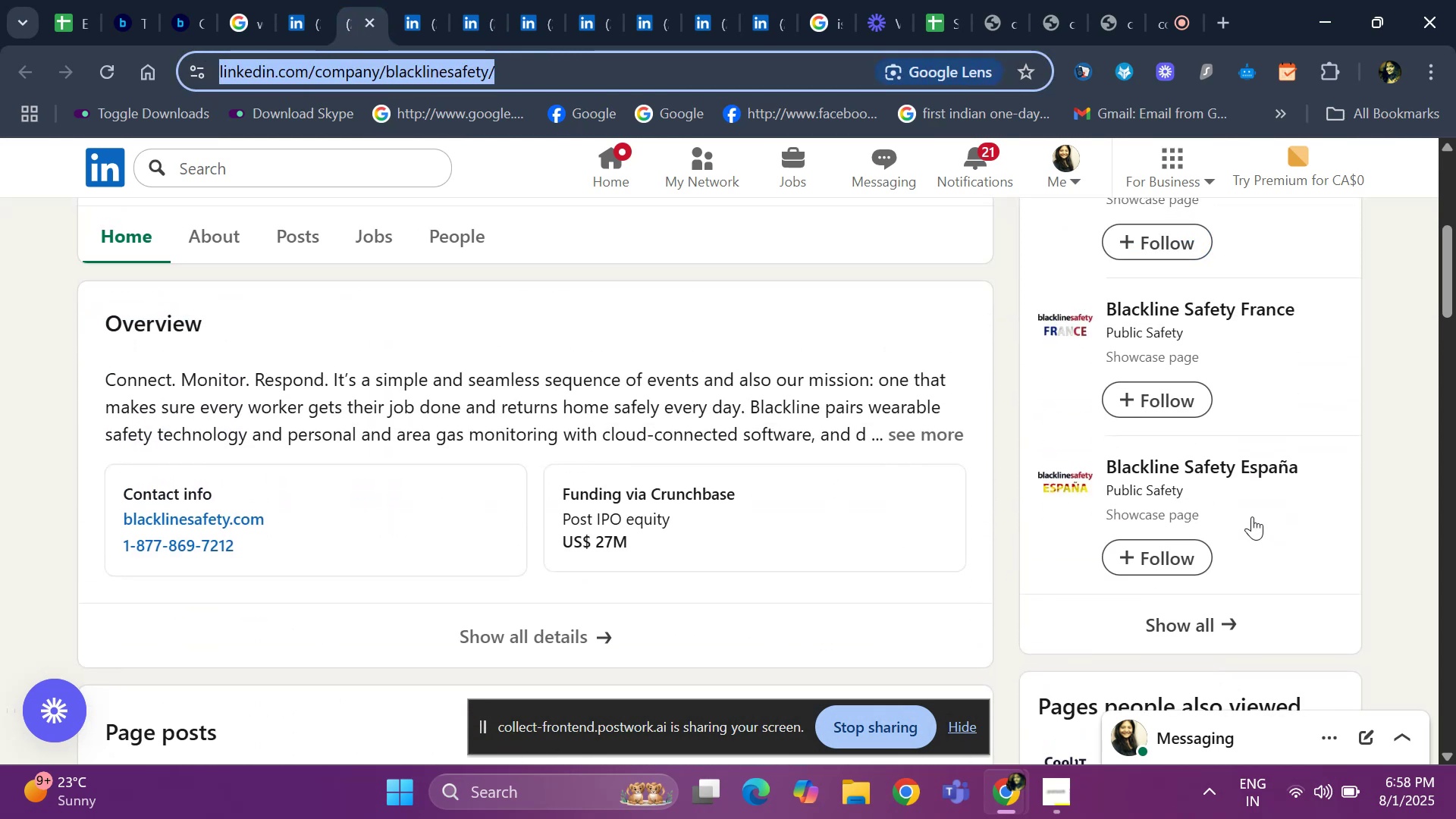 
scroll: coordinate [1144, 488], scroll_direction: down, amount: 6.0
 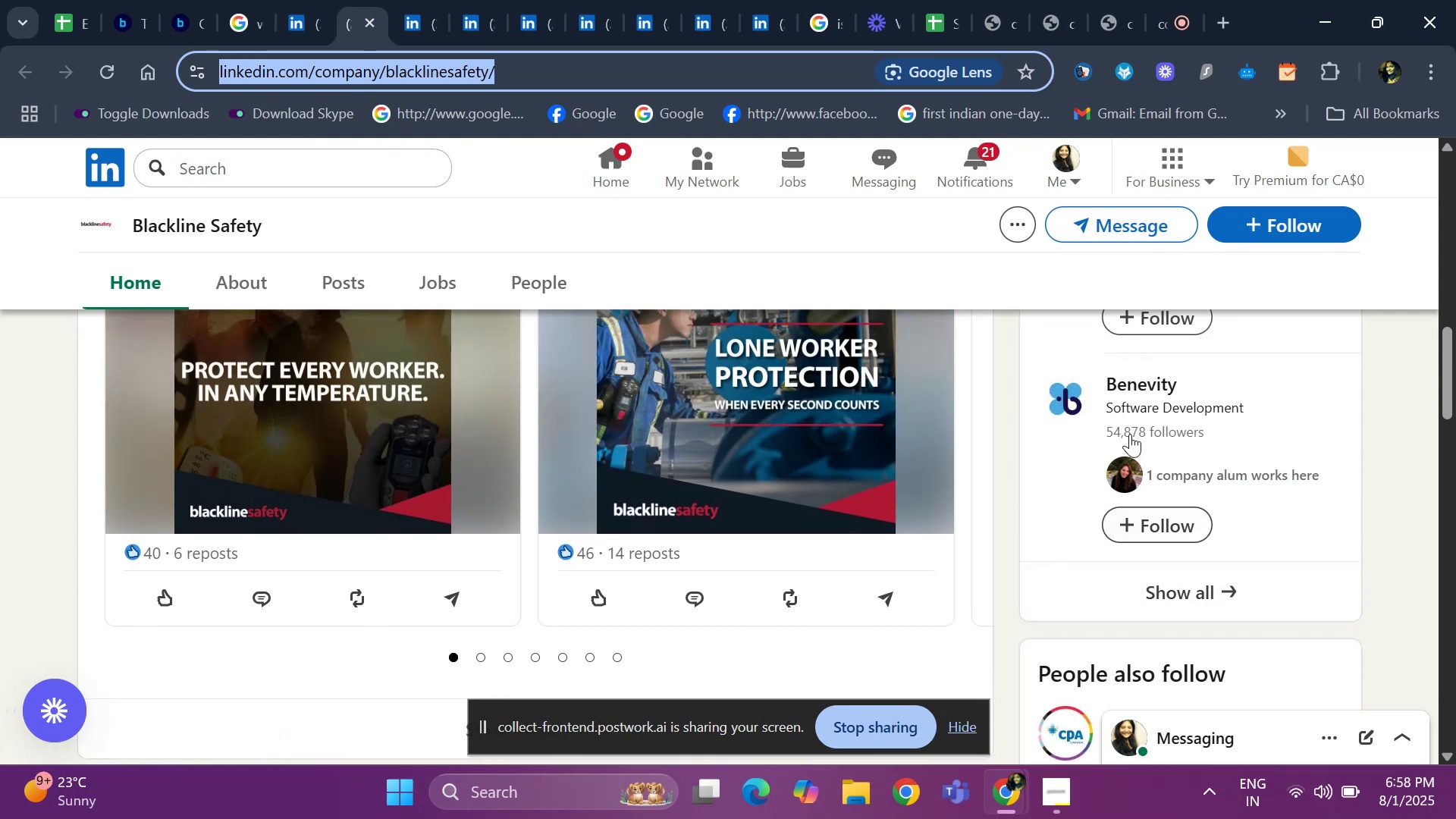 
scroll: coordinate [1131, 422], scroll_direction: up, amount: 1.0
 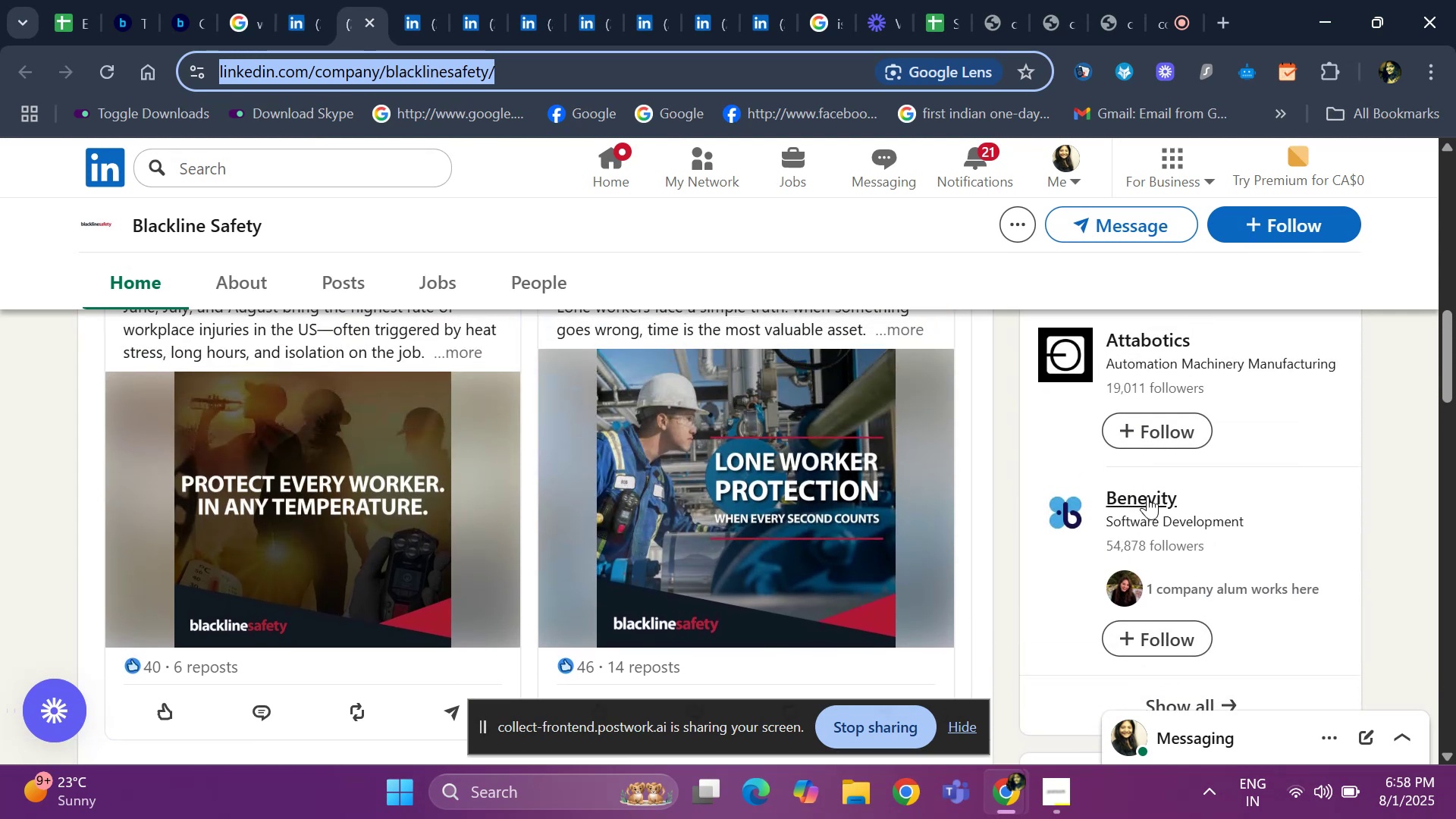 
right_click([1149, 499])
 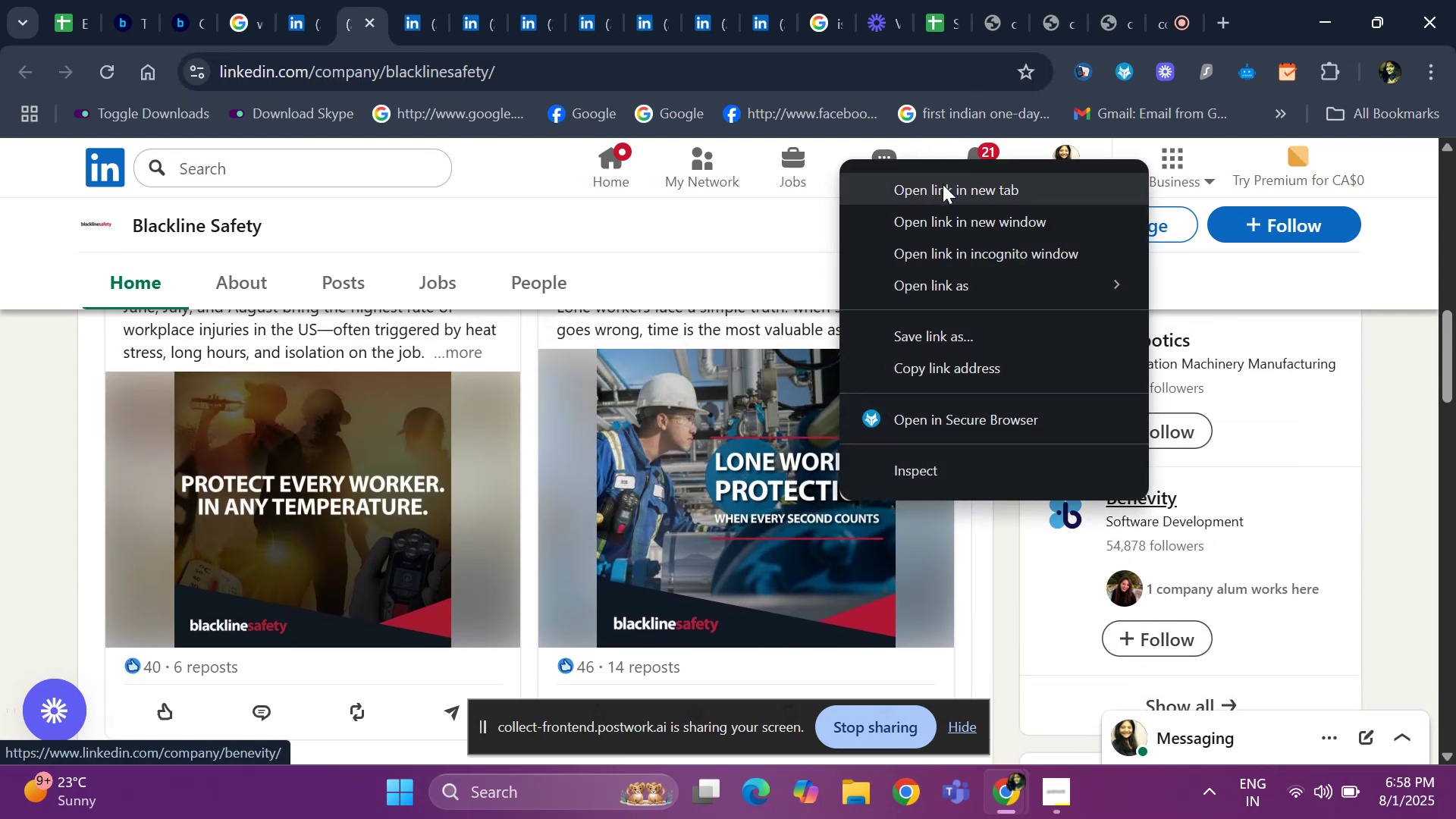 
left_click([943, 188])
 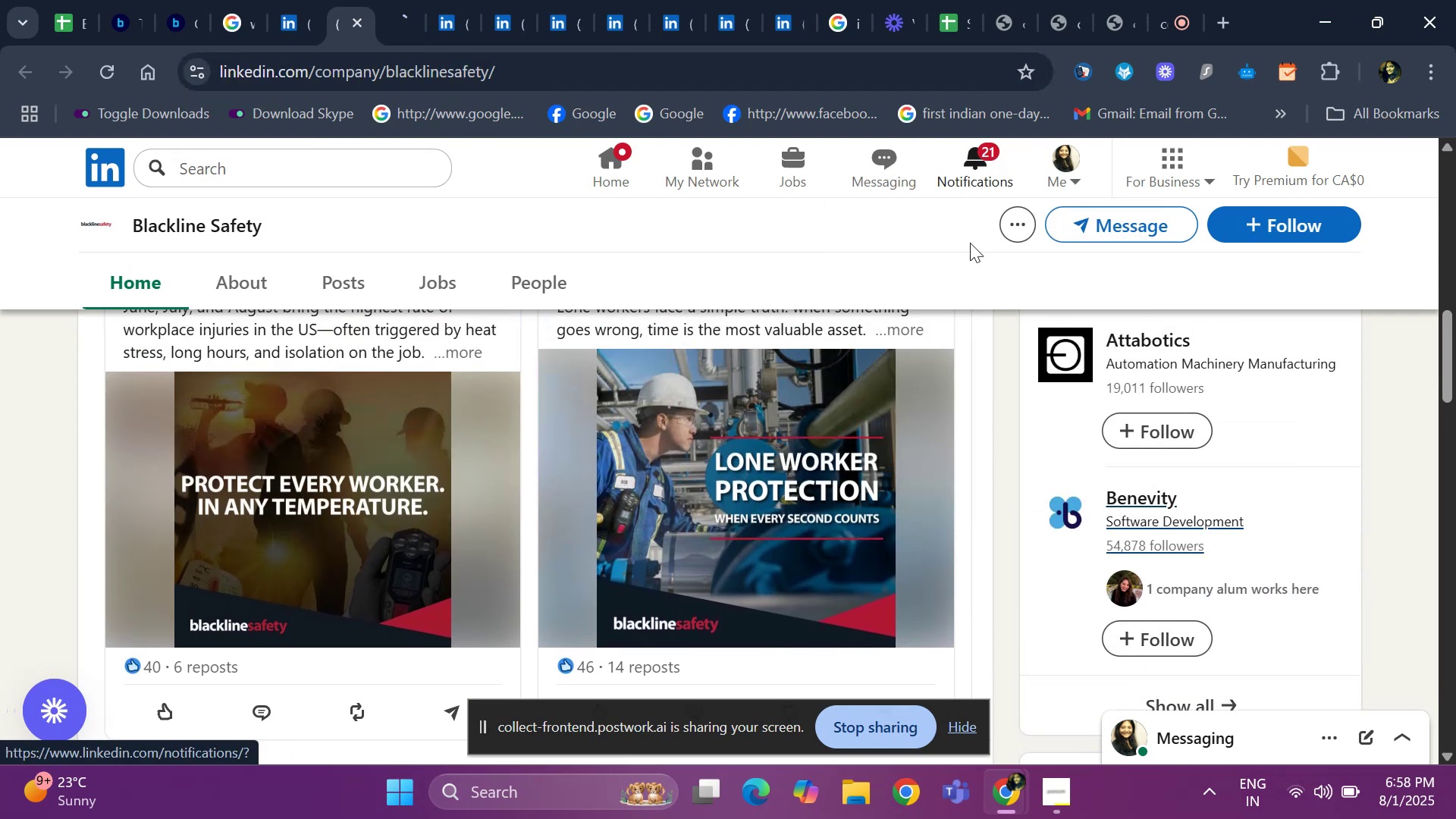 
scroll: coordinate [1138, 422], scroll_direction: up, amount: 2.0
 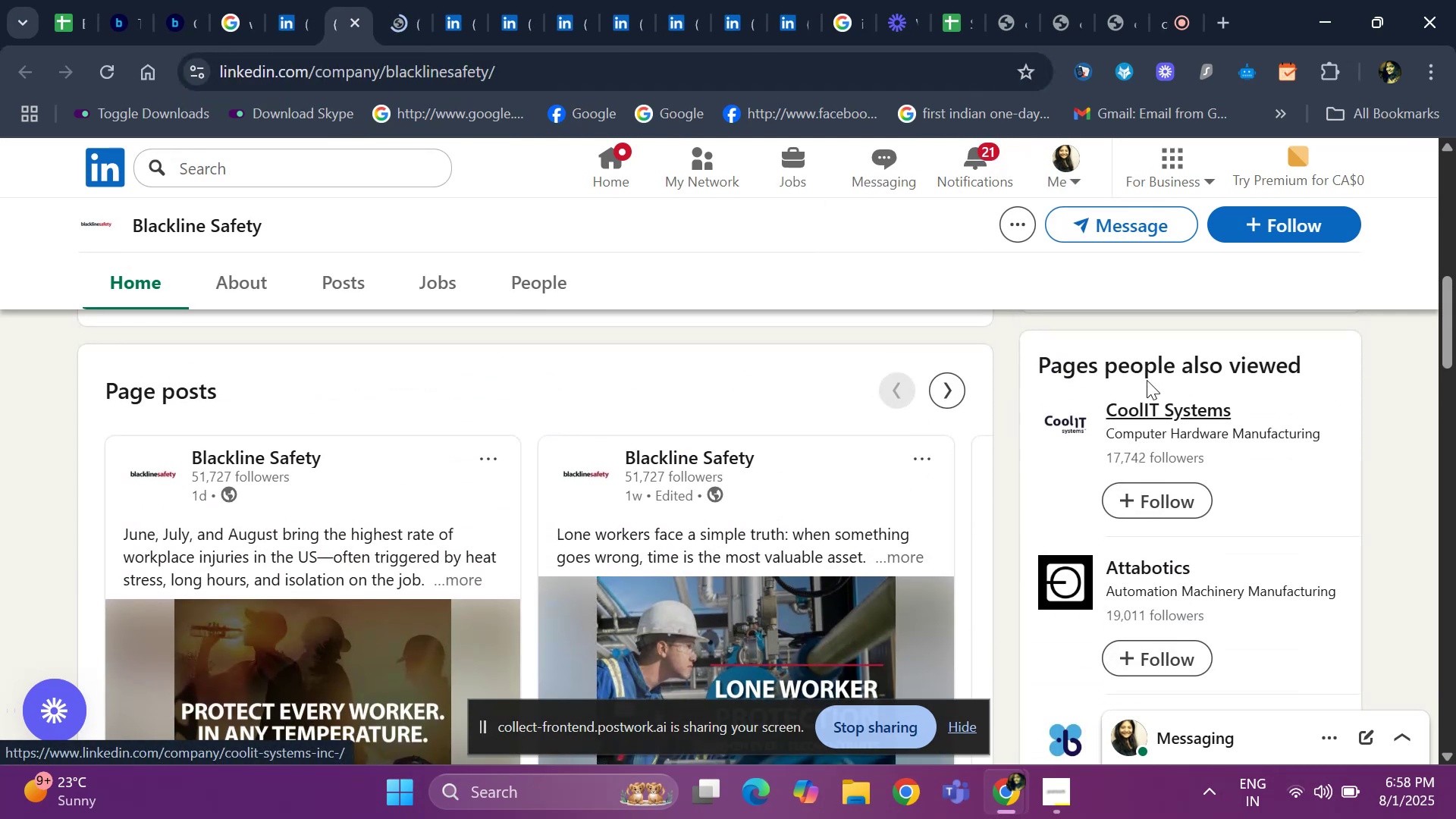 
wait(5.43)
 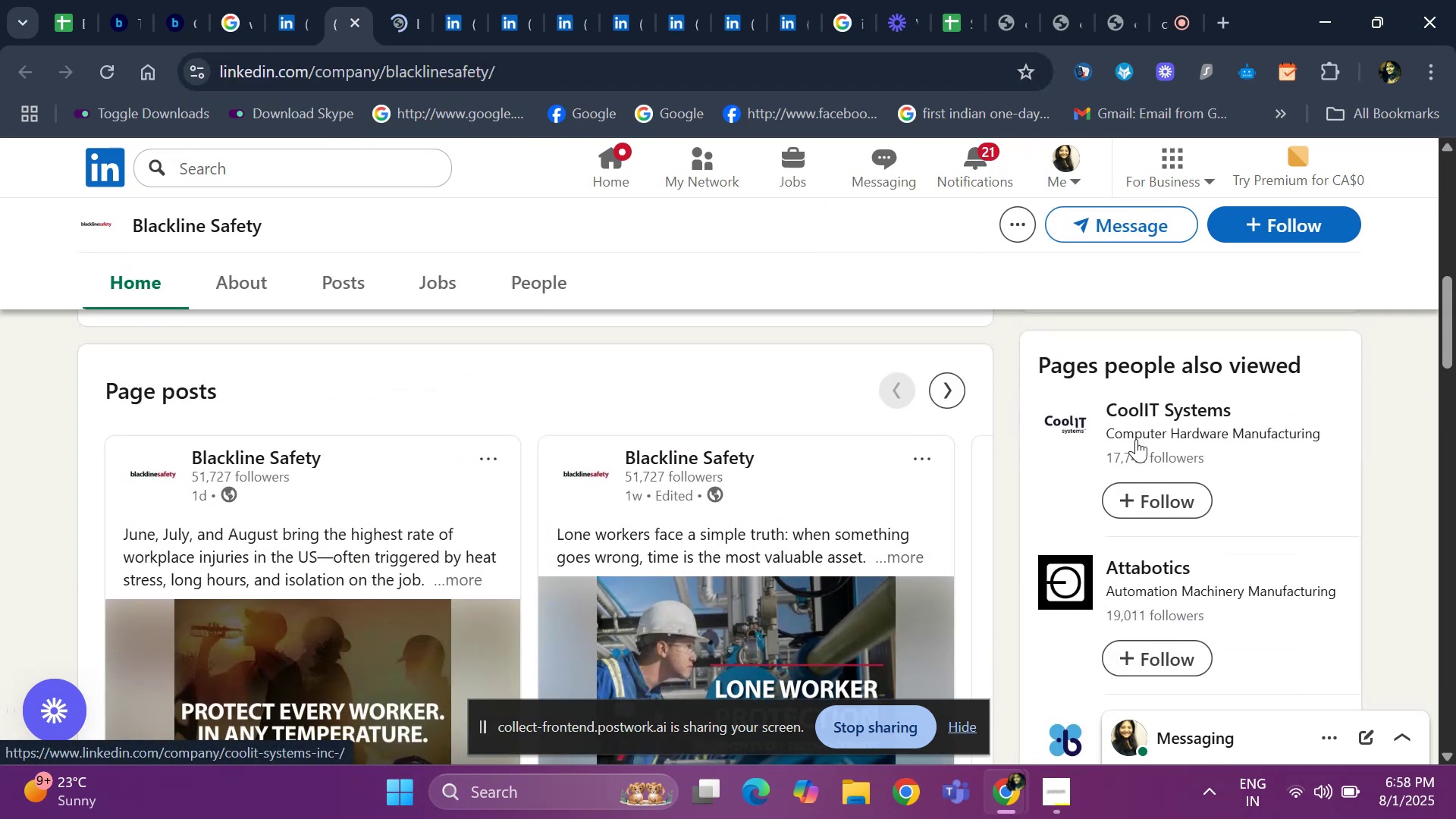 
left_click([396, 11])
 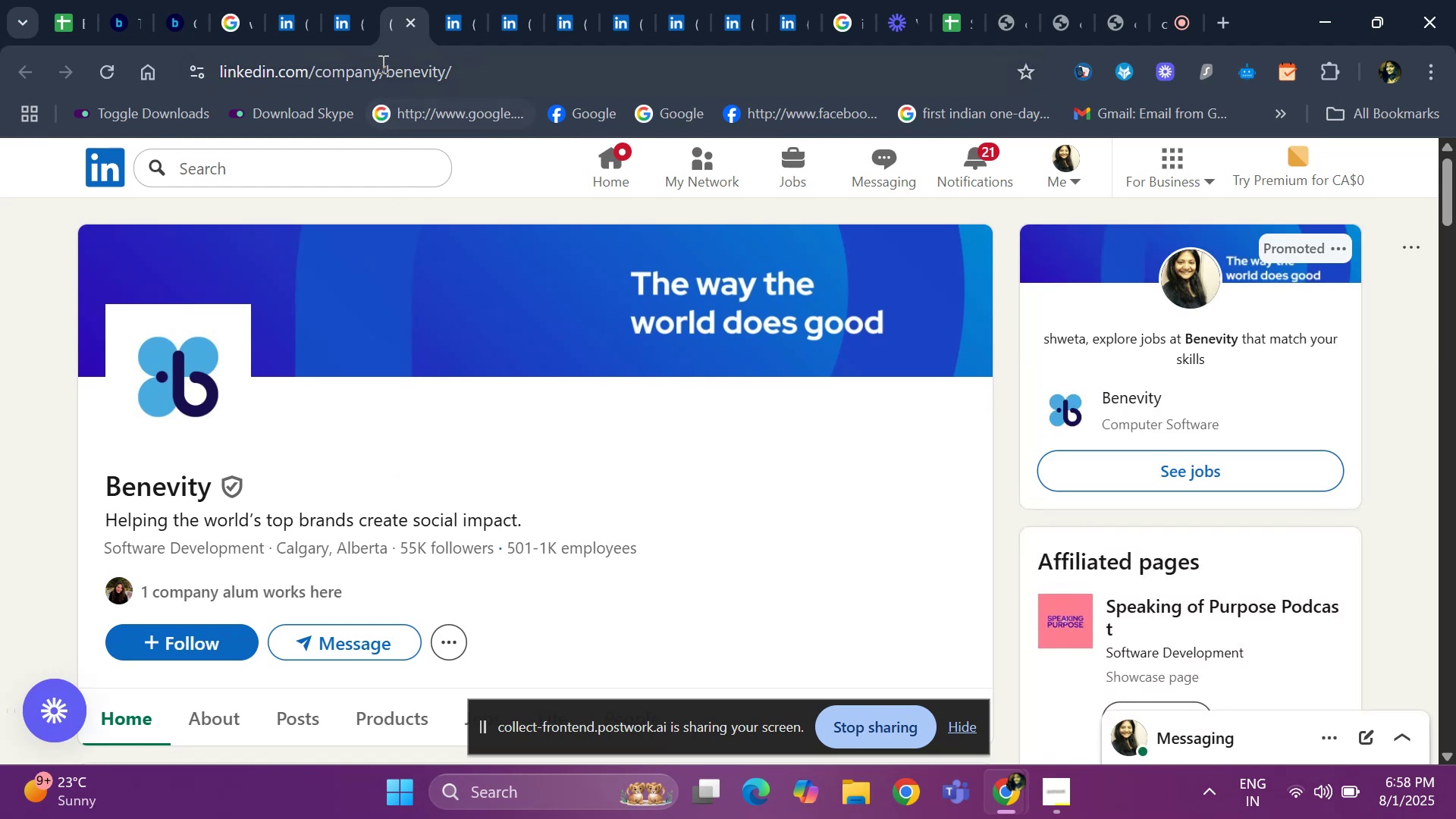 
left_click([416, 20])
 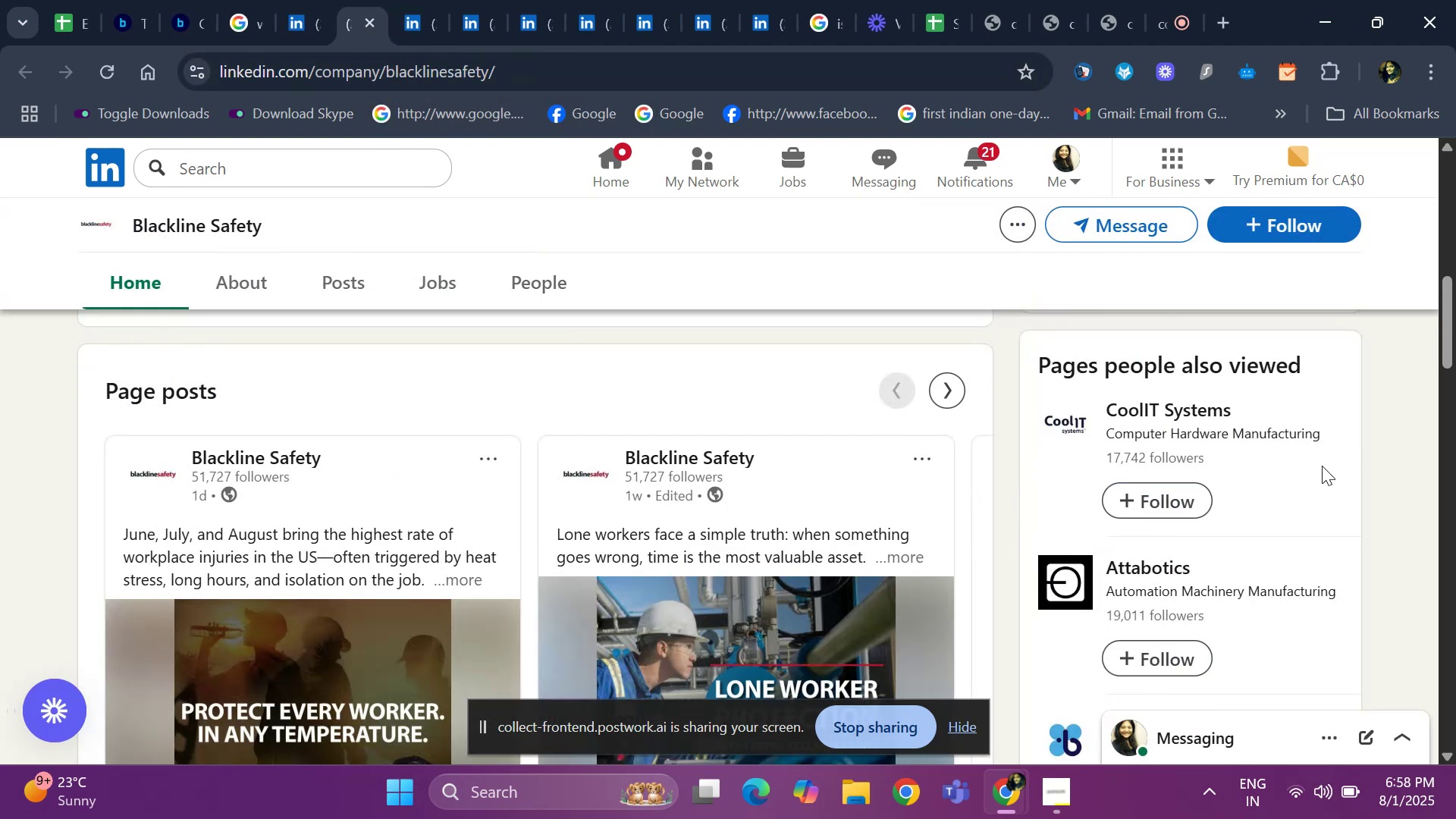 
scroll: coordinate [1210, 485], scroll_direction: down, amount: 1.0
 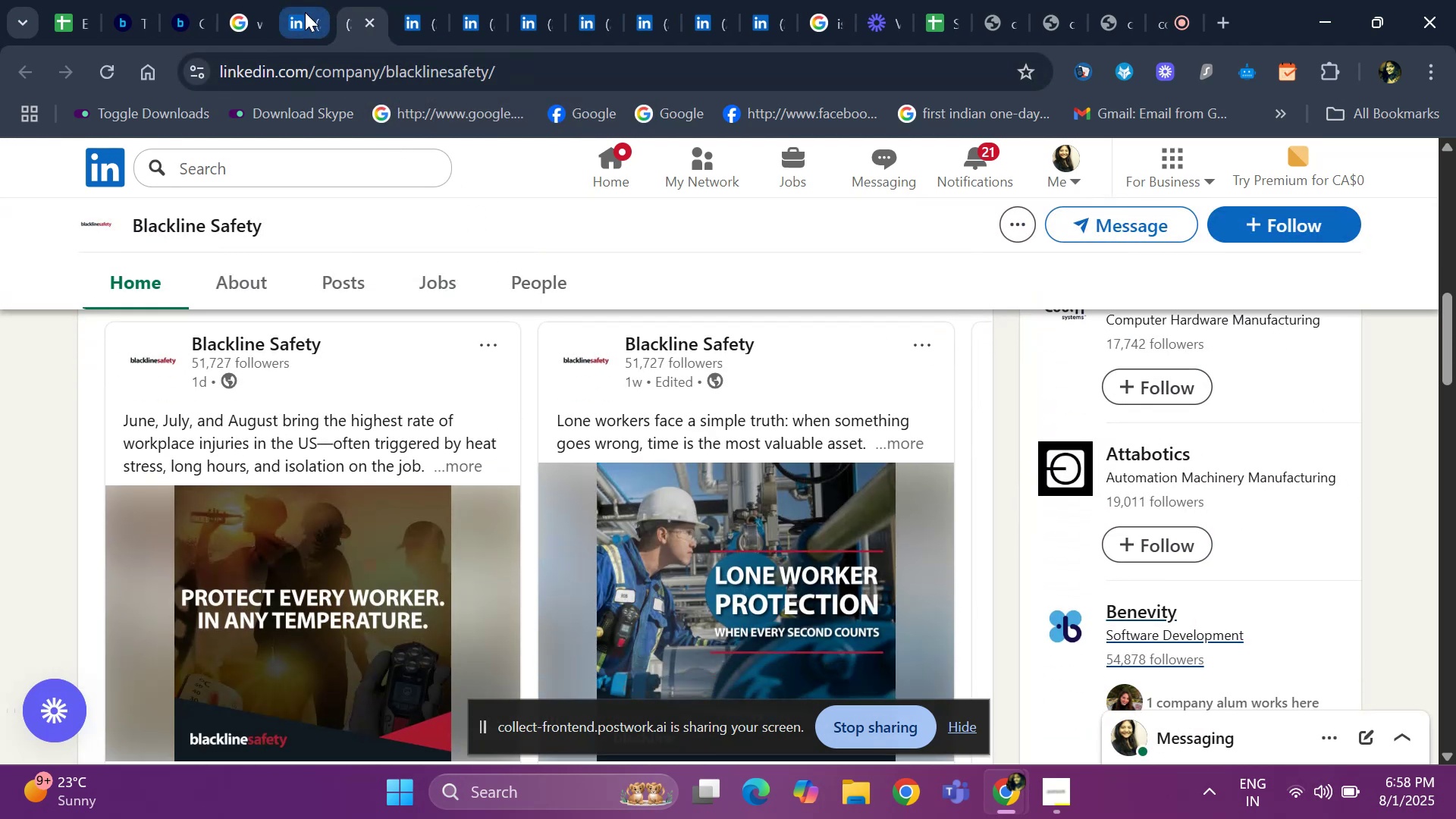 
left_click([290, 12])
 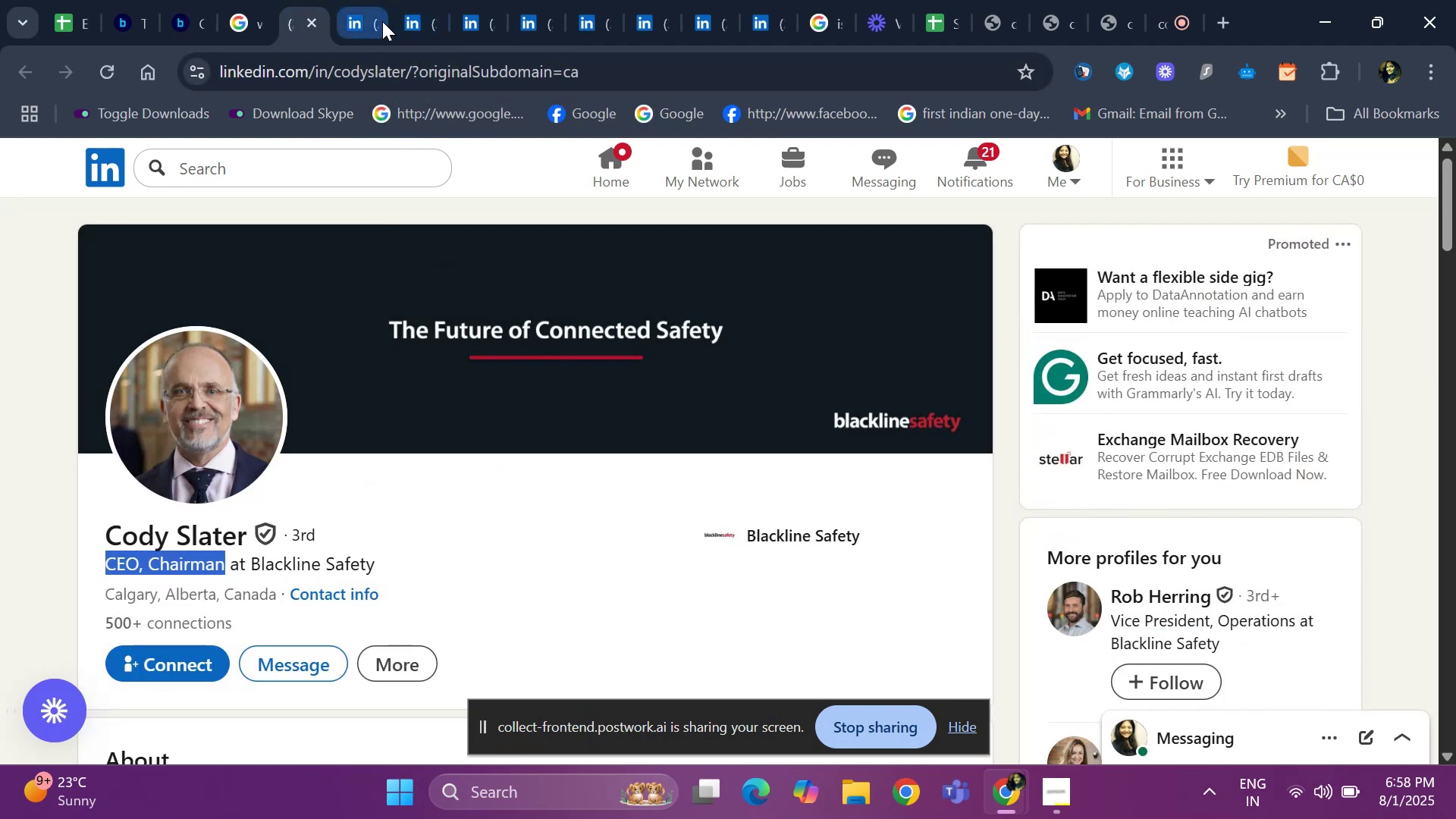 
left_click([347, 24])
 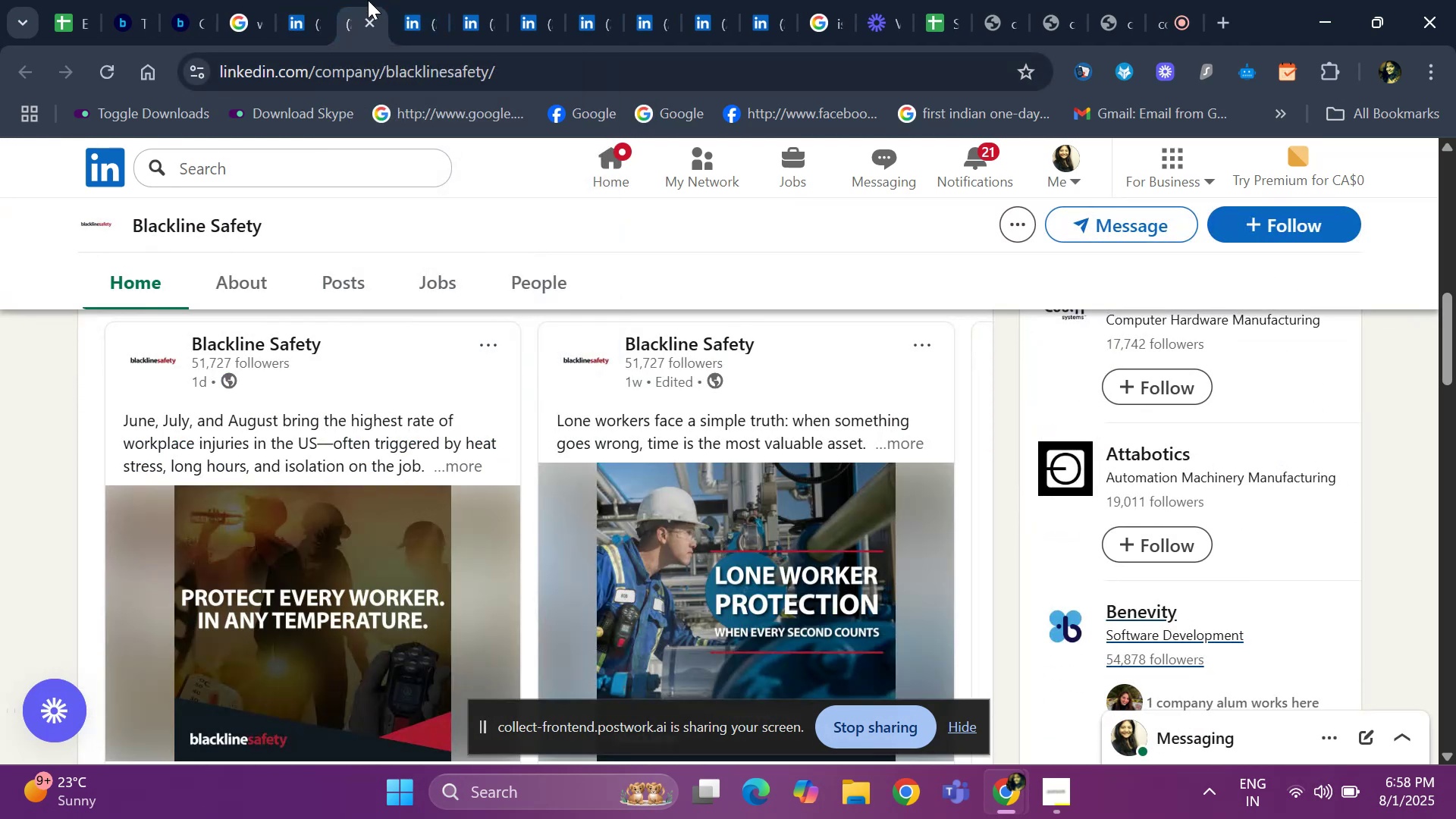 
left_click([369, 13])
 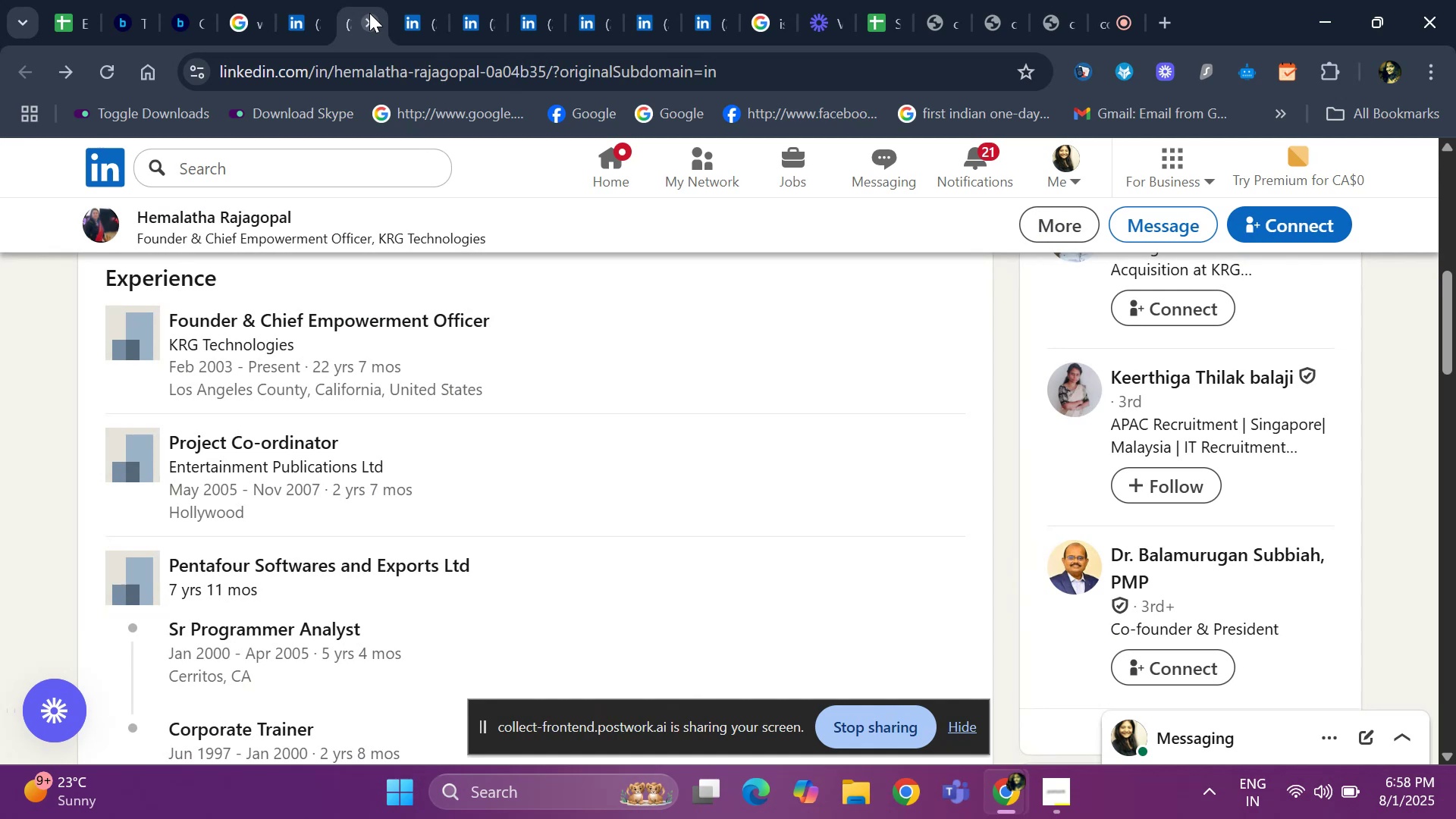 
left_click([369, 13])
 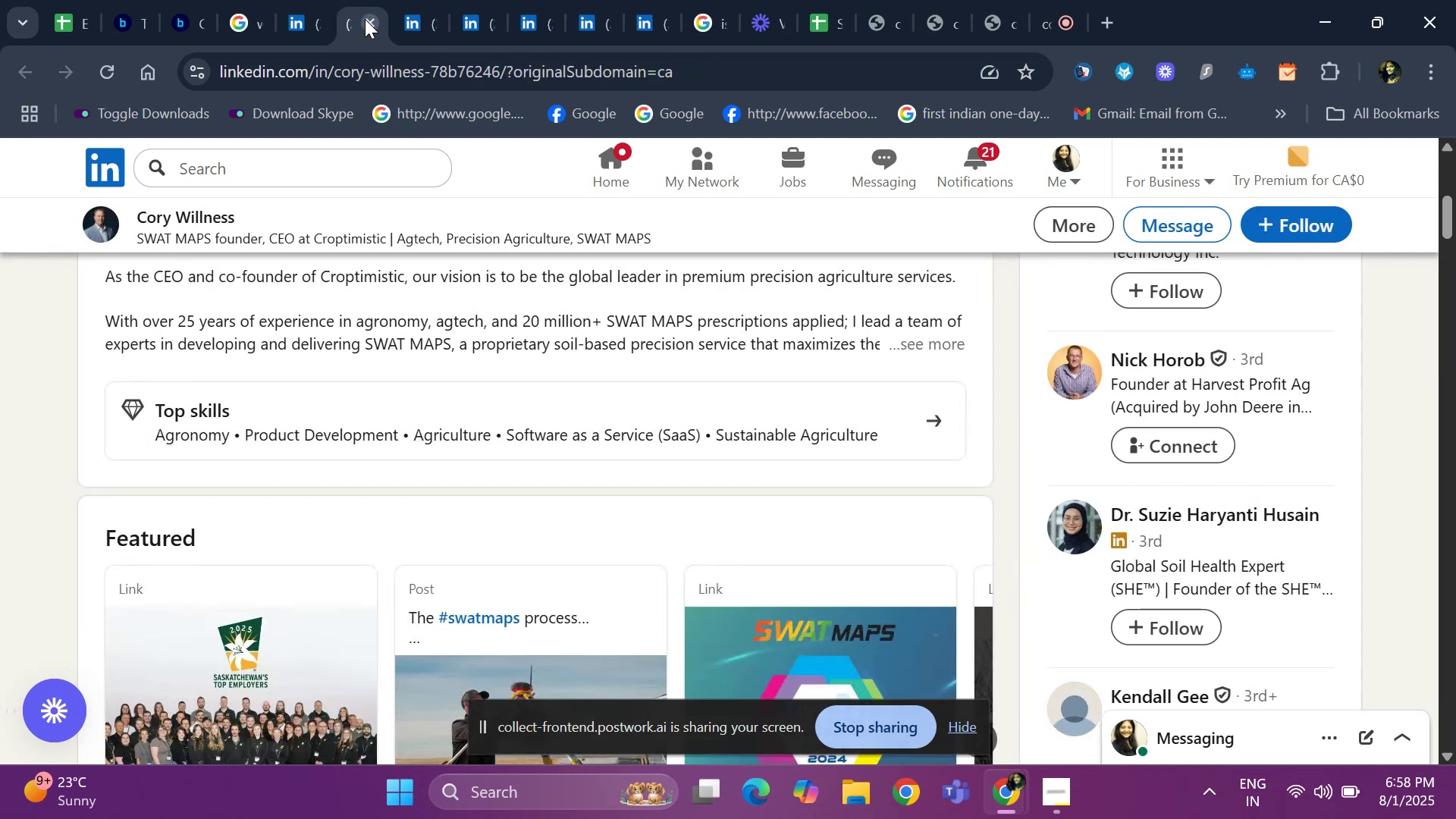 
left_click([365, 20])
 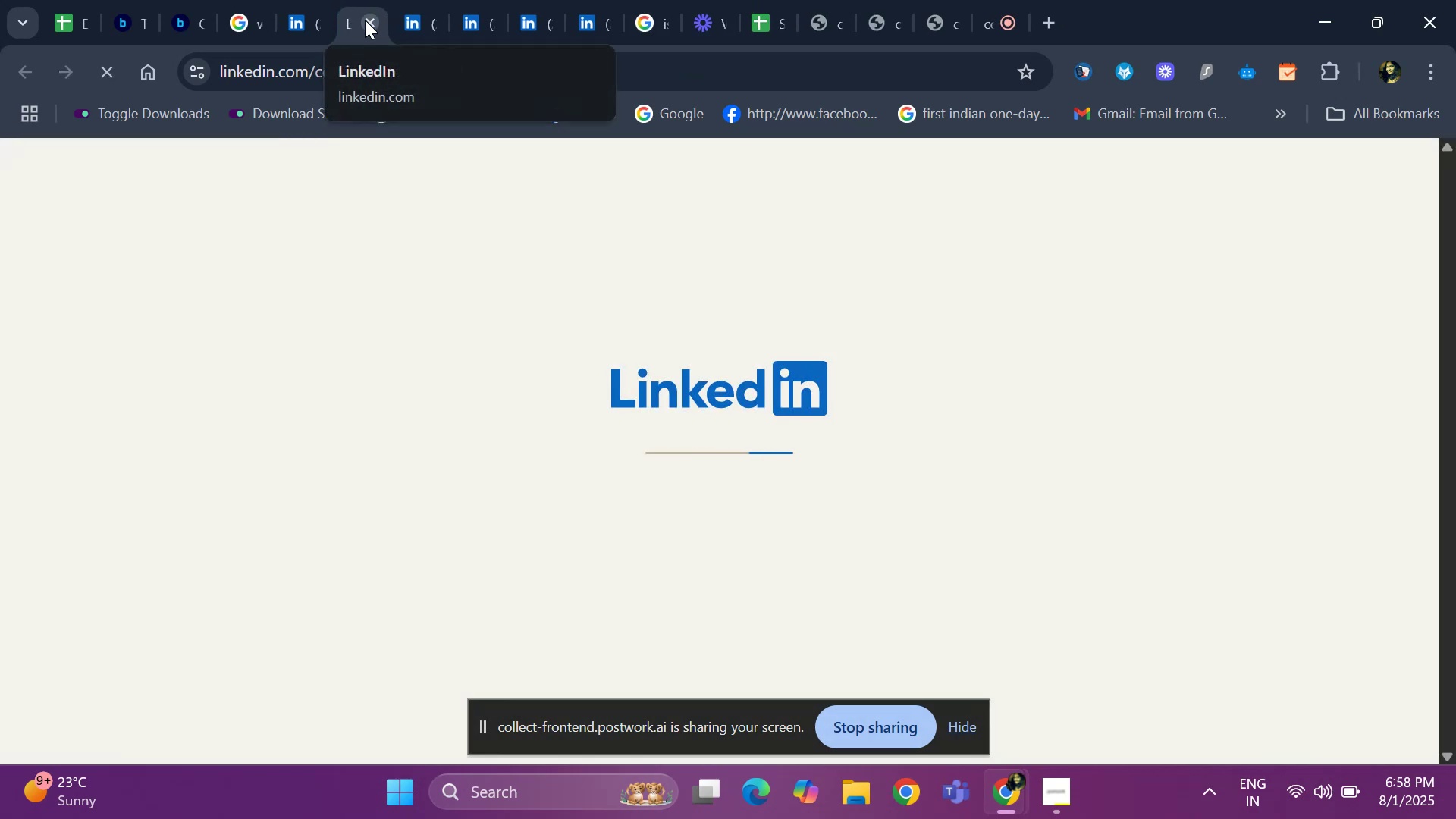 
left_click([365, 20])
 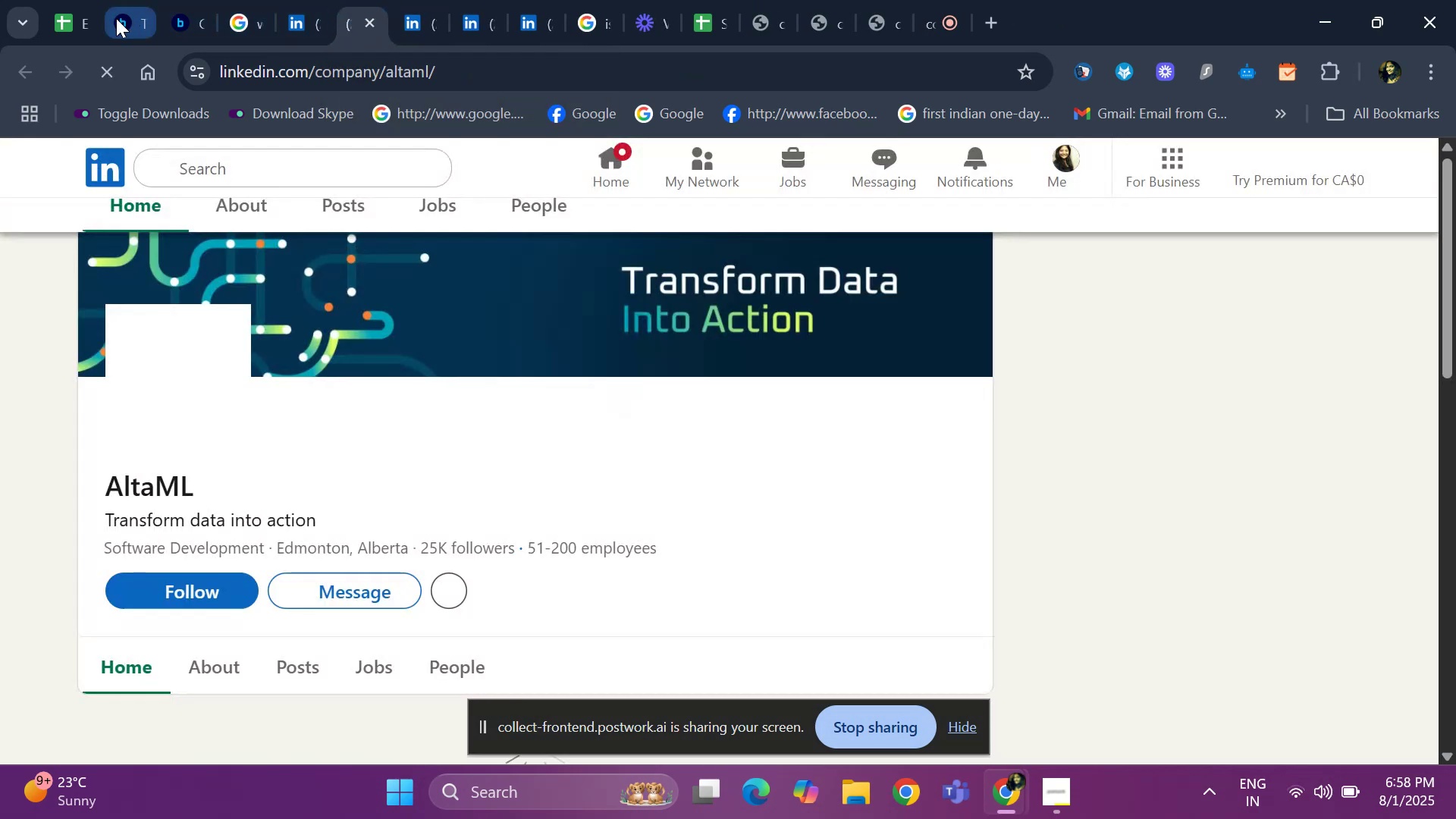 
scroll: coordinate [209, 286], scroll_direction: down, amount: 1.0
 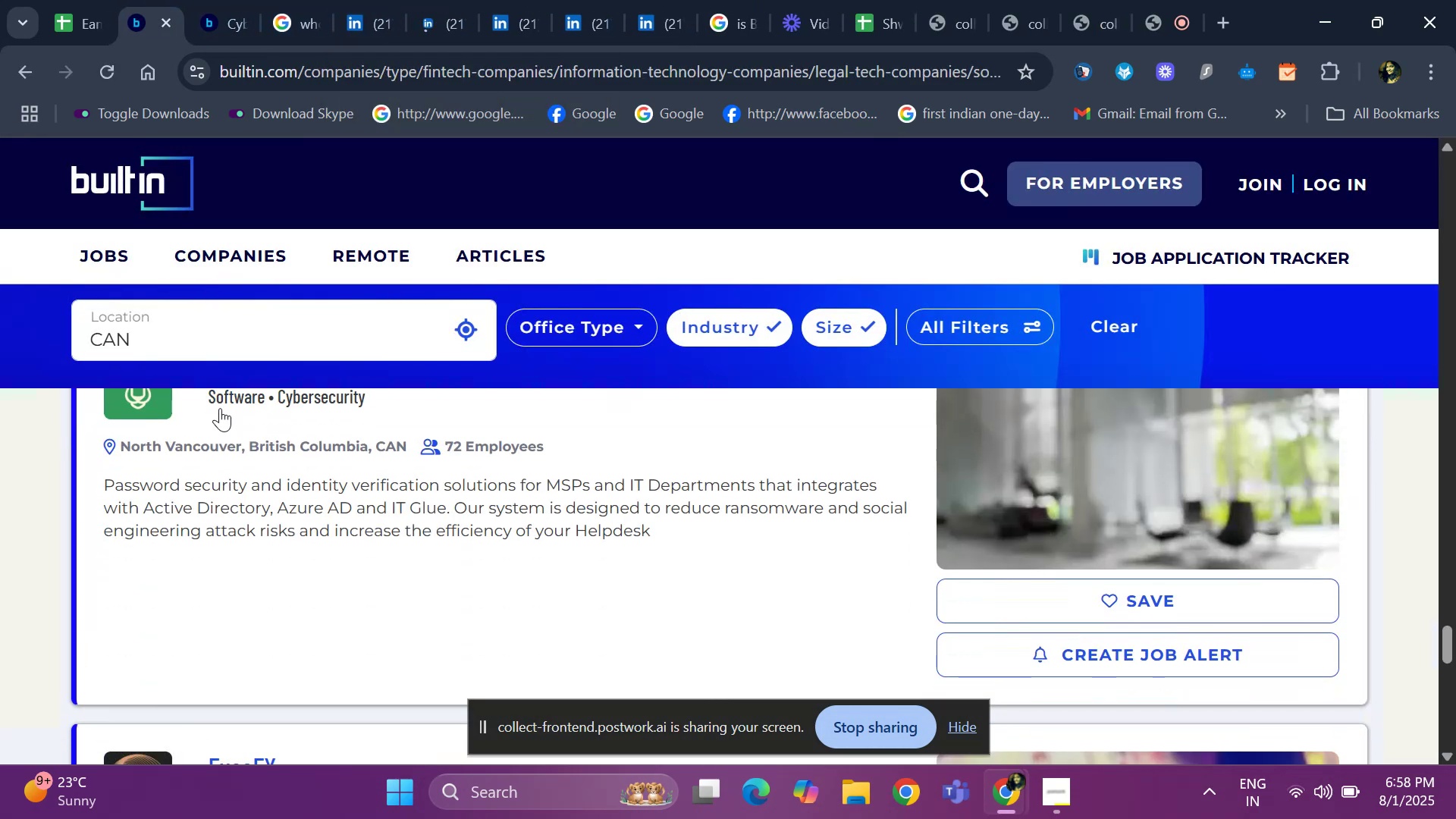 
scroll: coordinate [249, 448], scroll_direction: up, amount: 1.0
 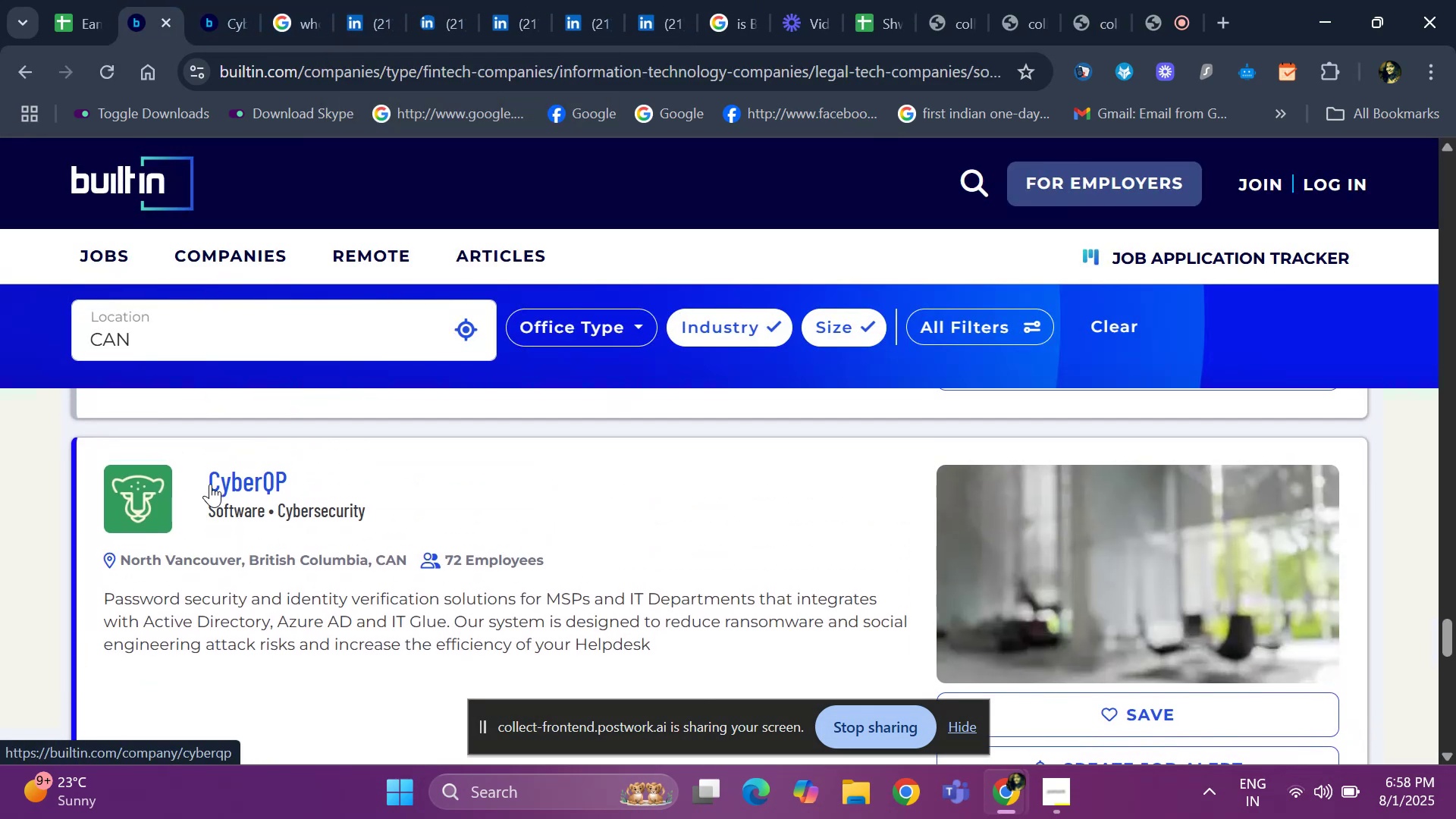 
scroll: coordinate [225, 483], scroll_direction: down, amount: 1.0
 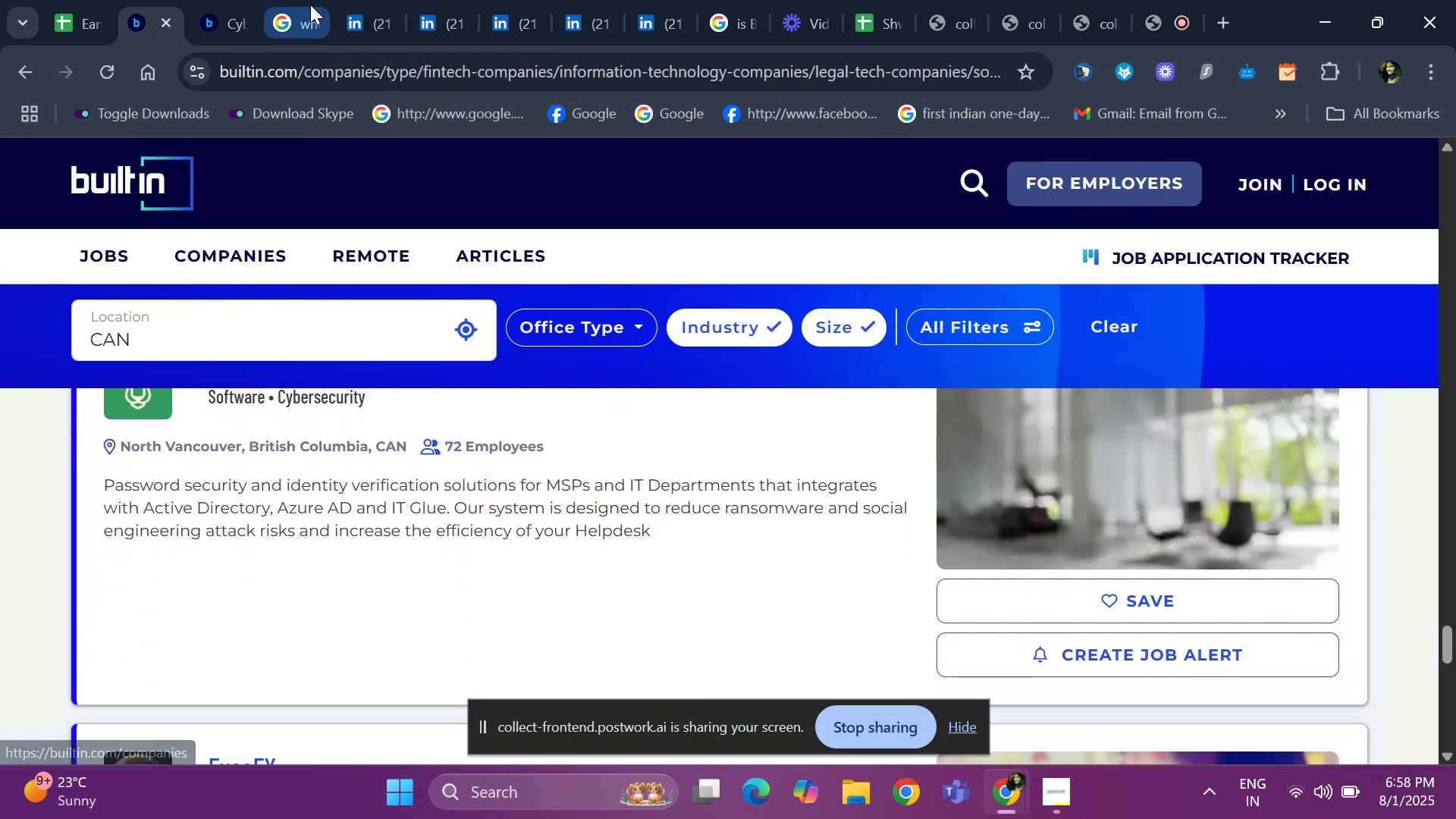 
left_click([296, 20])
 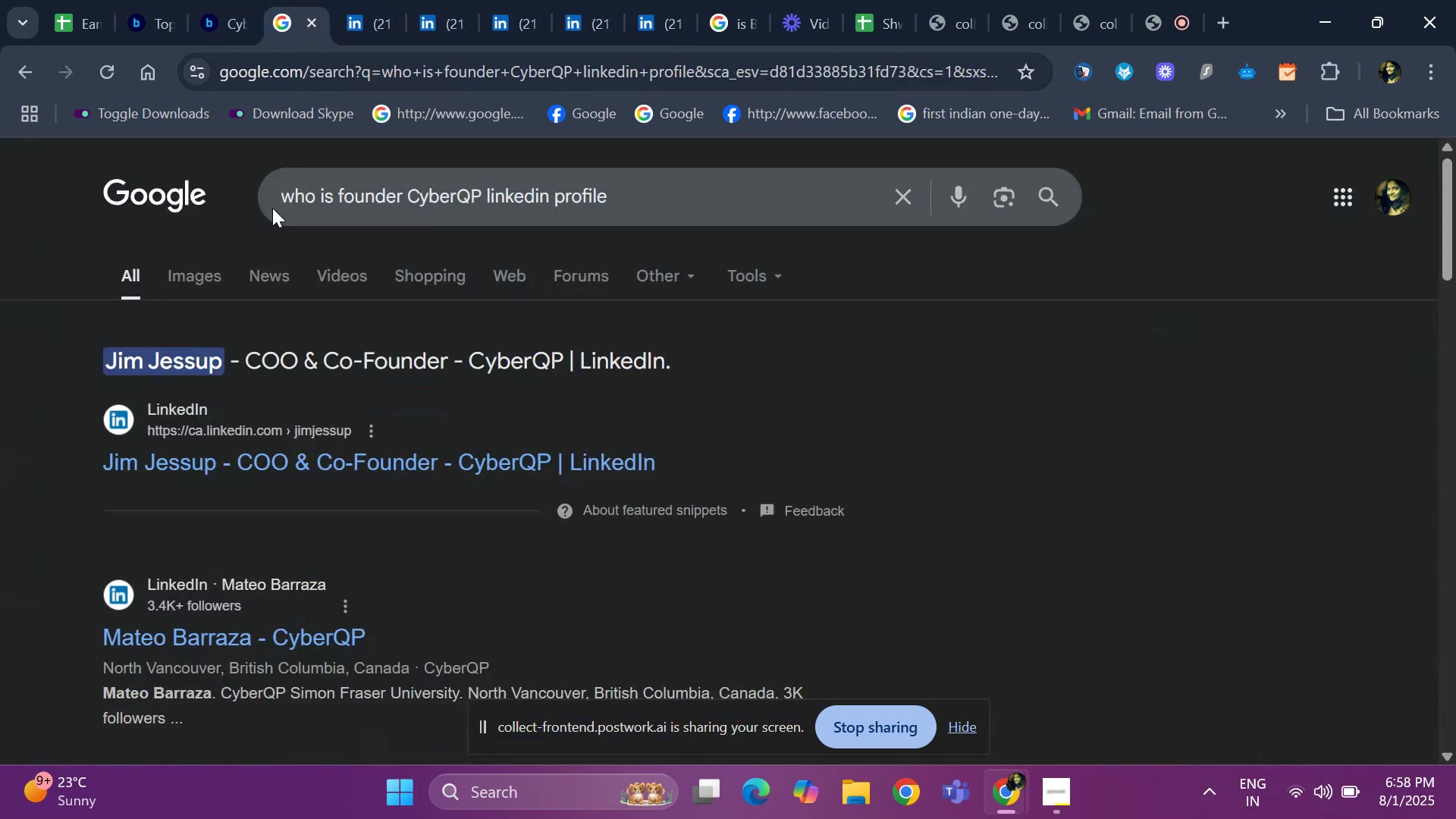 
scroll: coordinate [264, 350], scroll_direction: down, amount: 1.0
 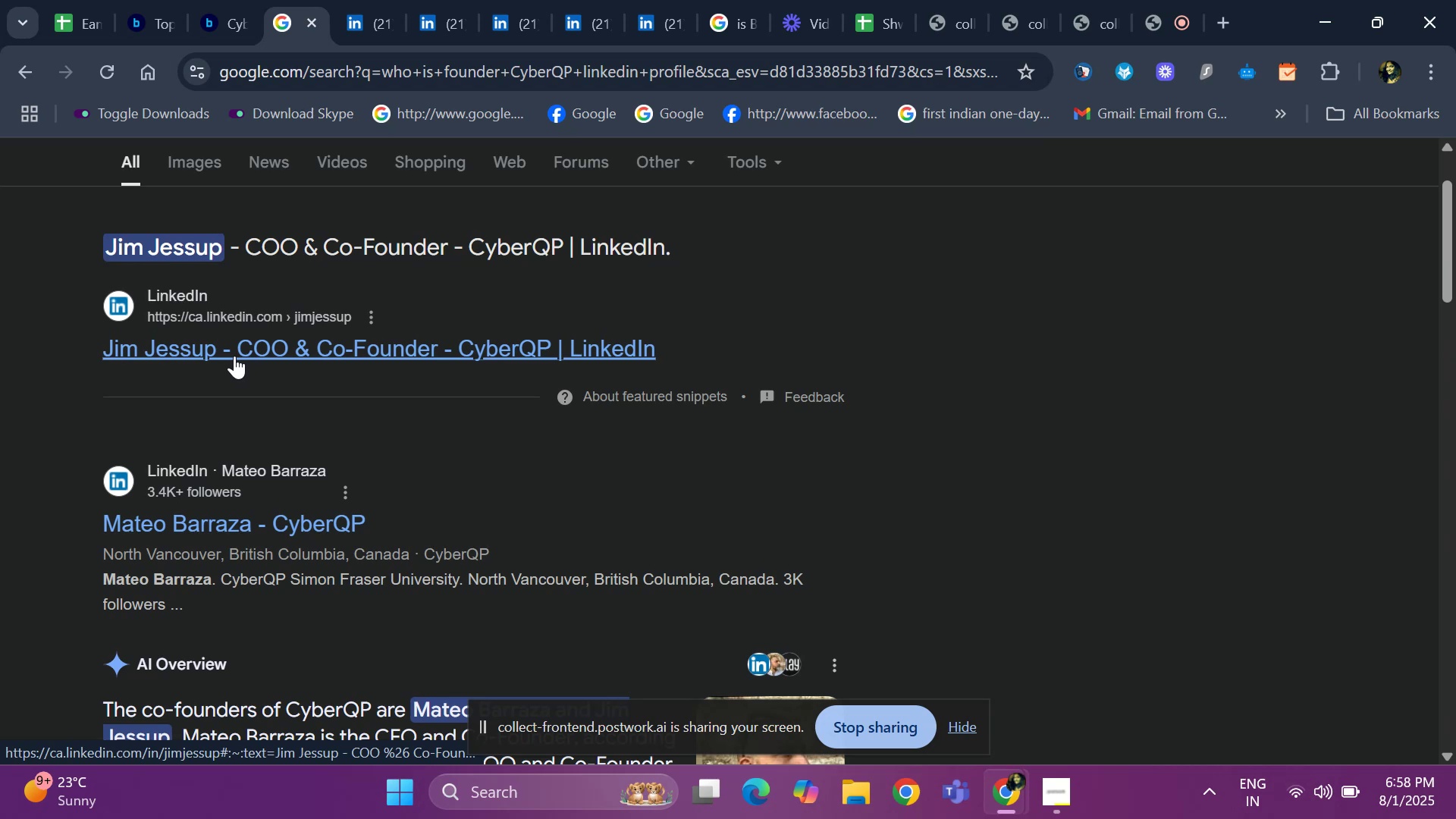 
right_click([234, 357])
 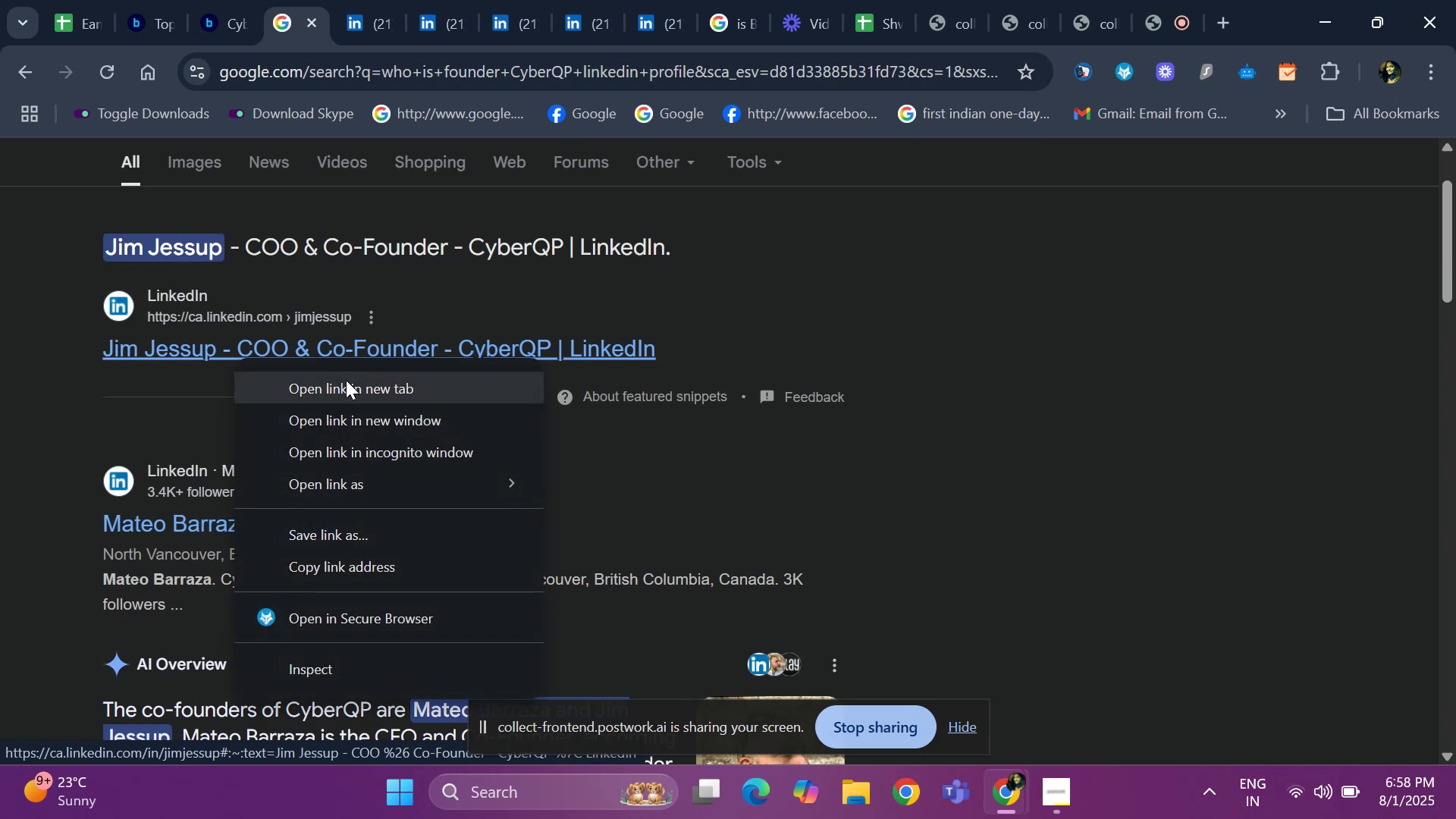 
left_click([346, 381])
 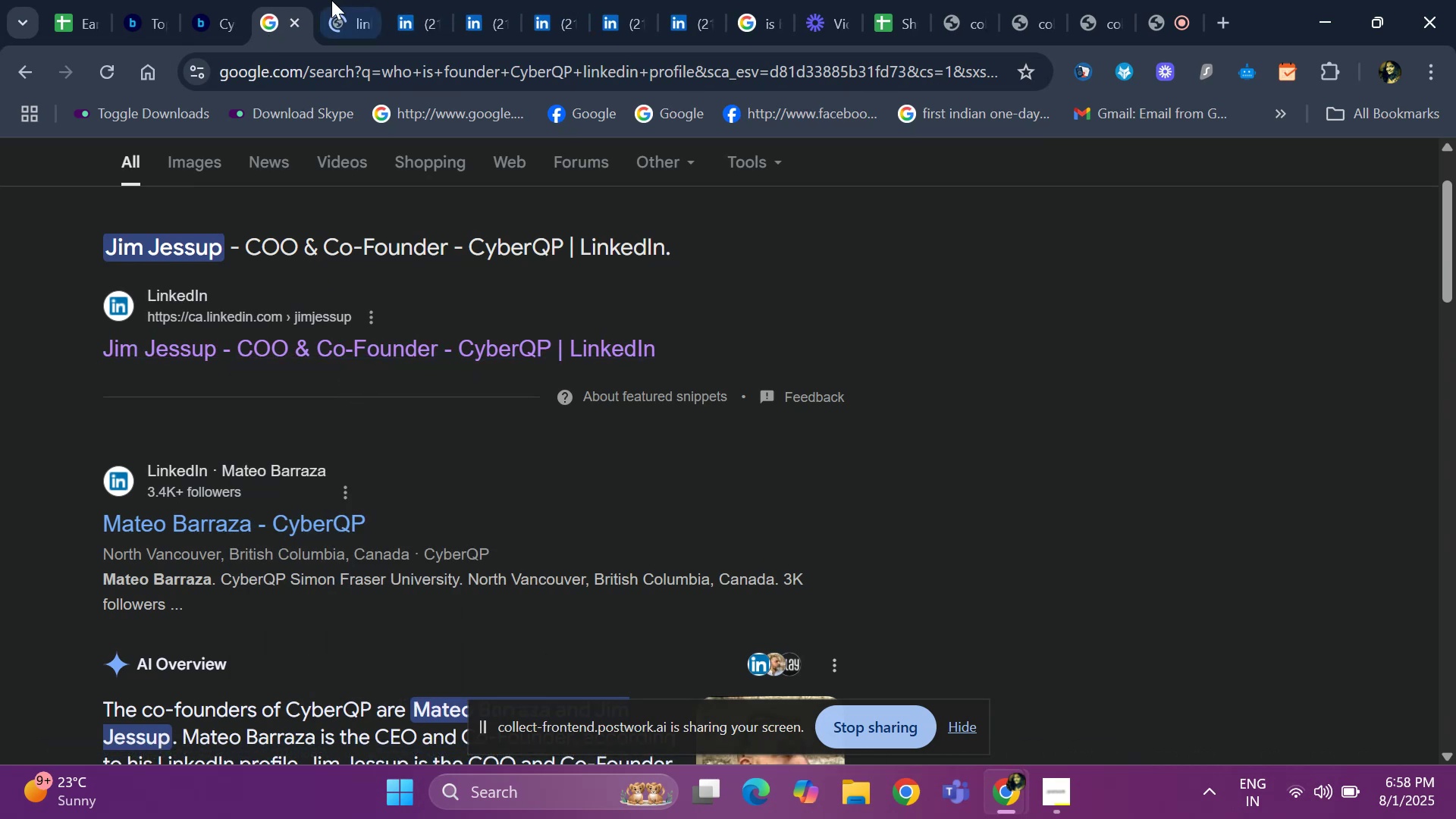 
left_click([364, 17])
 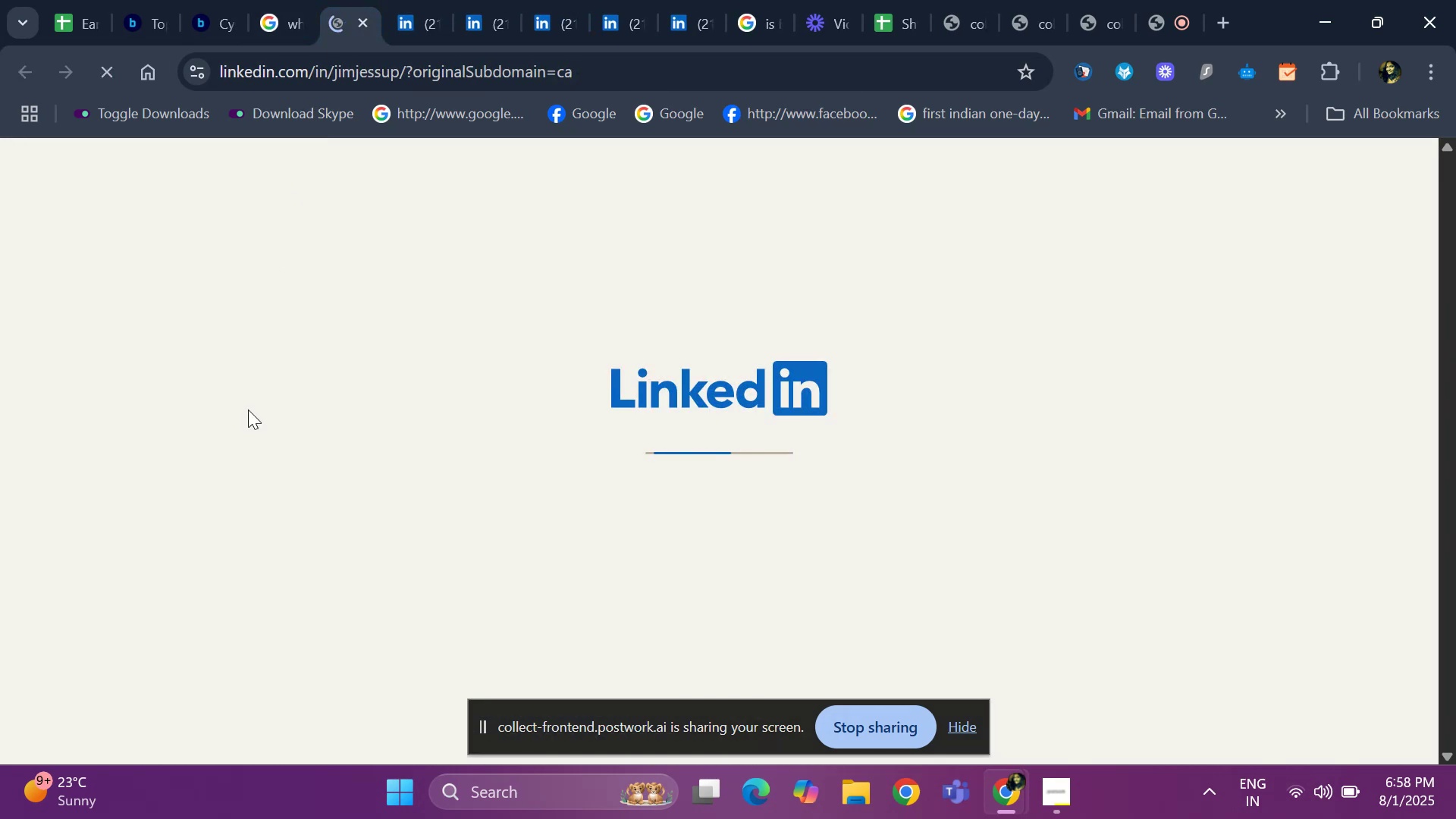 
scroll: coordinate [249, 393], scroll_direction: down, amount: 3.0
 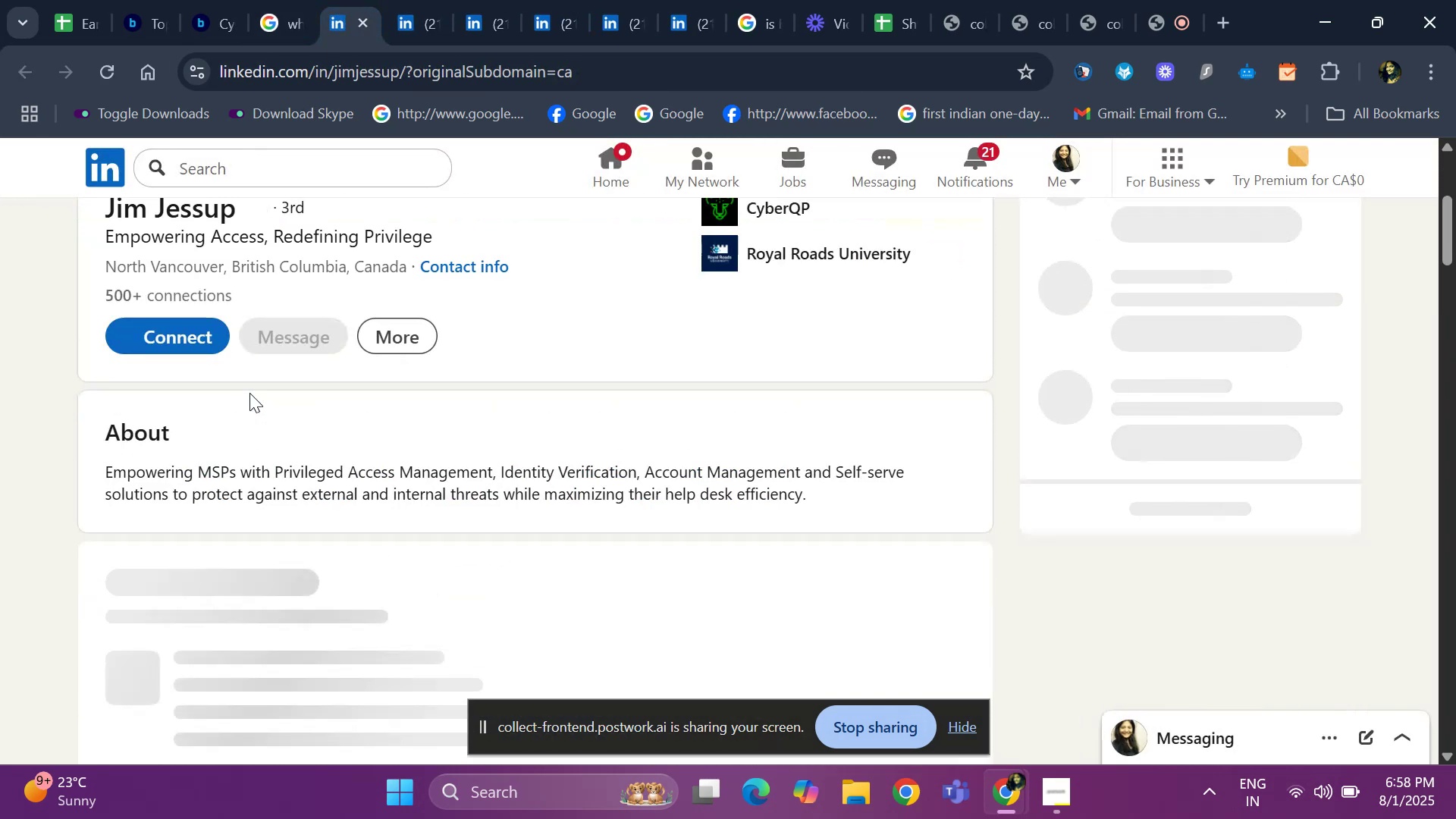 
scroll: coordinate [249, 393], scroll_direction: up, amount: 1.0
 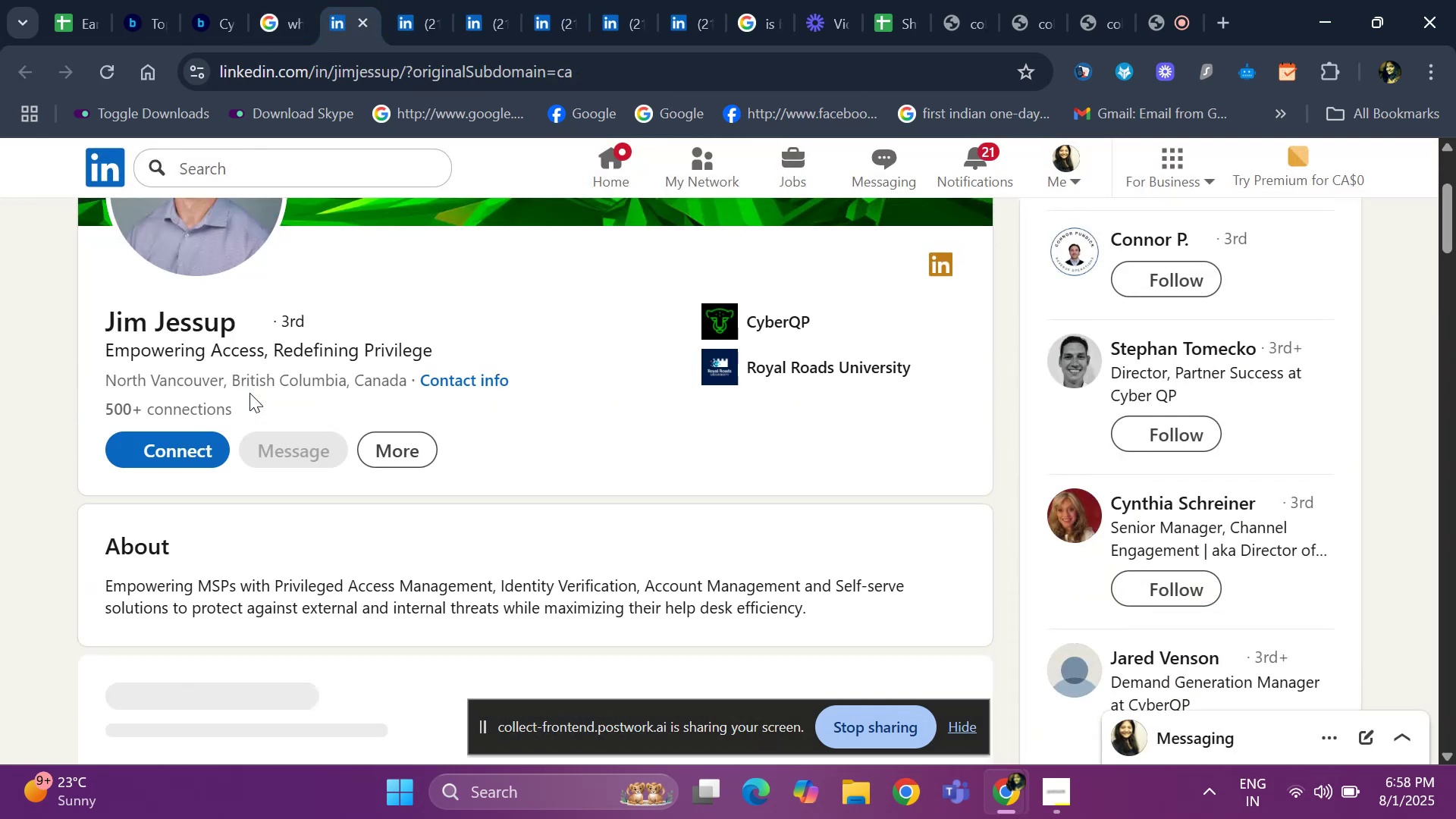 
scroll: coordinate [43, 394], scroll_direction: down, amount: 10.0
 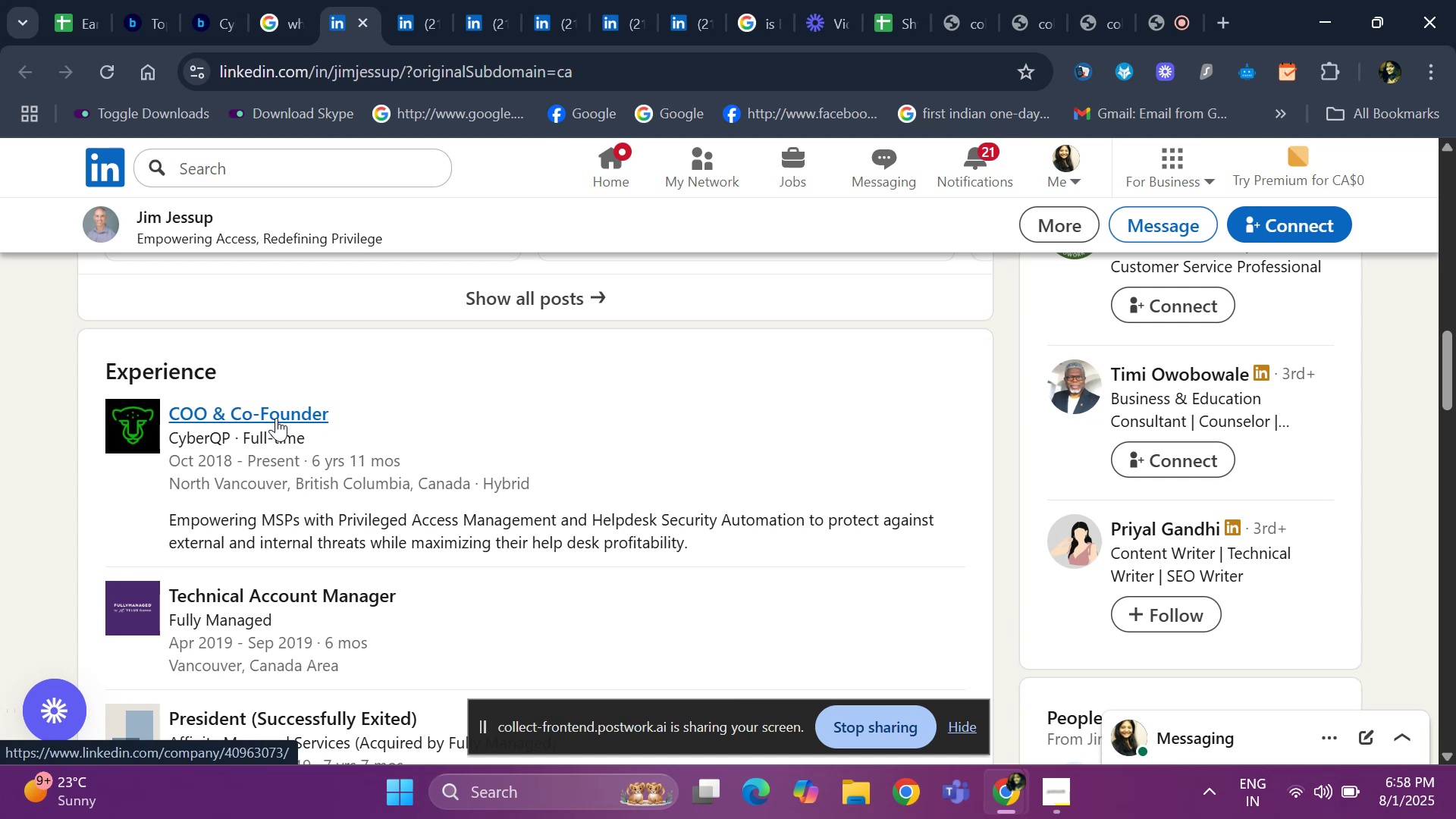 
right_click([276, 418])
 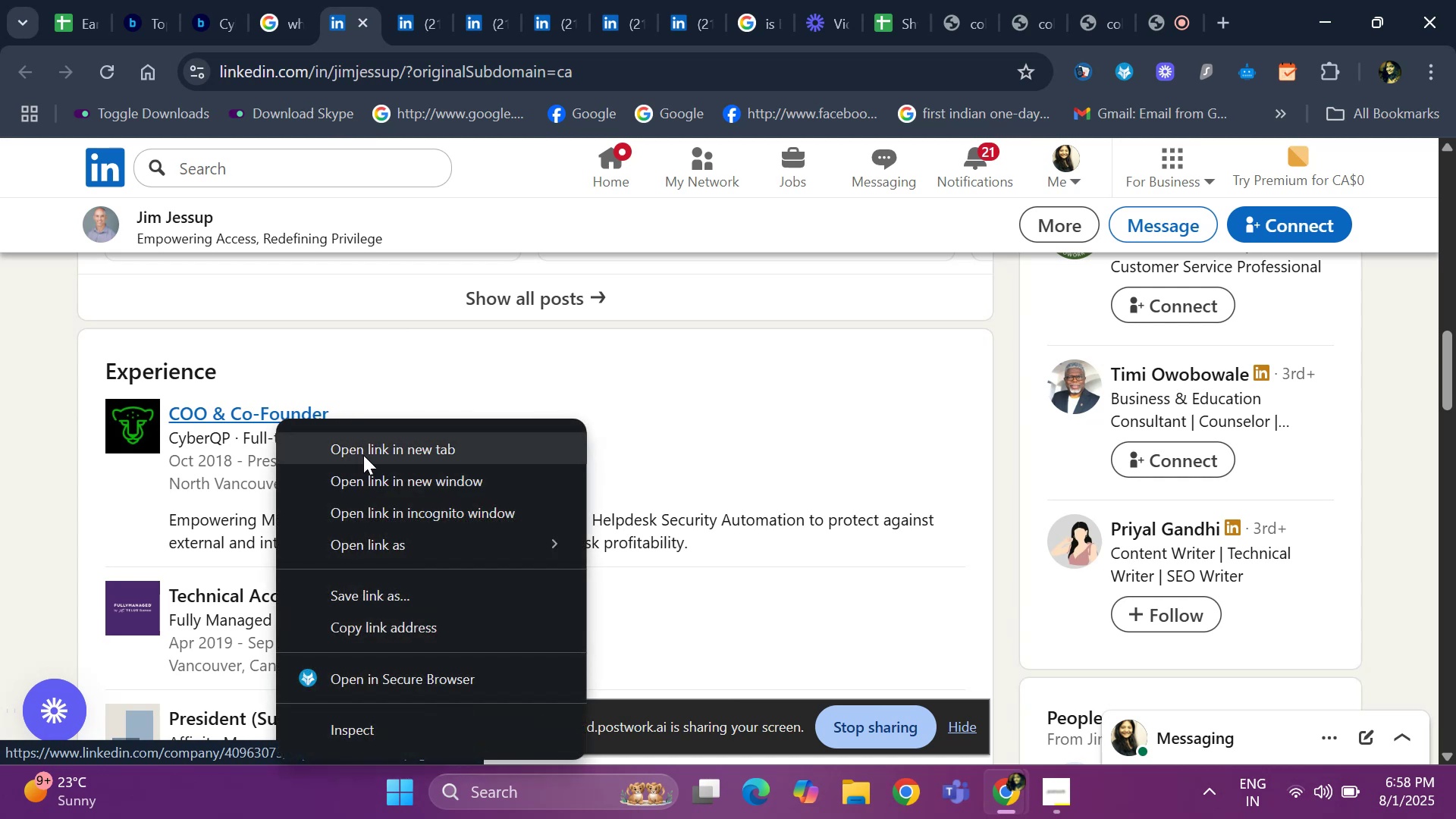 
left_click([364, 447])
 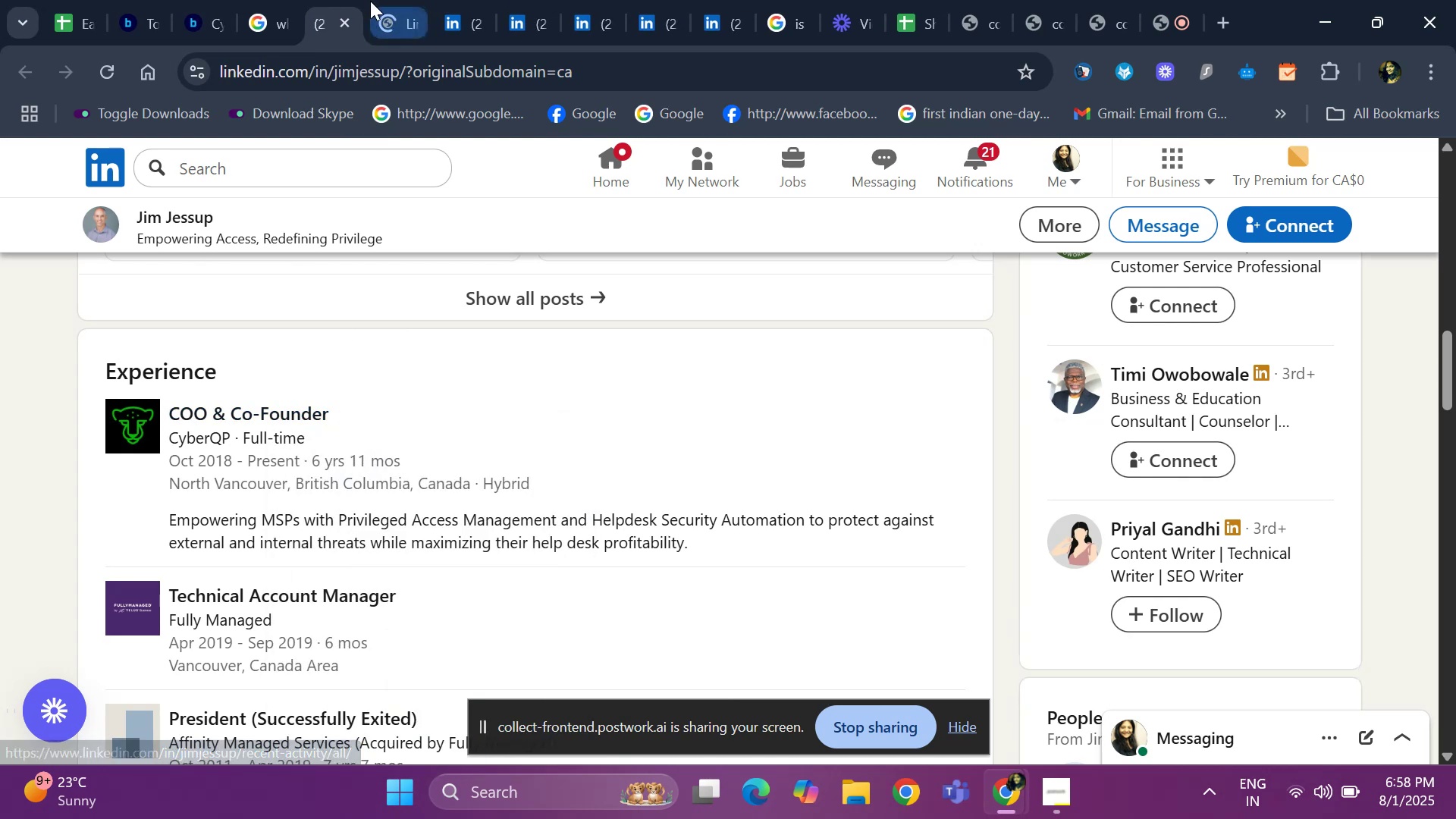 
left_click([386, 19])
 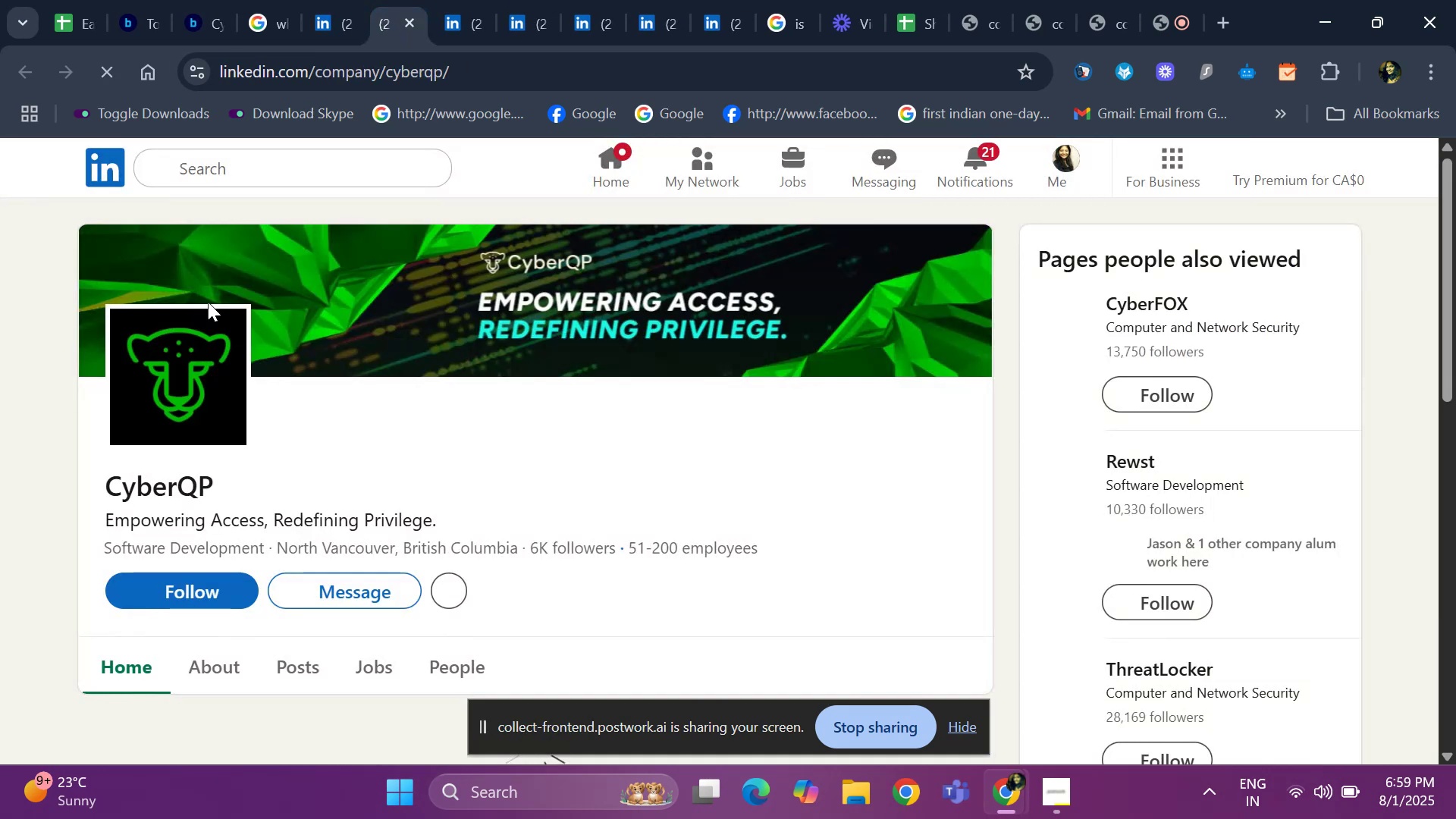 
left_click([337, 33])
 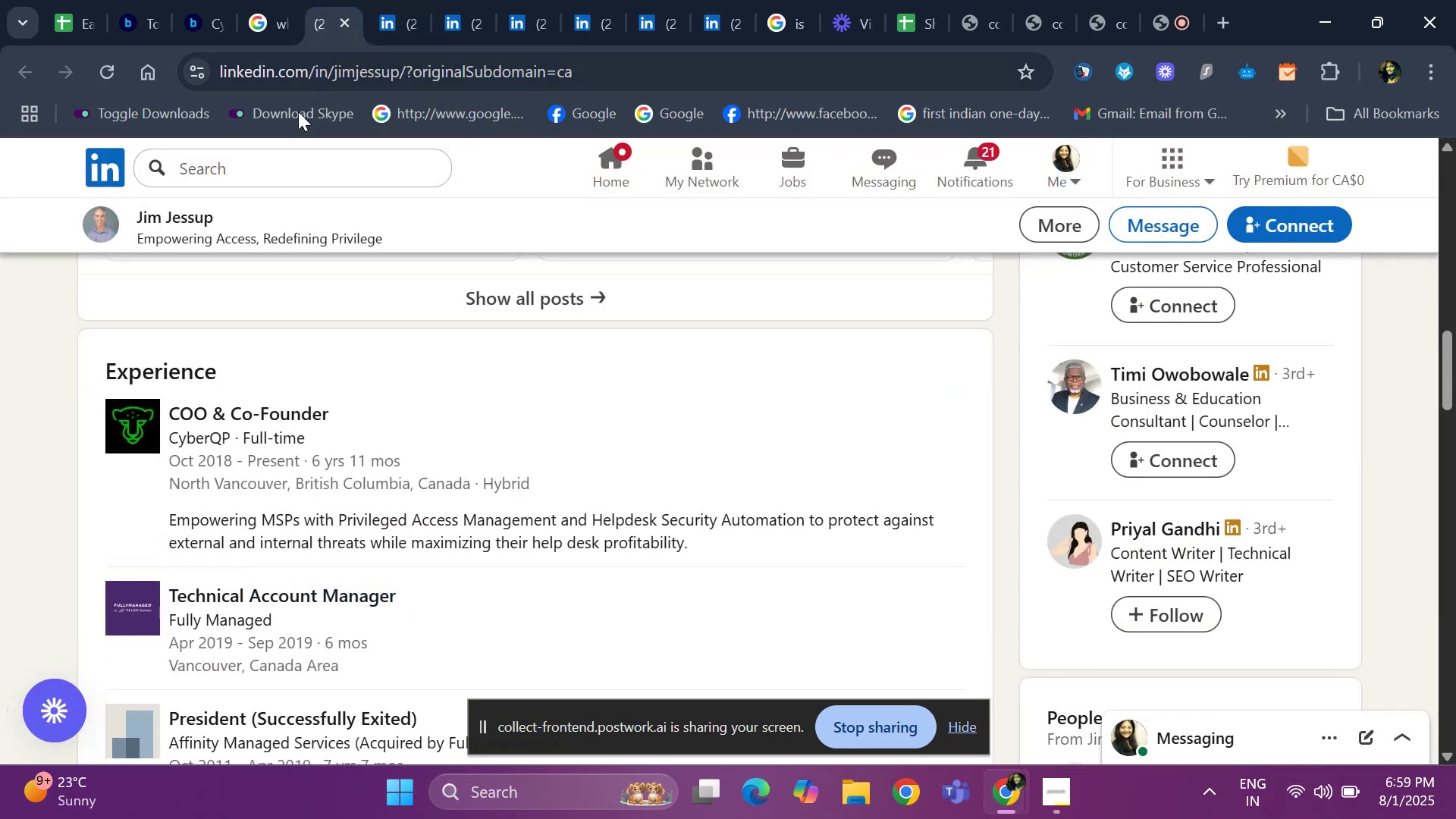 
scroll: coordinate [149, 365], scroll_direction: up, amount: 16.0
 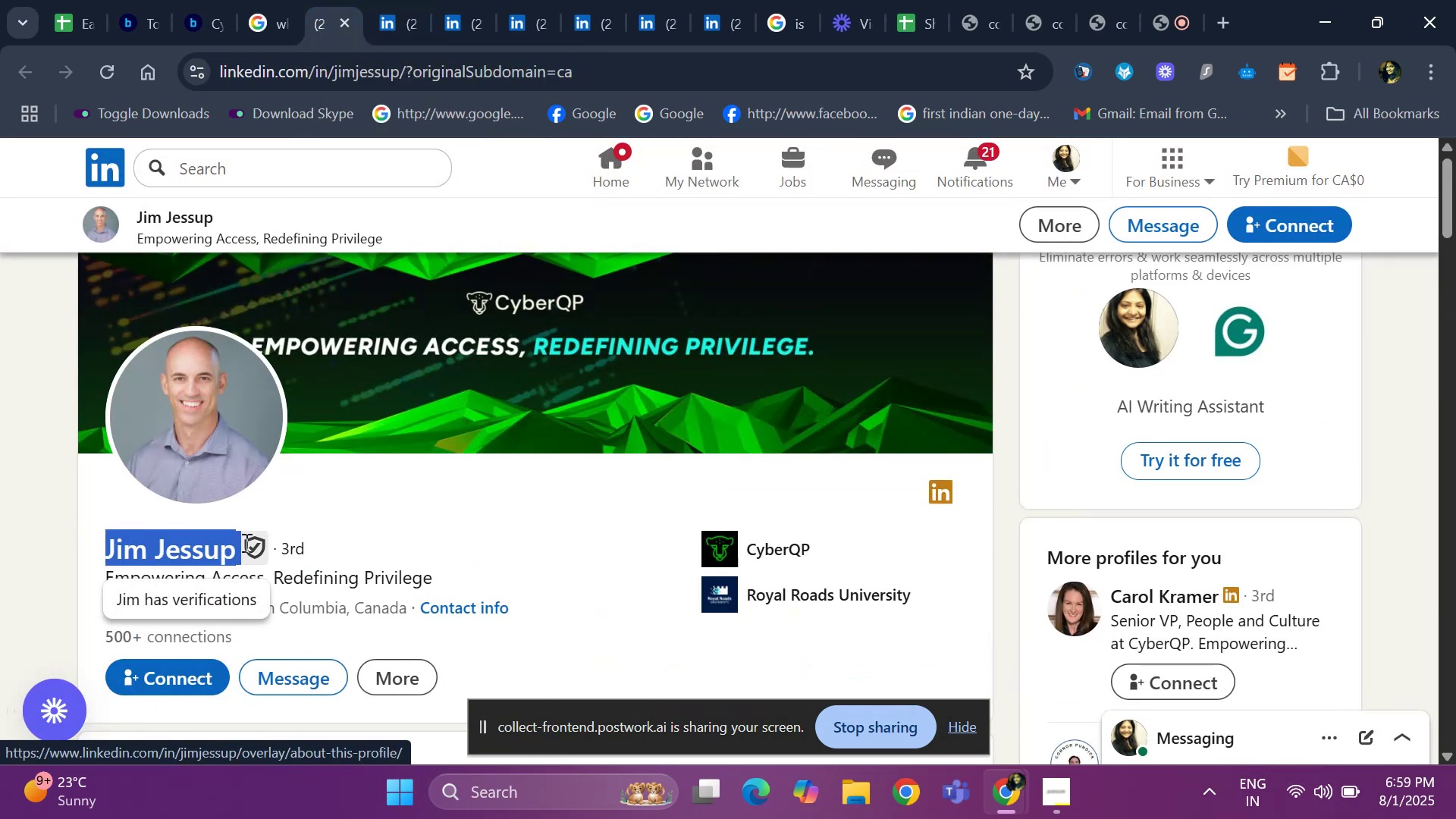 
key(Control+C)
 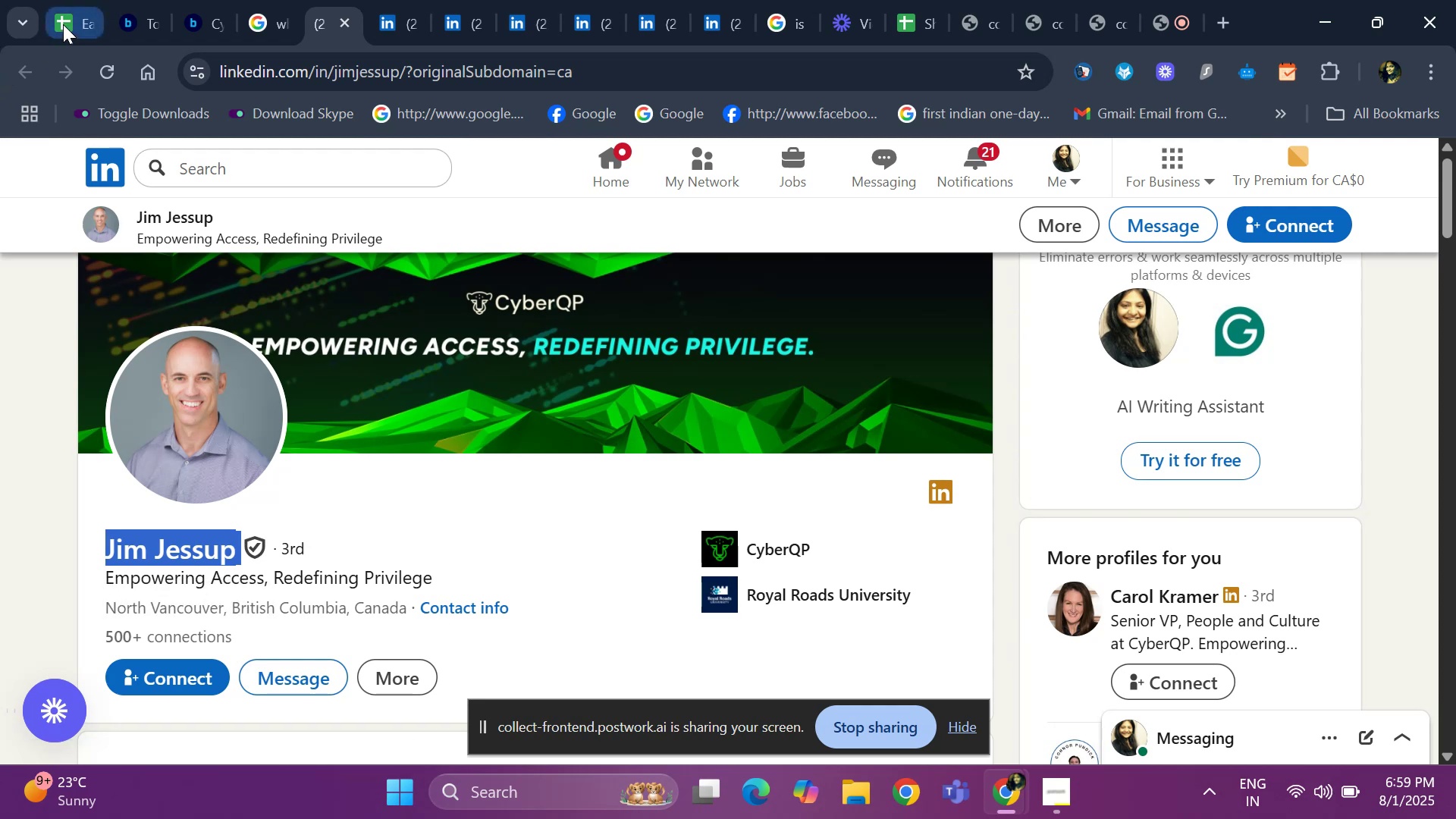 
left_click([64, 22])
 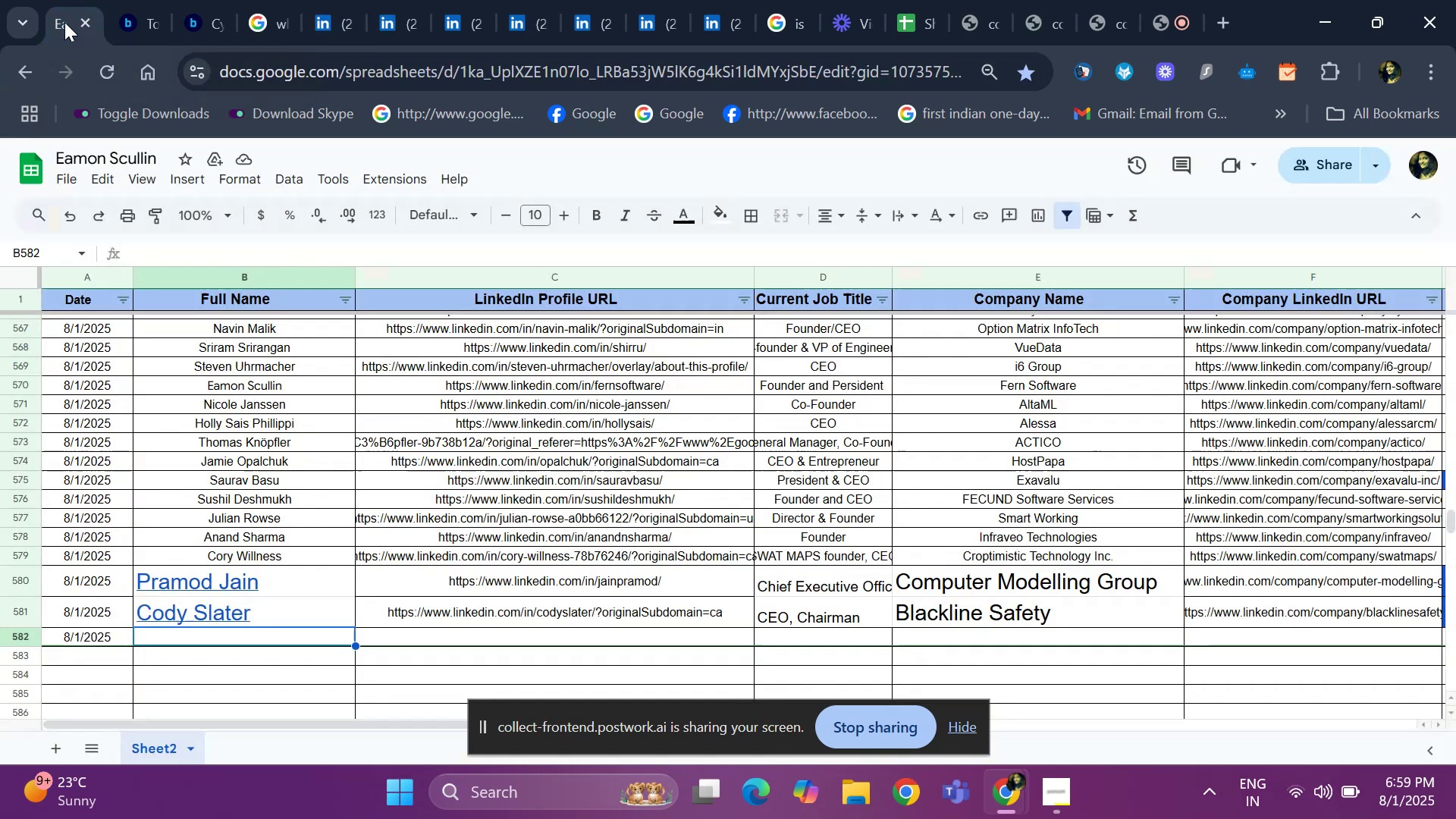 
key(Control+ControlLeft)
 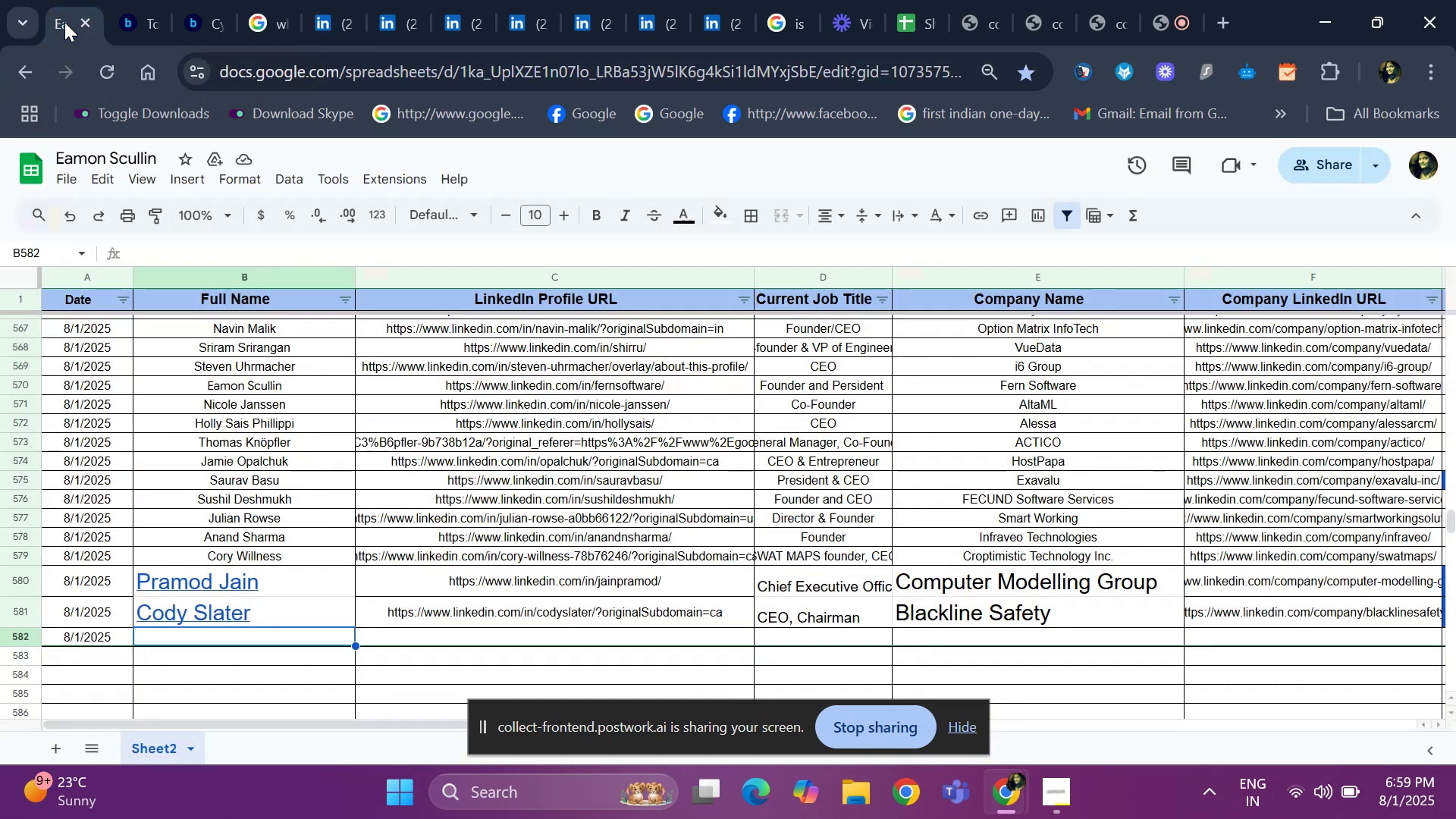 
key(Control+V)
 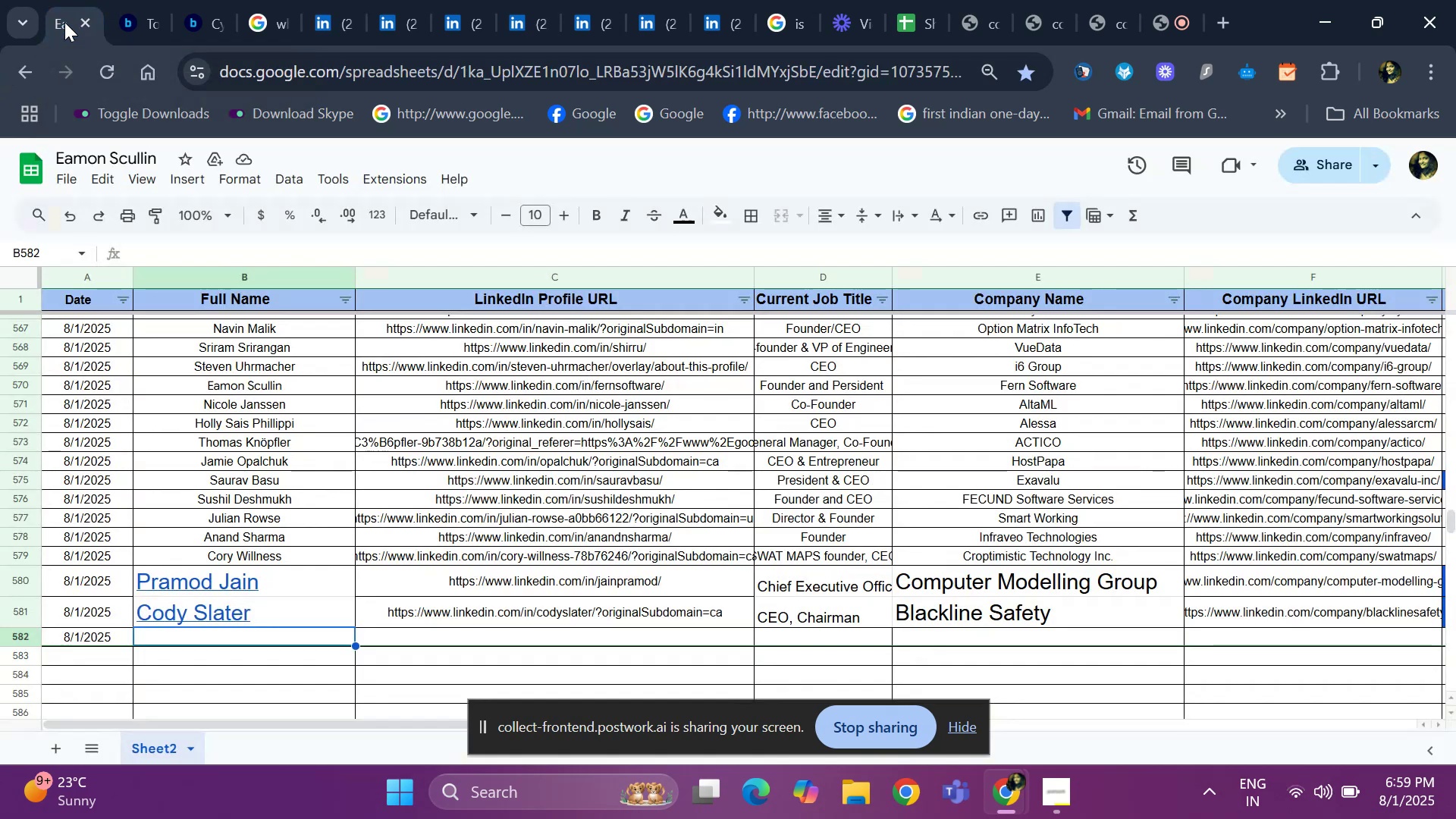 
key(ArrowRight)
 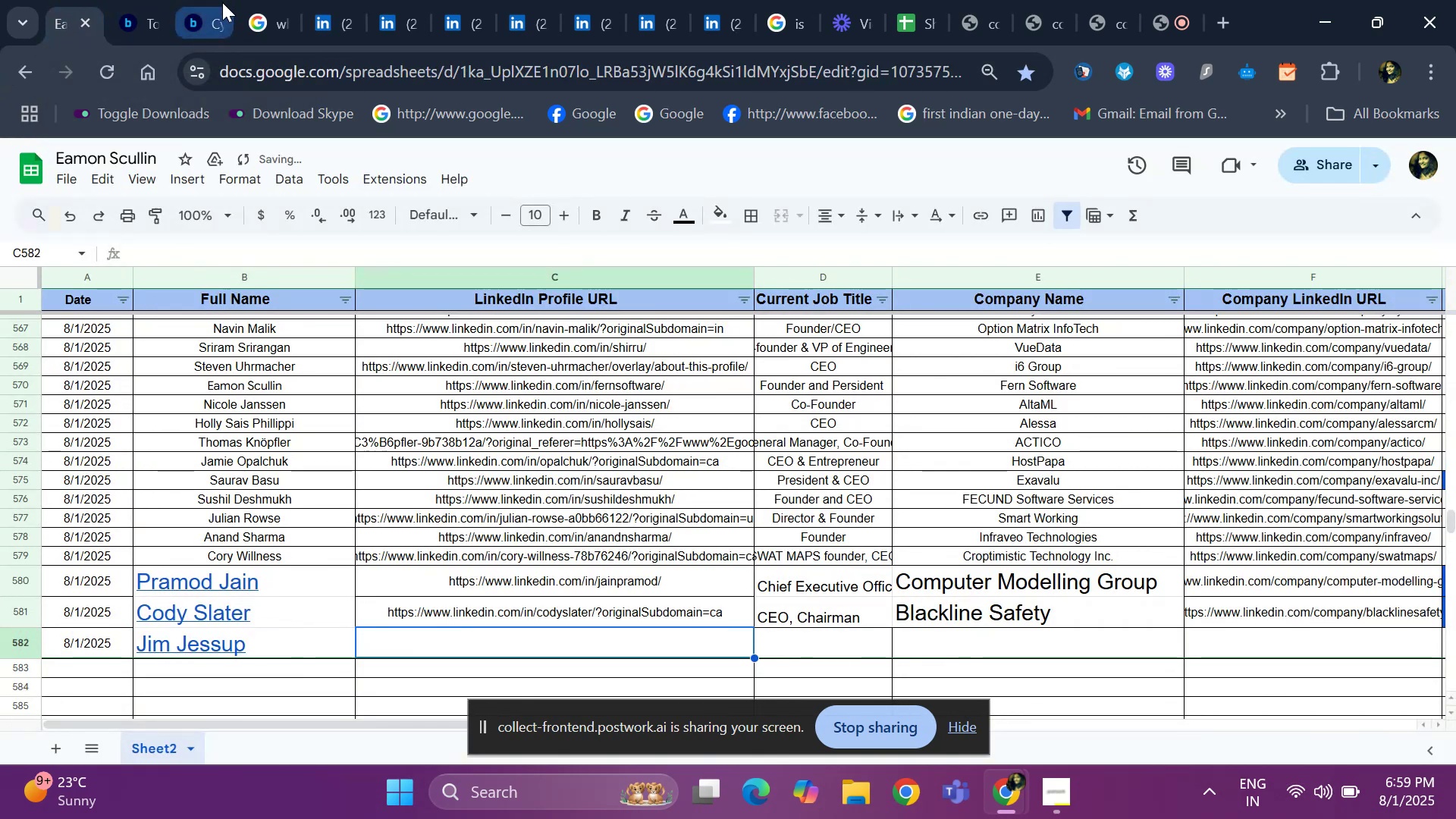 
left_click([332, 27])
 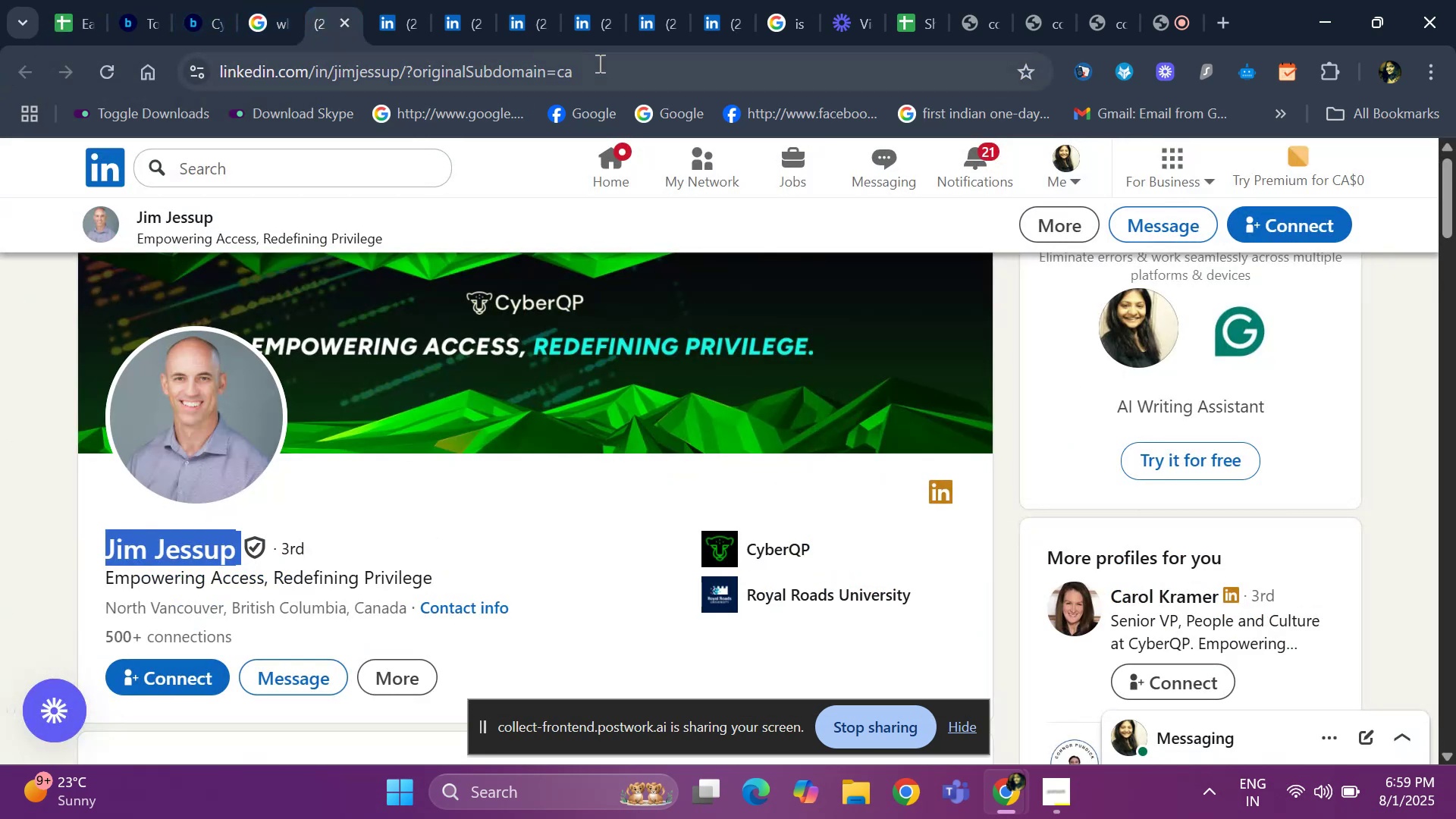 
left_click([608, 68])
 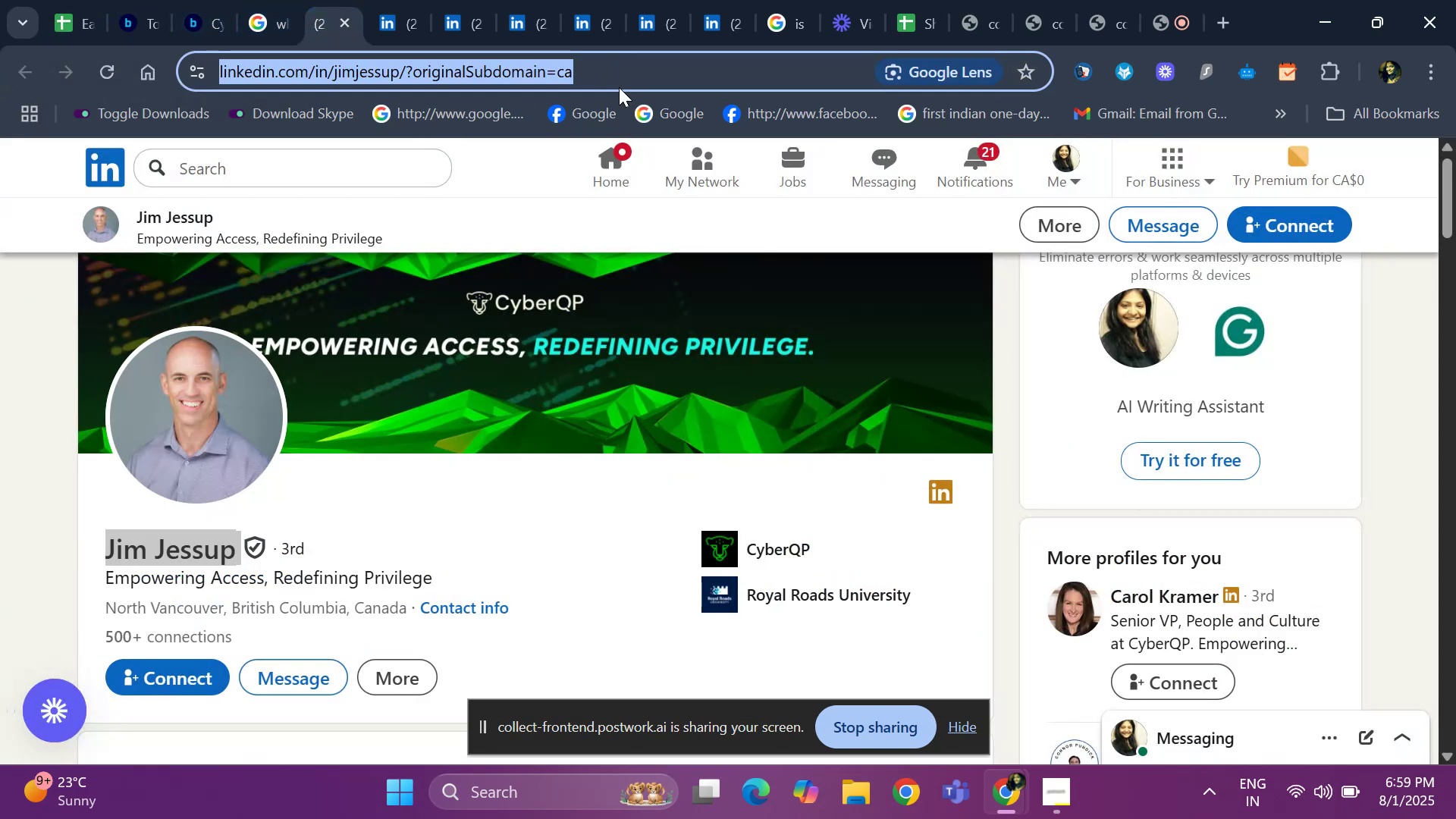 
key(Control+ControlLeft)
 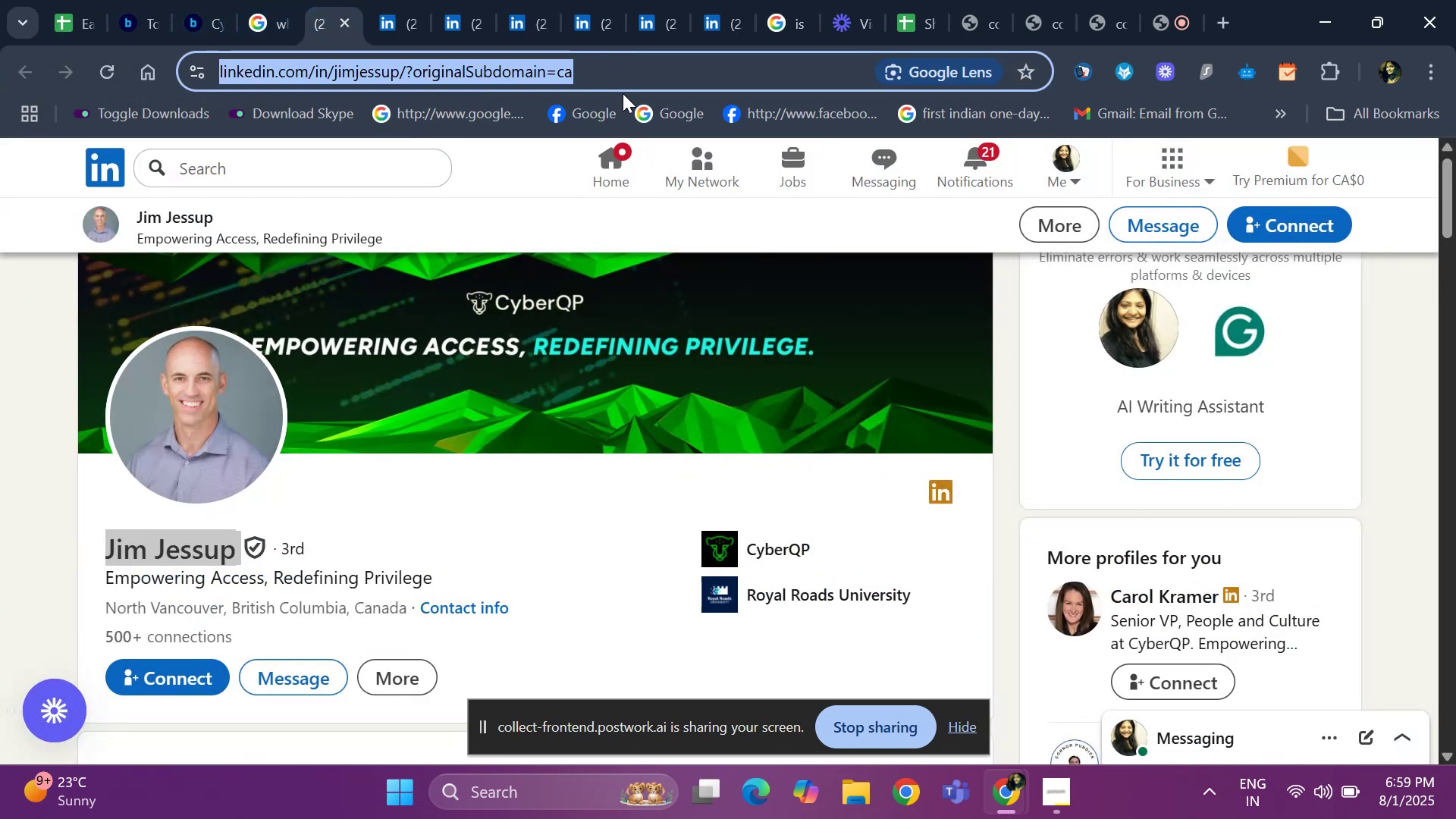 
key(Control+C)
 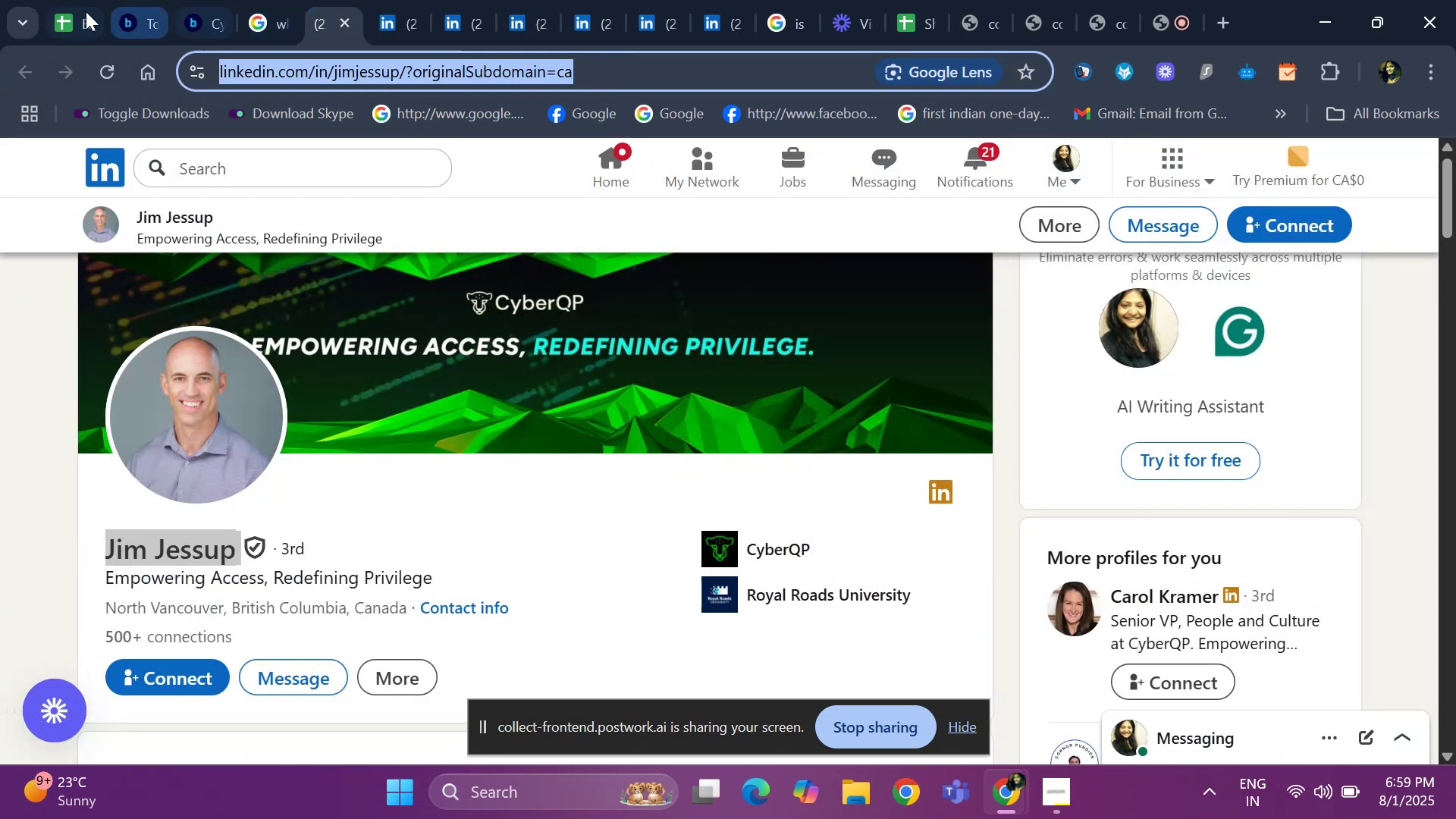 
left_click([78, 10])
 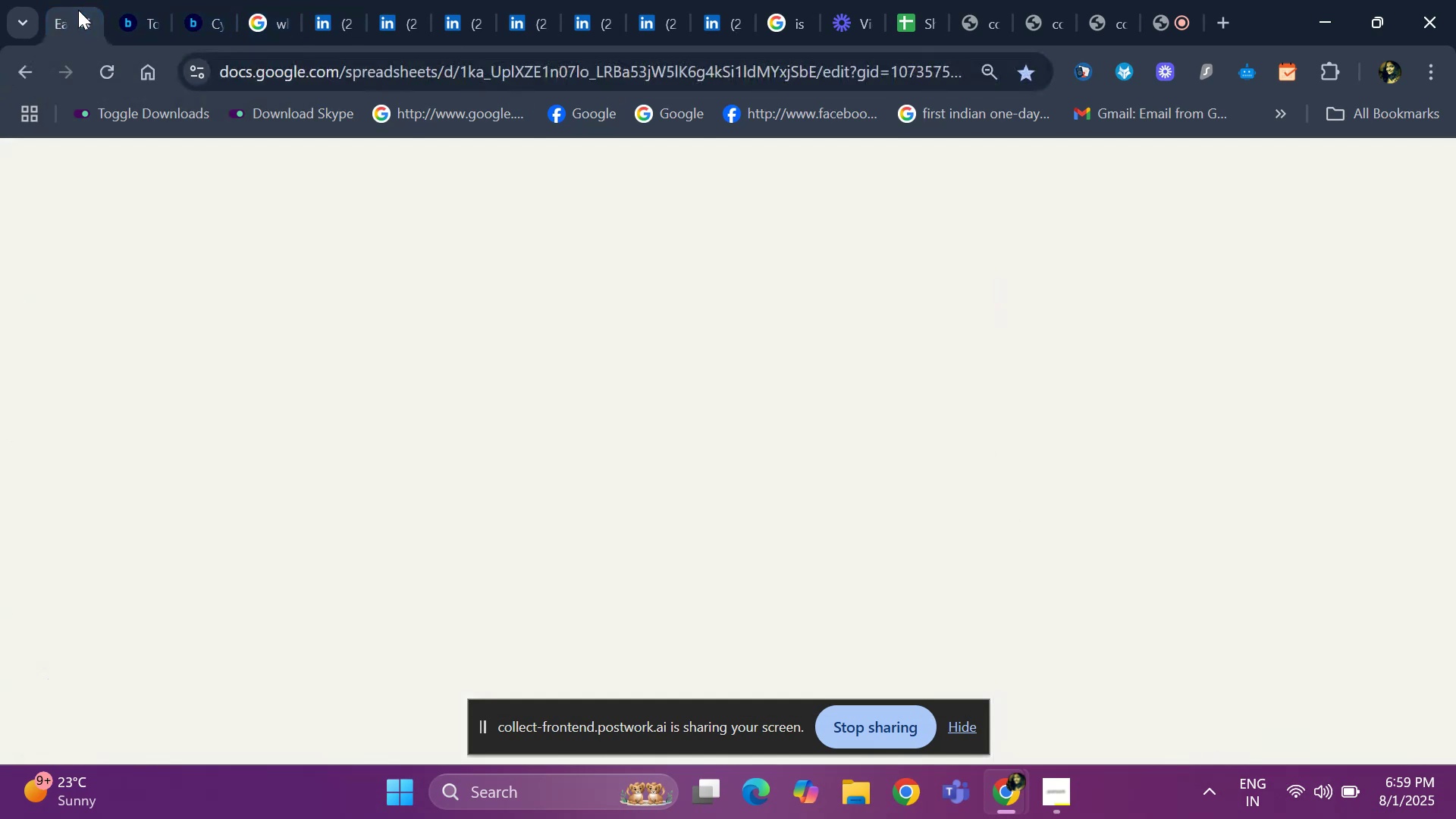 
key(Control+V)
 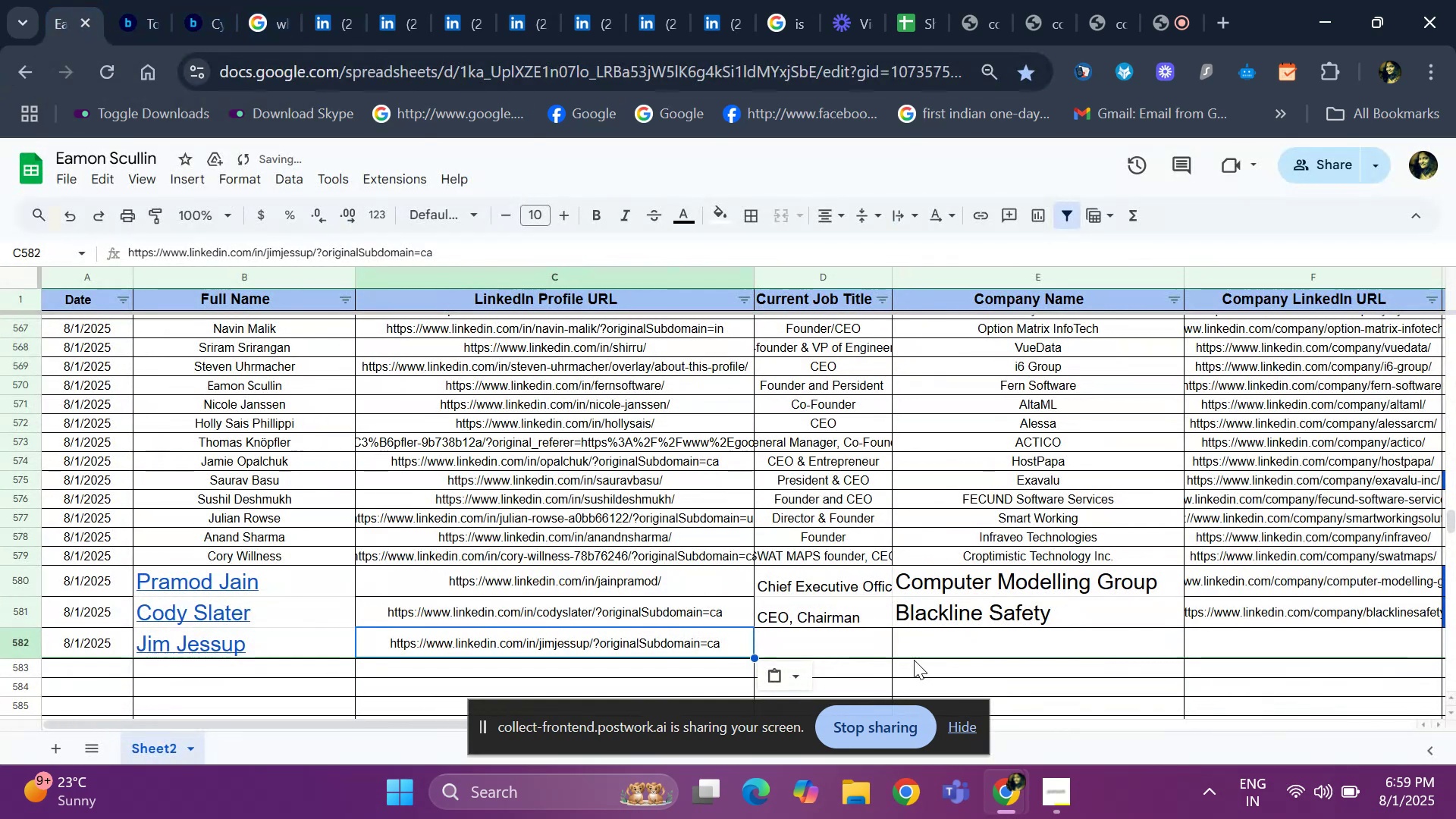 
left_click([845, 640])
 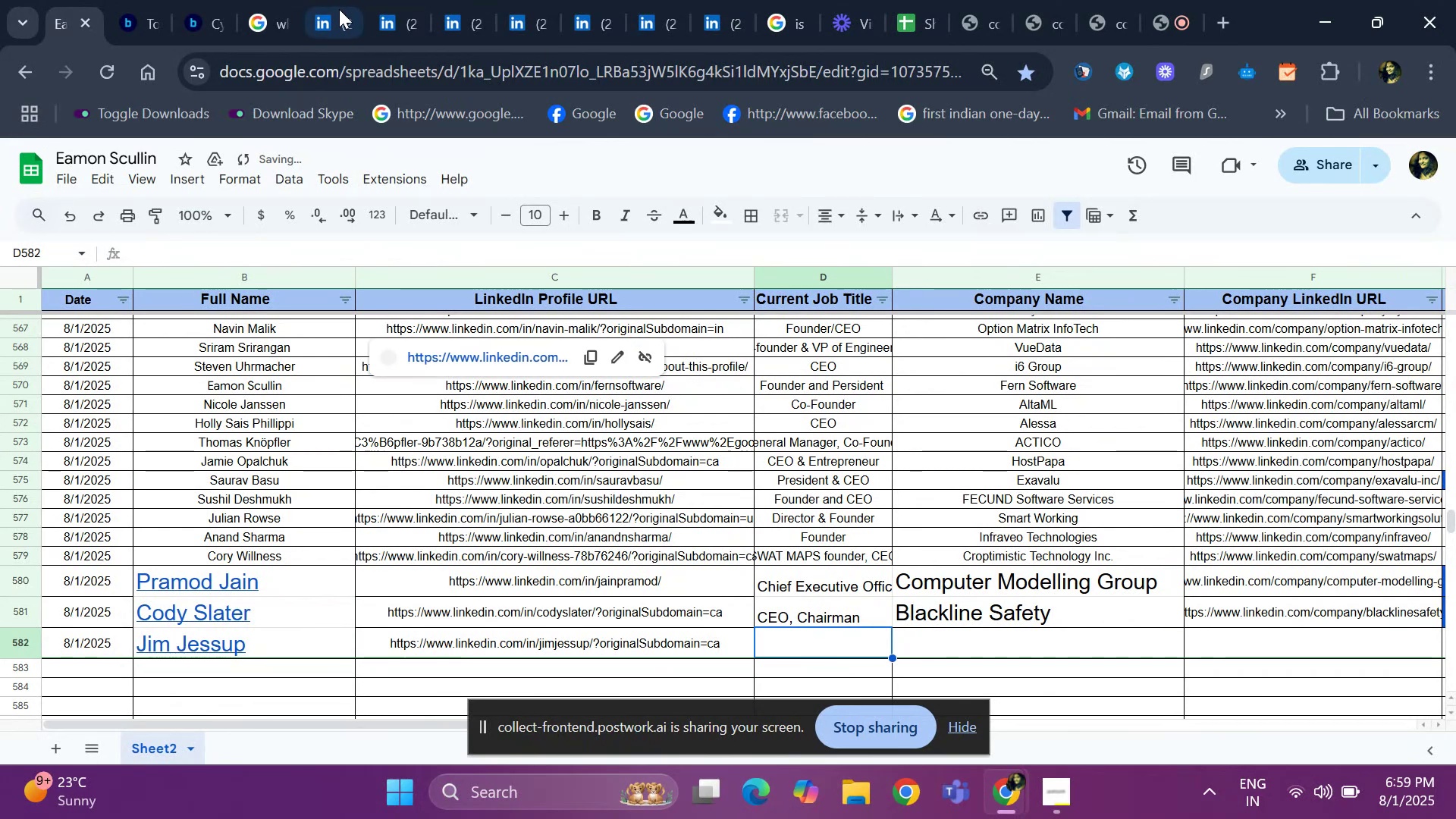 
left_click([320, 16])
 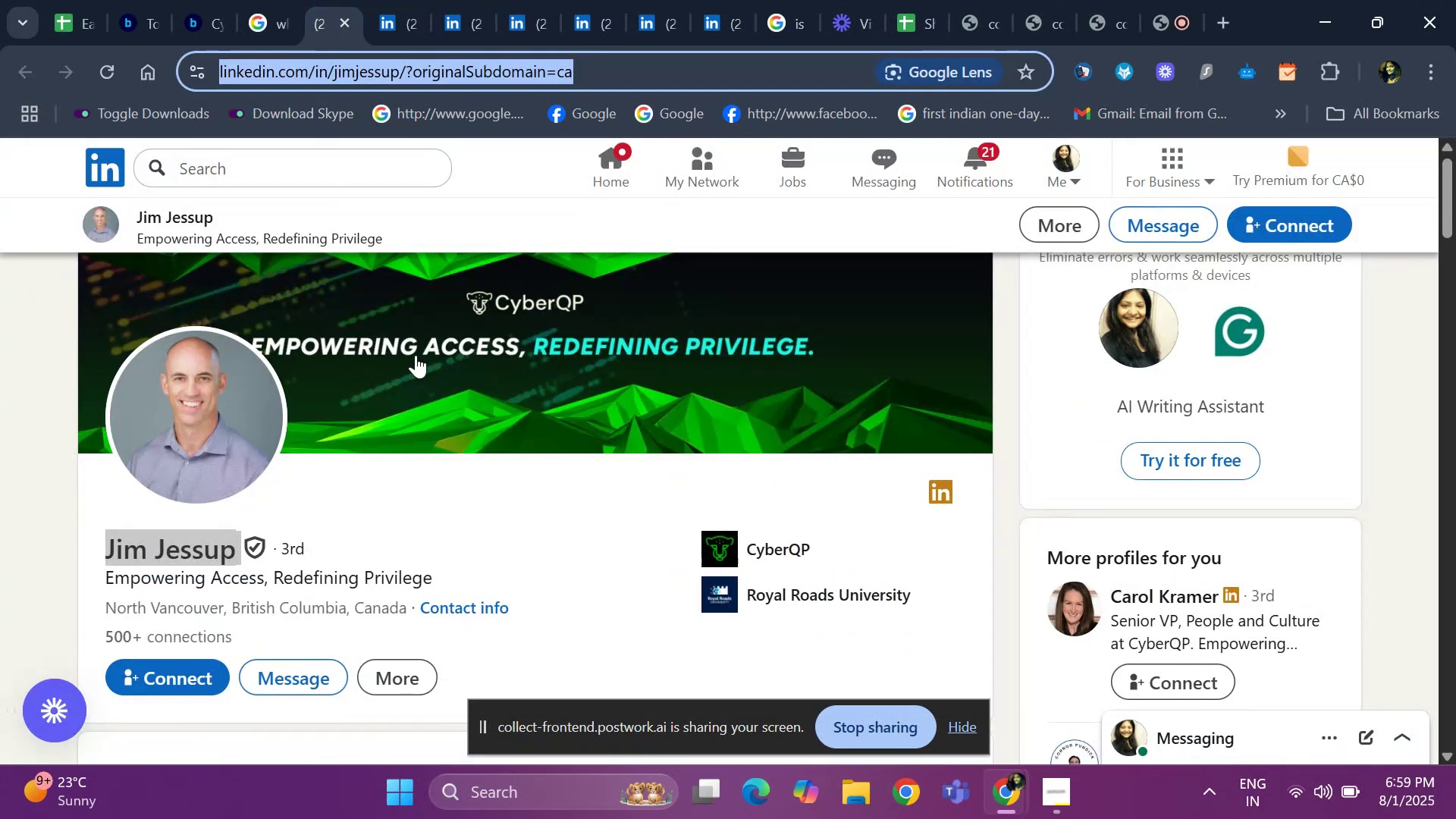 
scroll: coordinate [393, 426], scroll_direction: down, amount: 12.0
 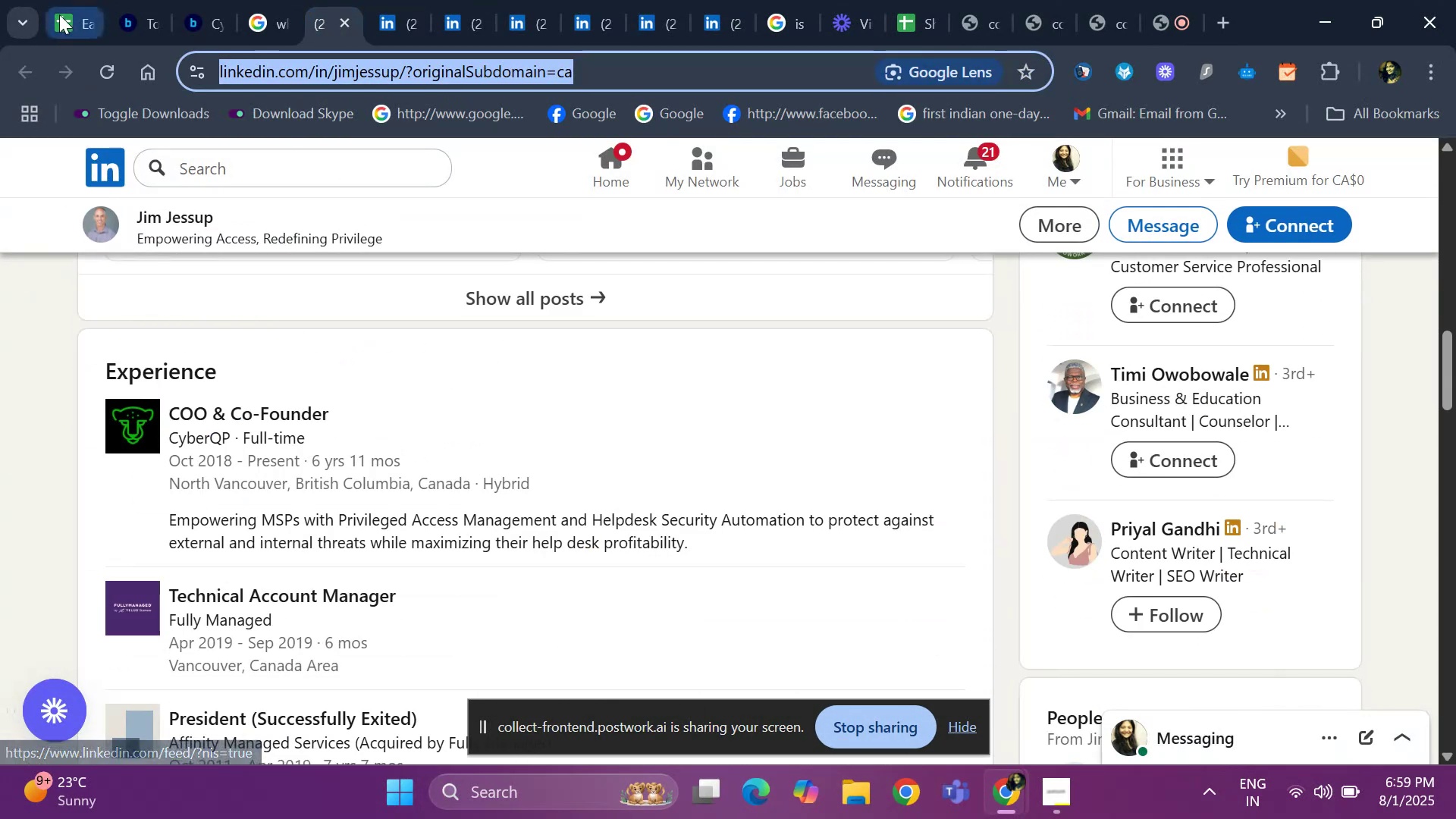 
left_click([67, 11])
 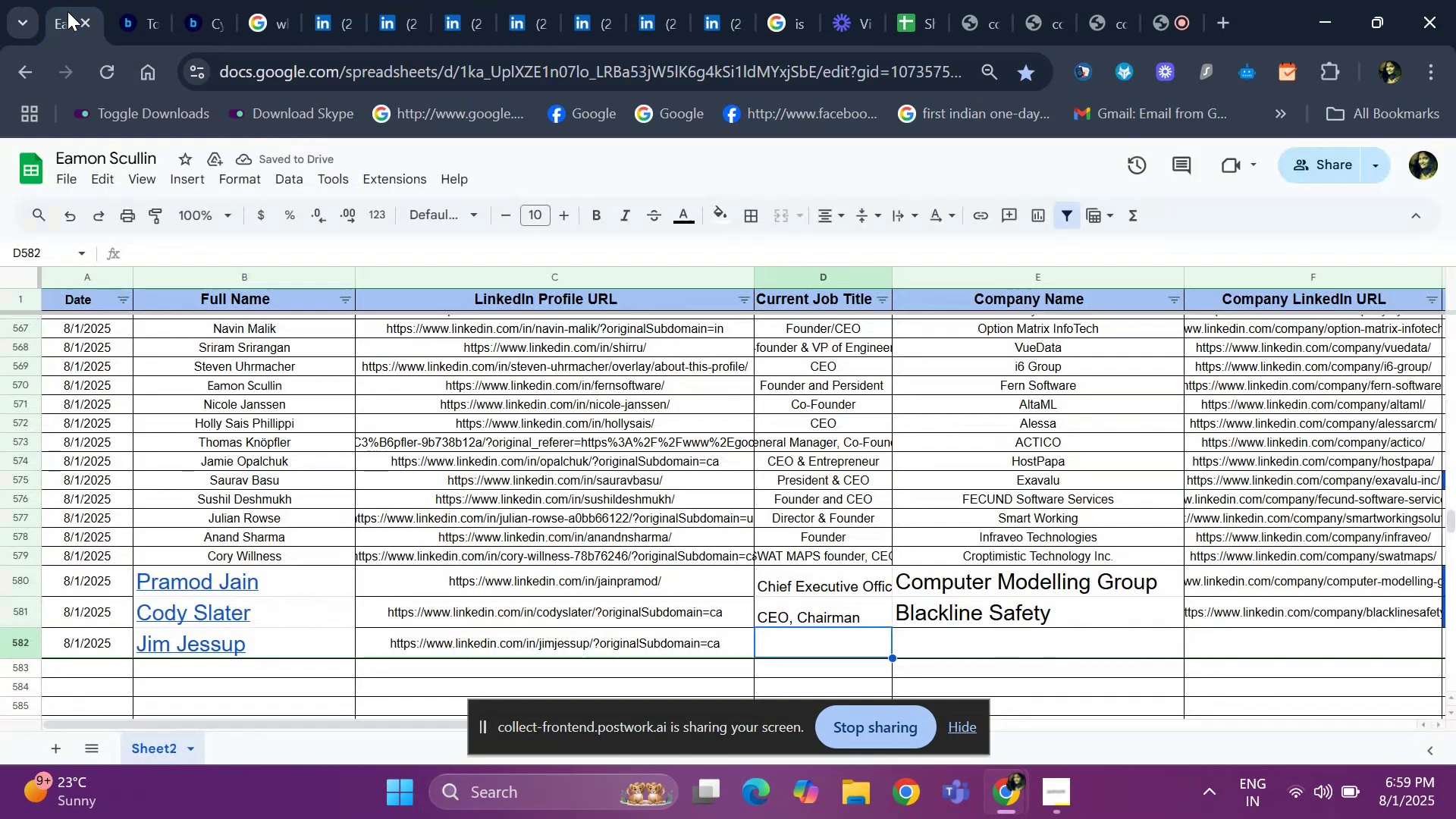 
type(CC)
key(Backspace)
type(OO)
 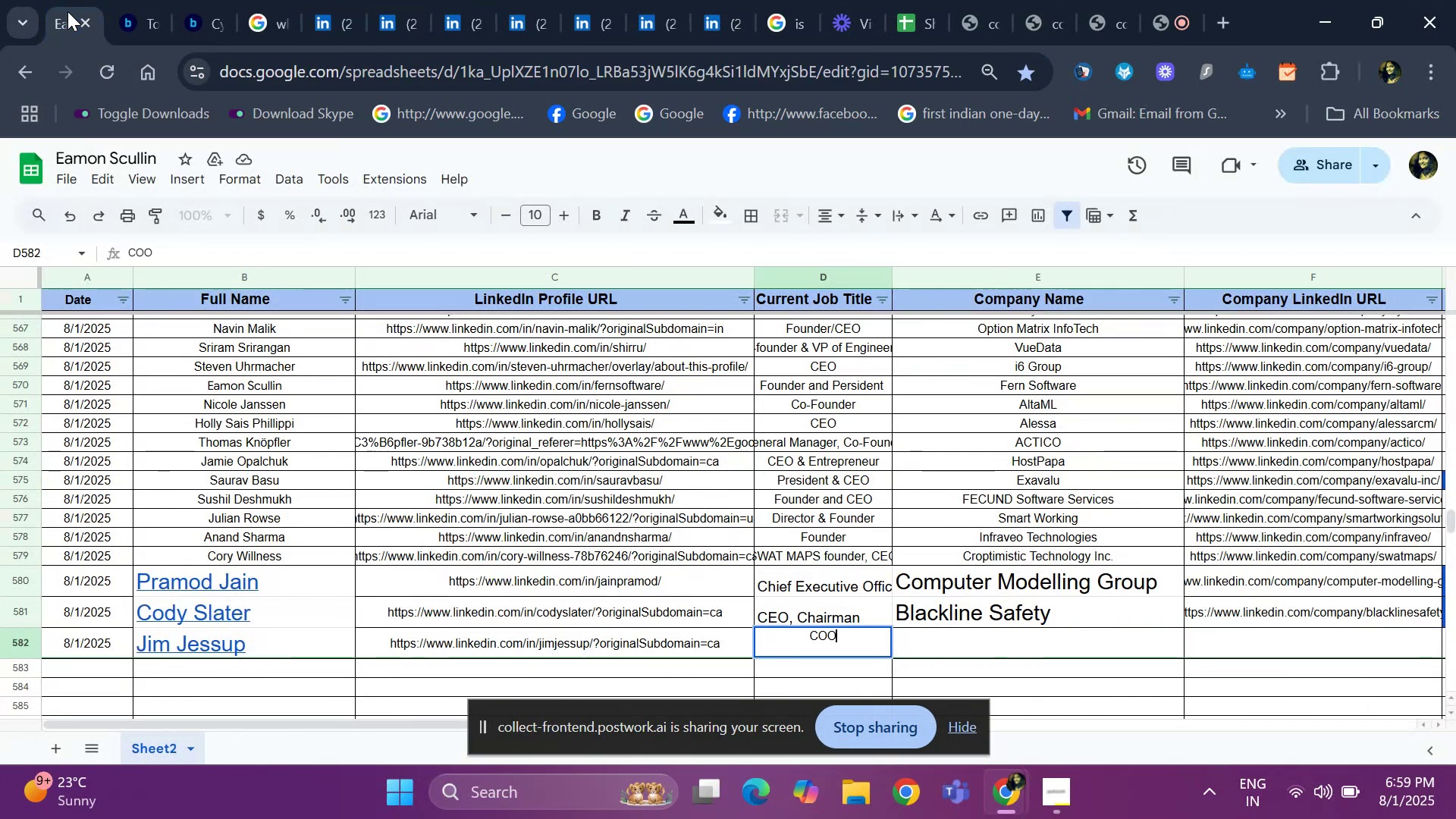 
 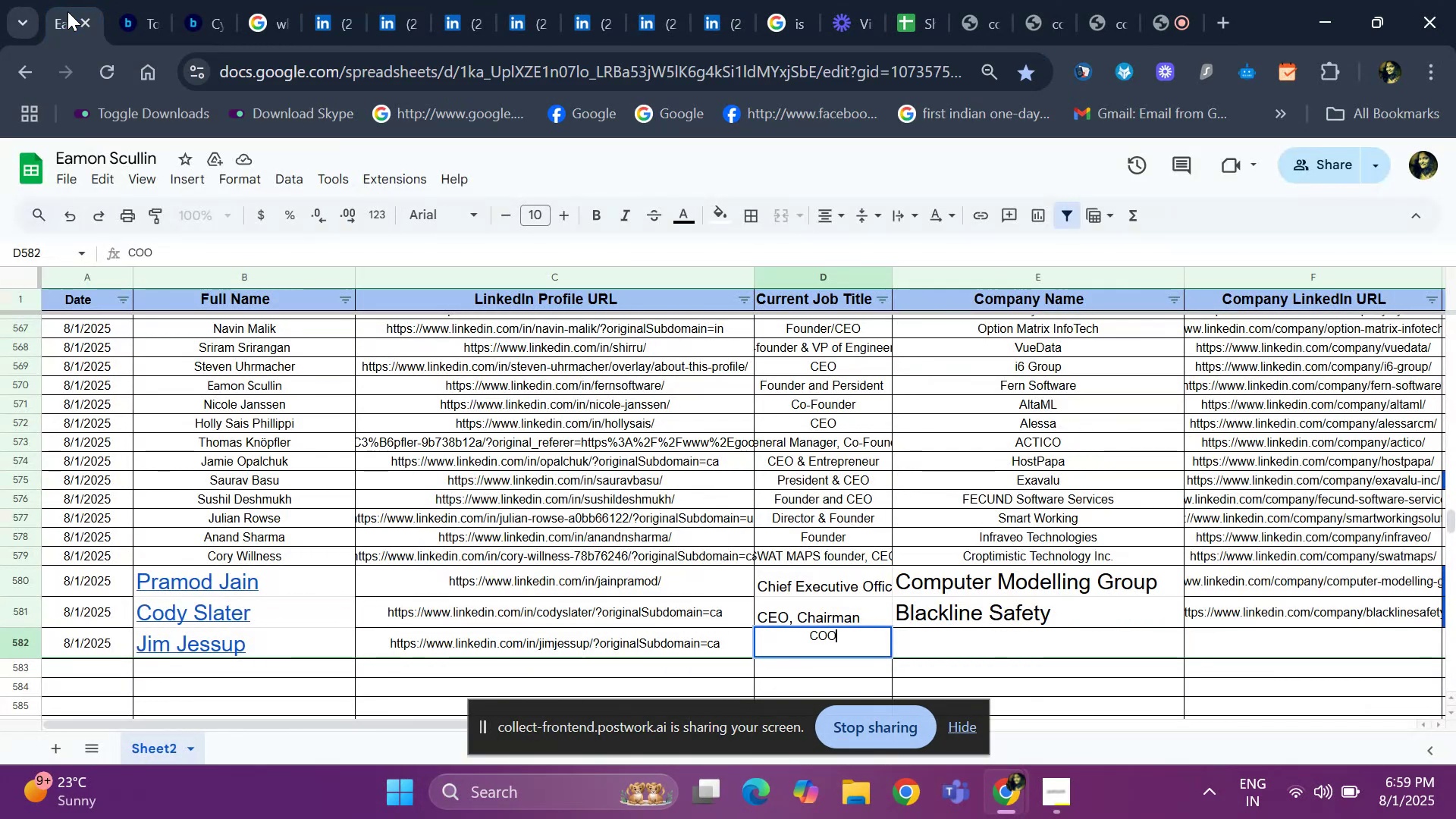 
key(Enter)
 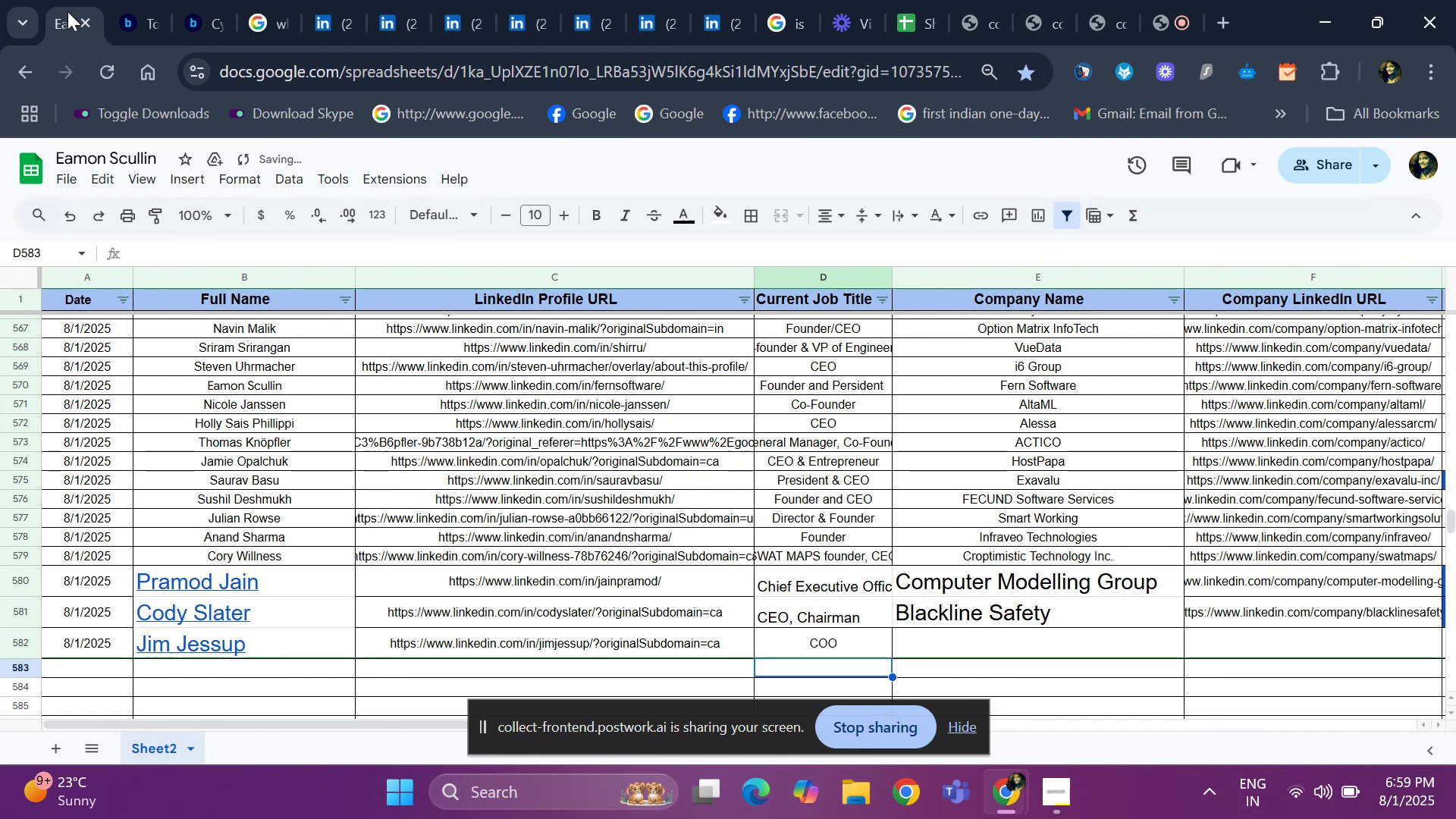 
key(ArrowUp)
 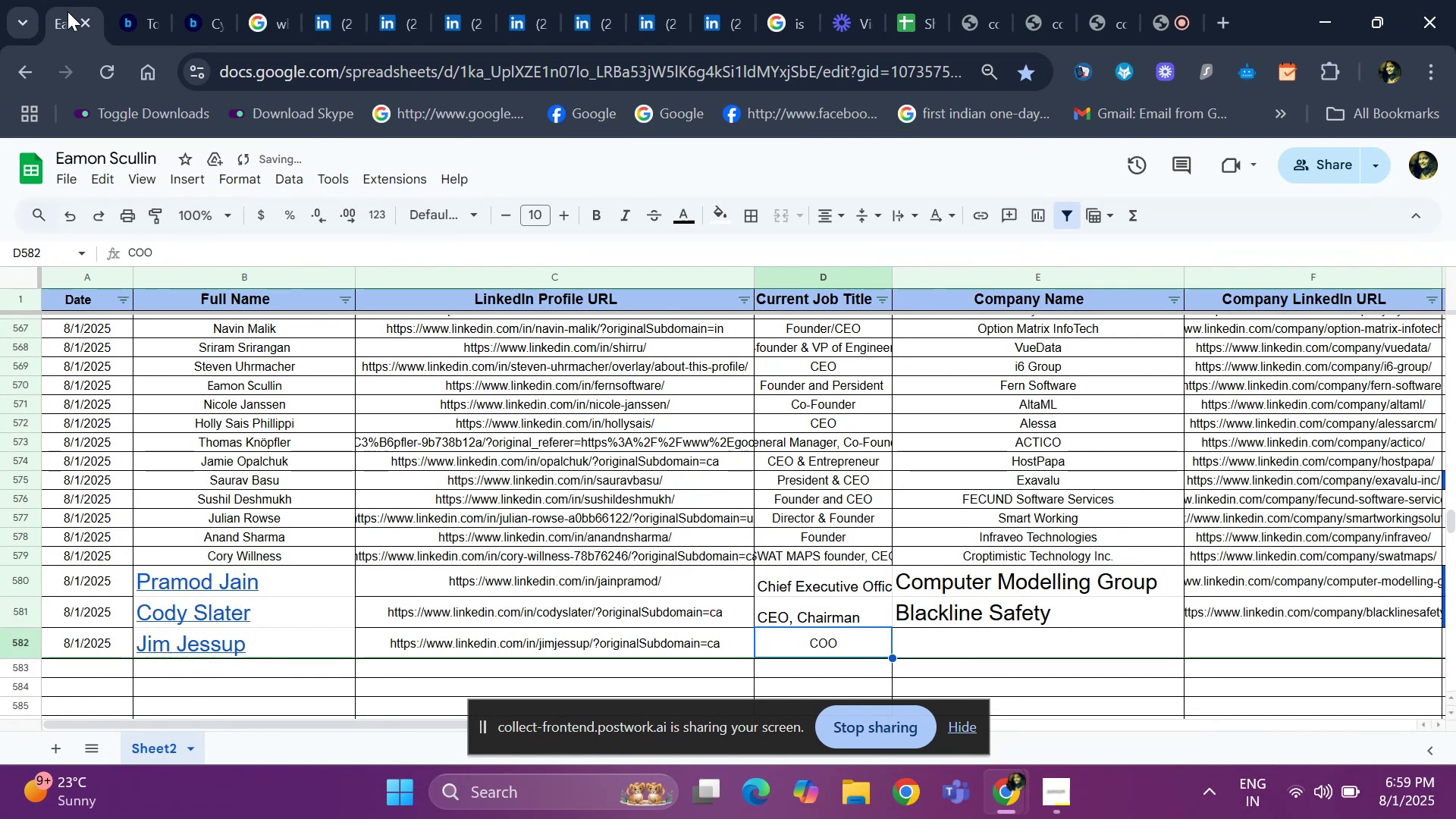 
key(ArrowRight)
 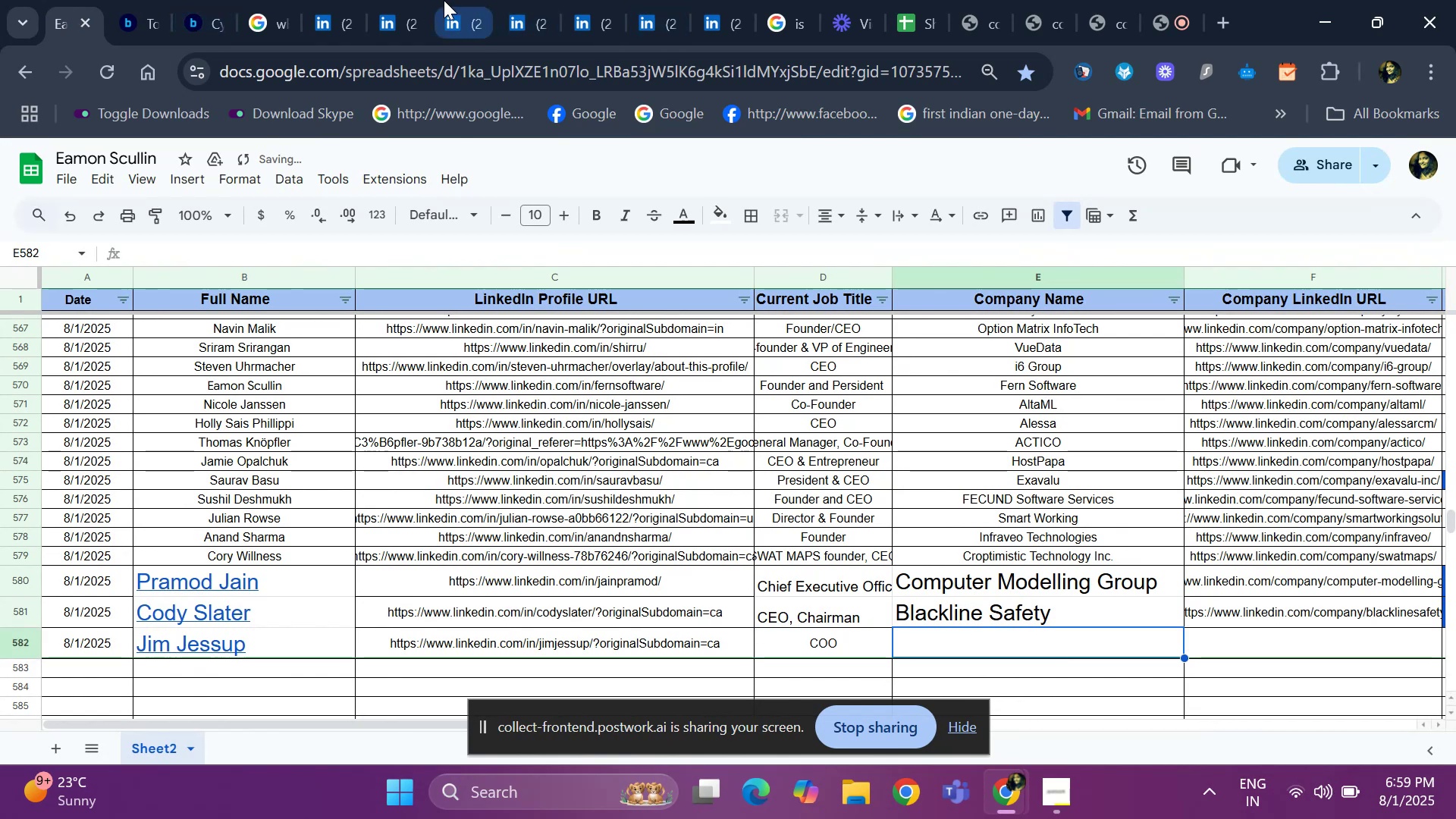 
left_click([330, 24])
 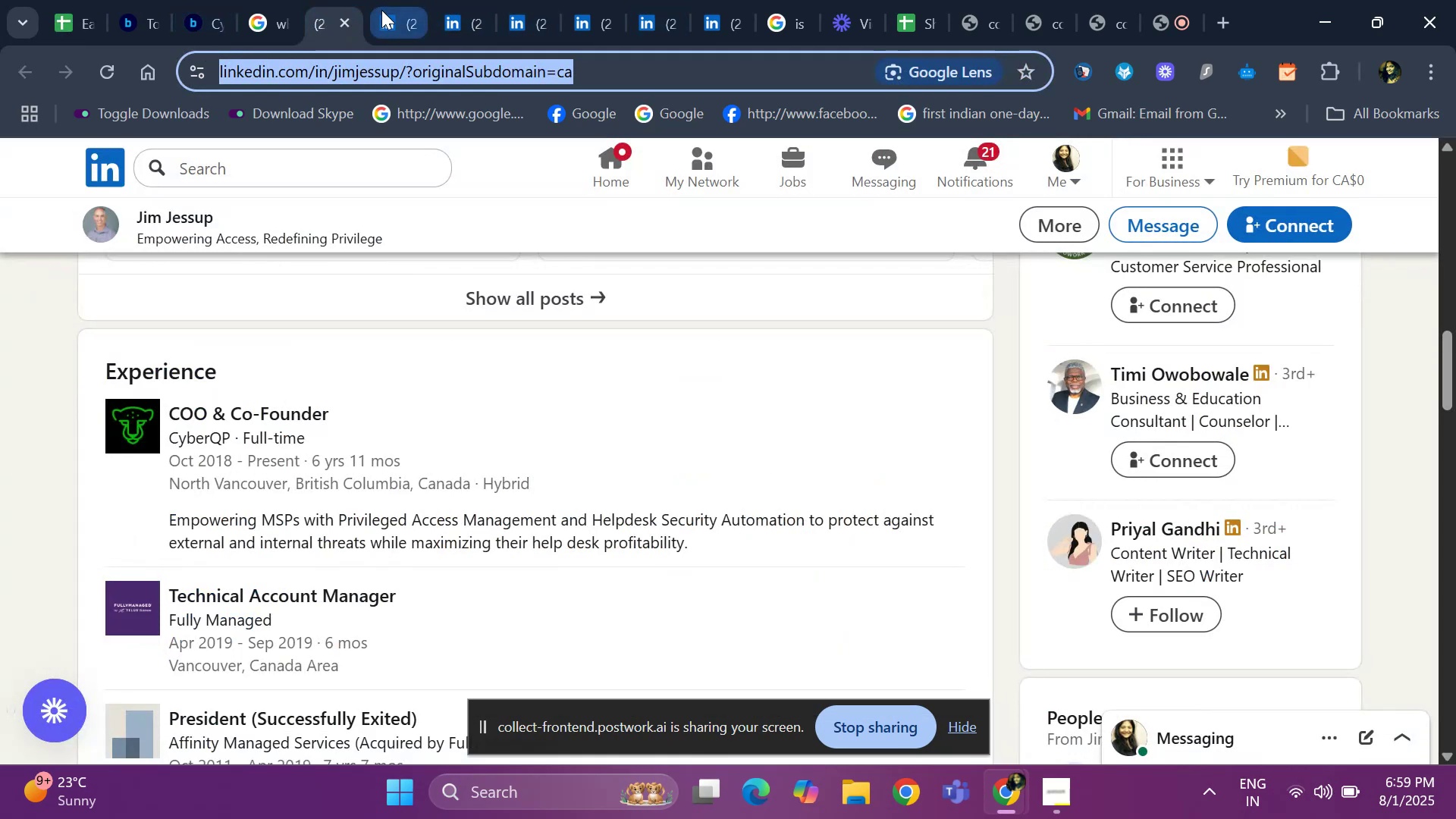 
left_click([381, 10])
 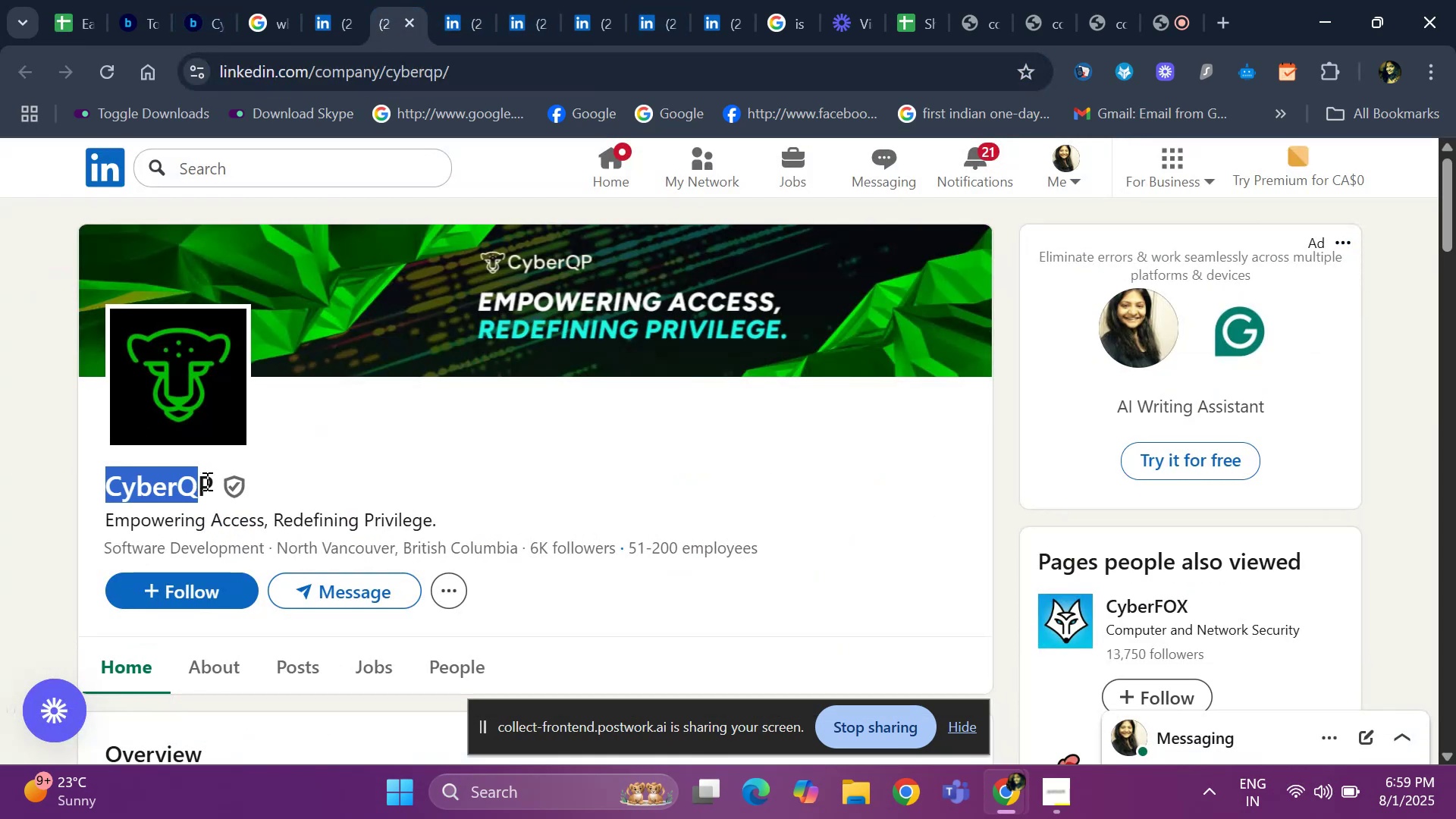 
key(Control+ControlLeft)
 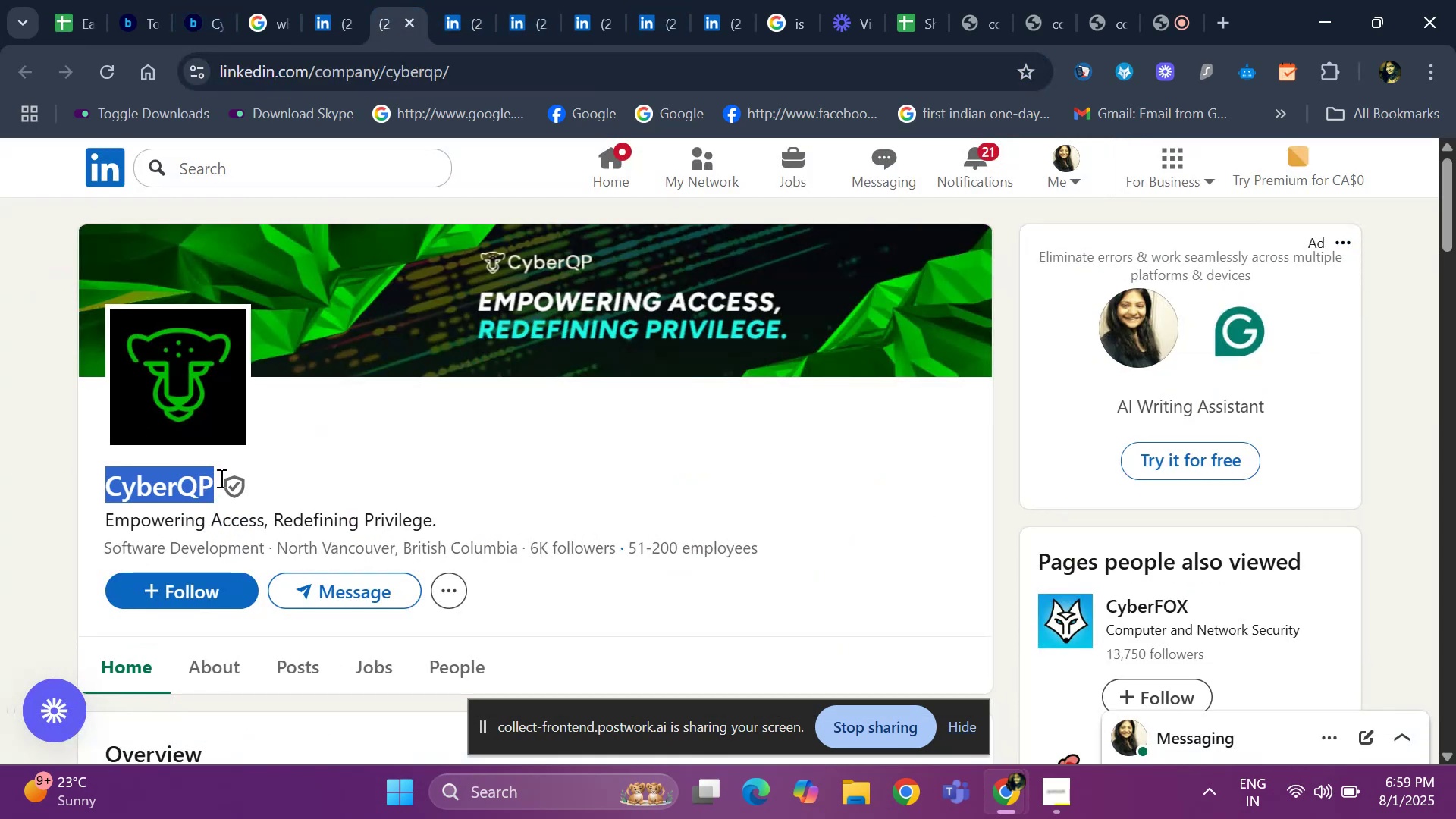 
key(Control+C)
 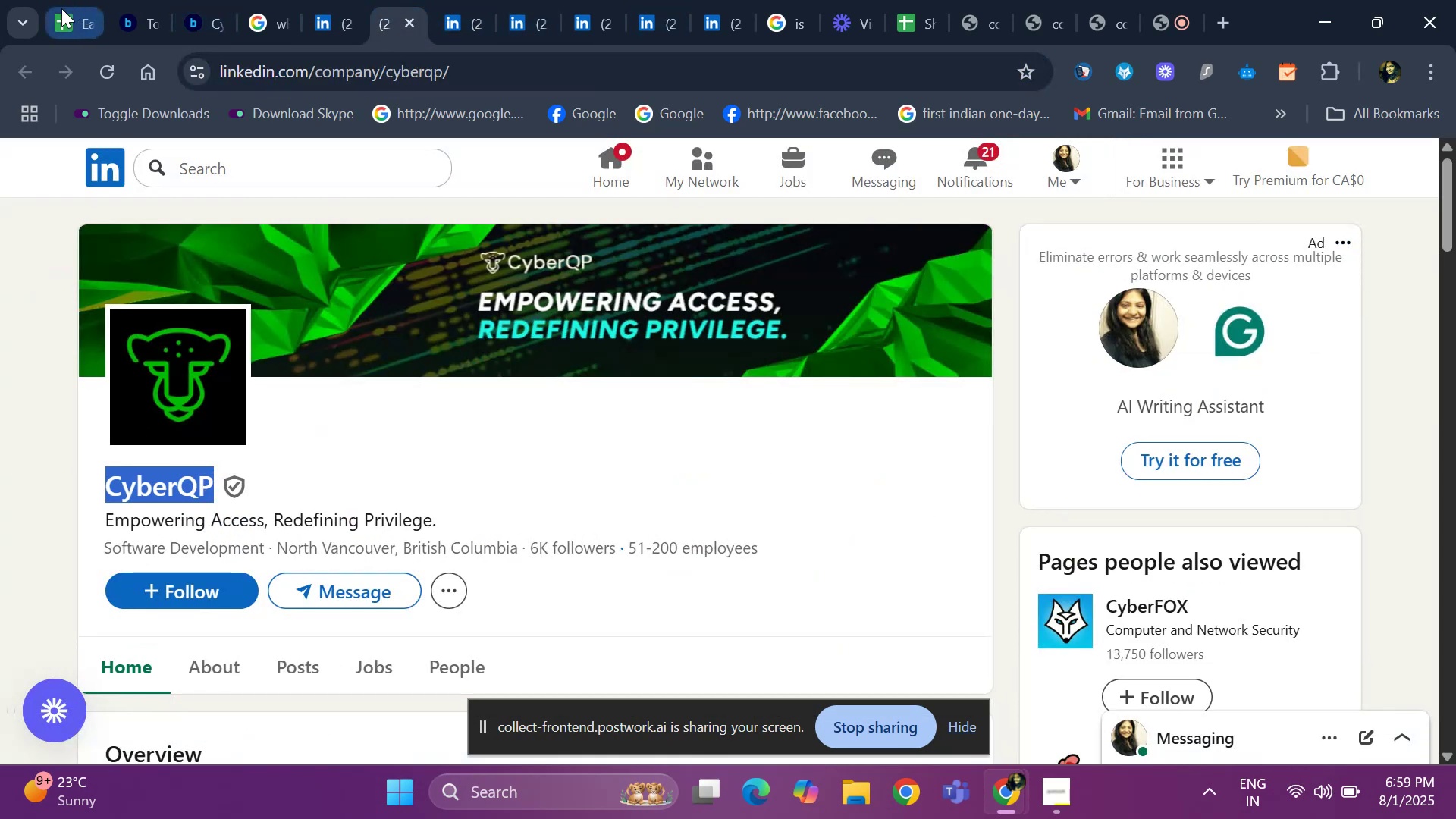 
left_click([58, 14])
 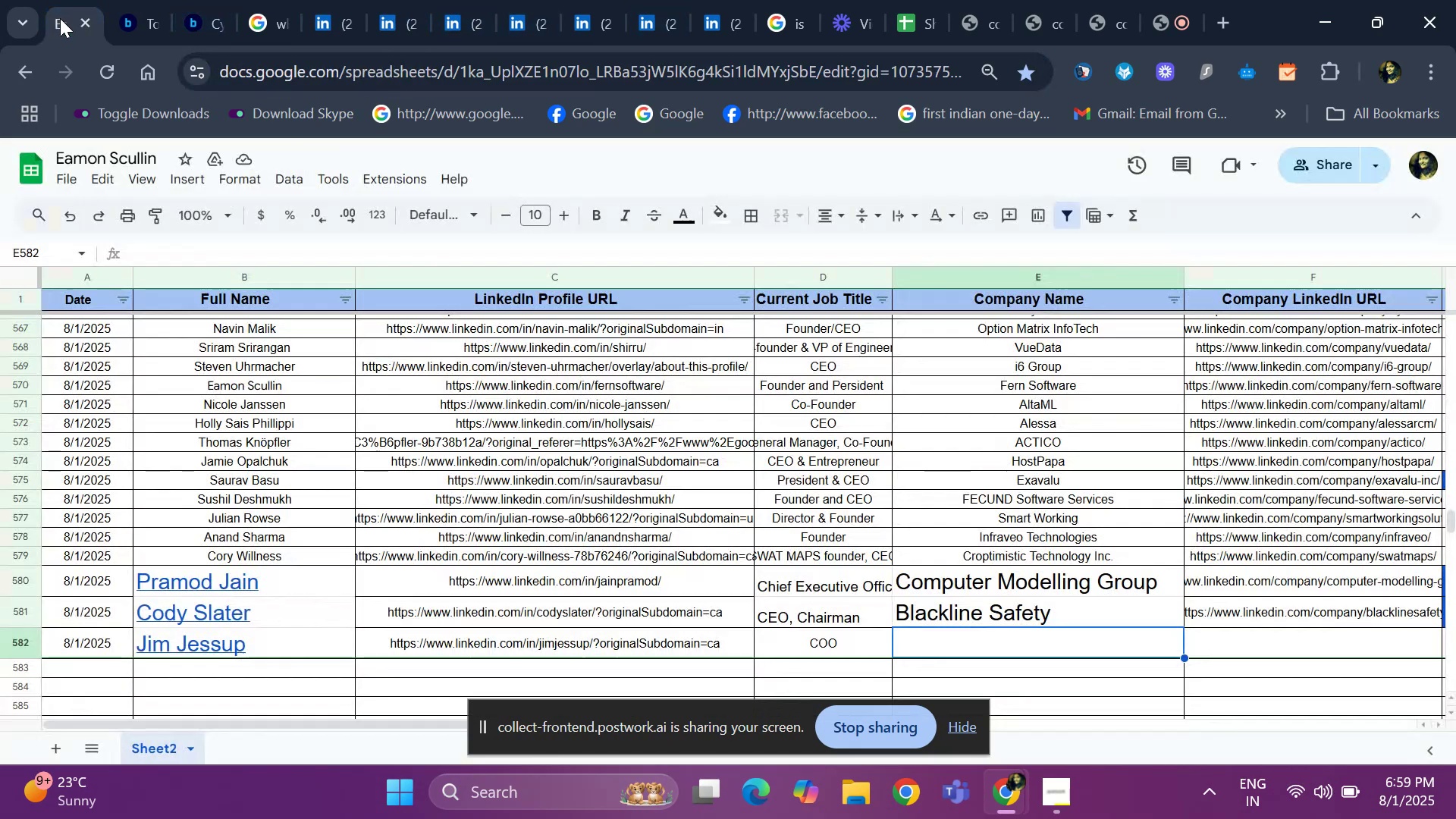 
key(Control+ControlLeft)
 